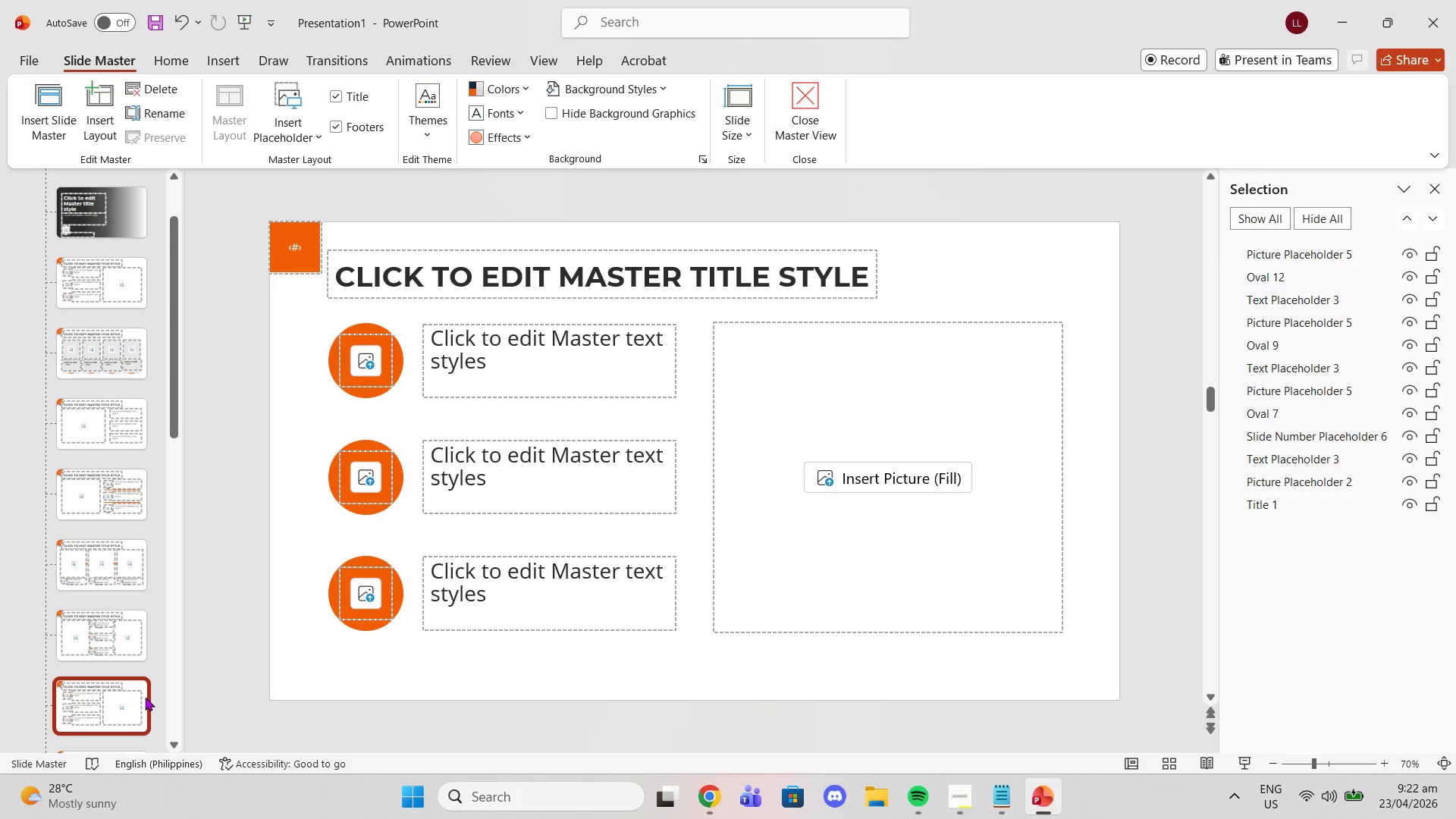 
scroll: coordinate [143, 692], scroll_direction: down, amount: 4.0
 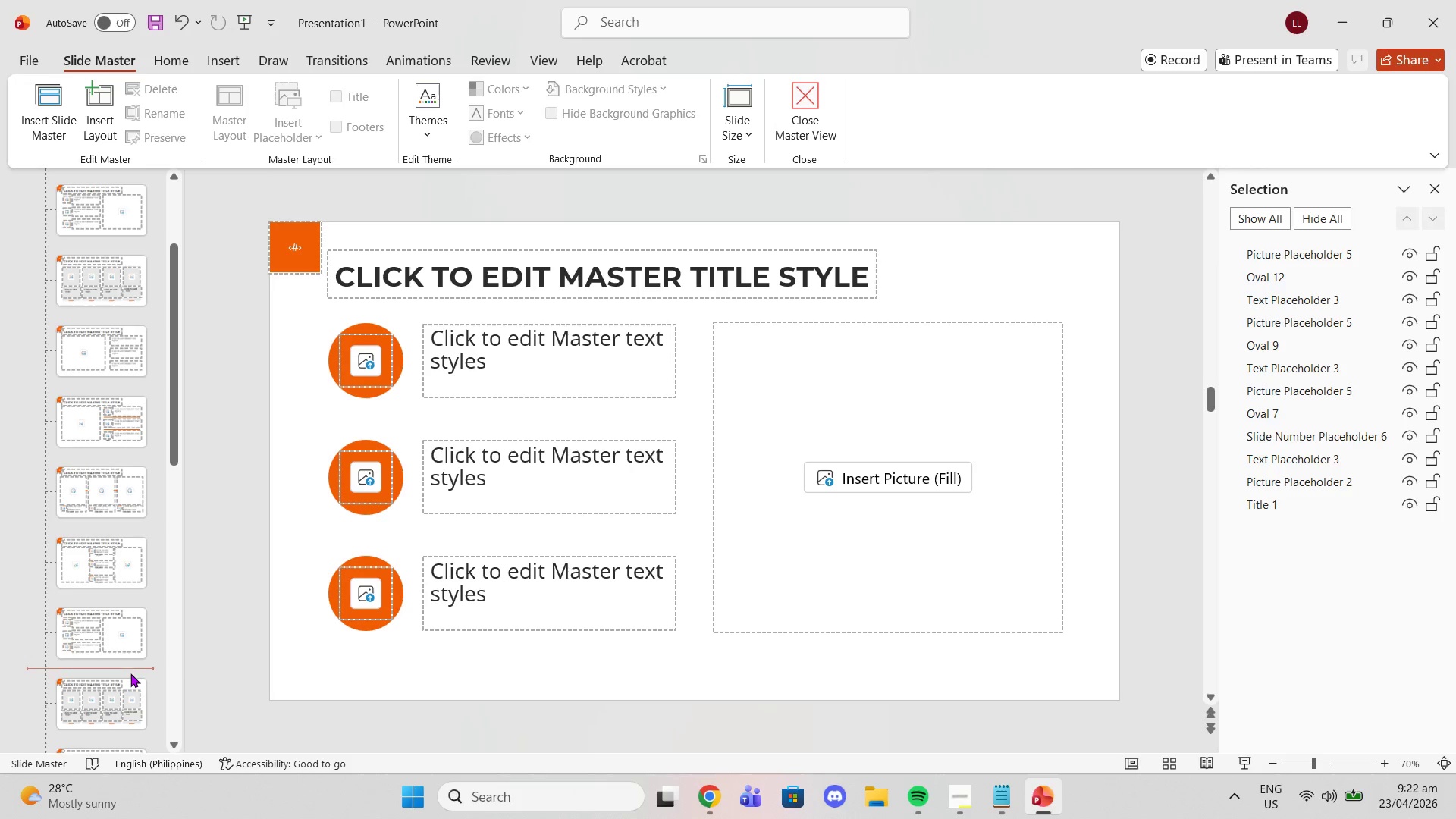 
double_click([131, 678])
 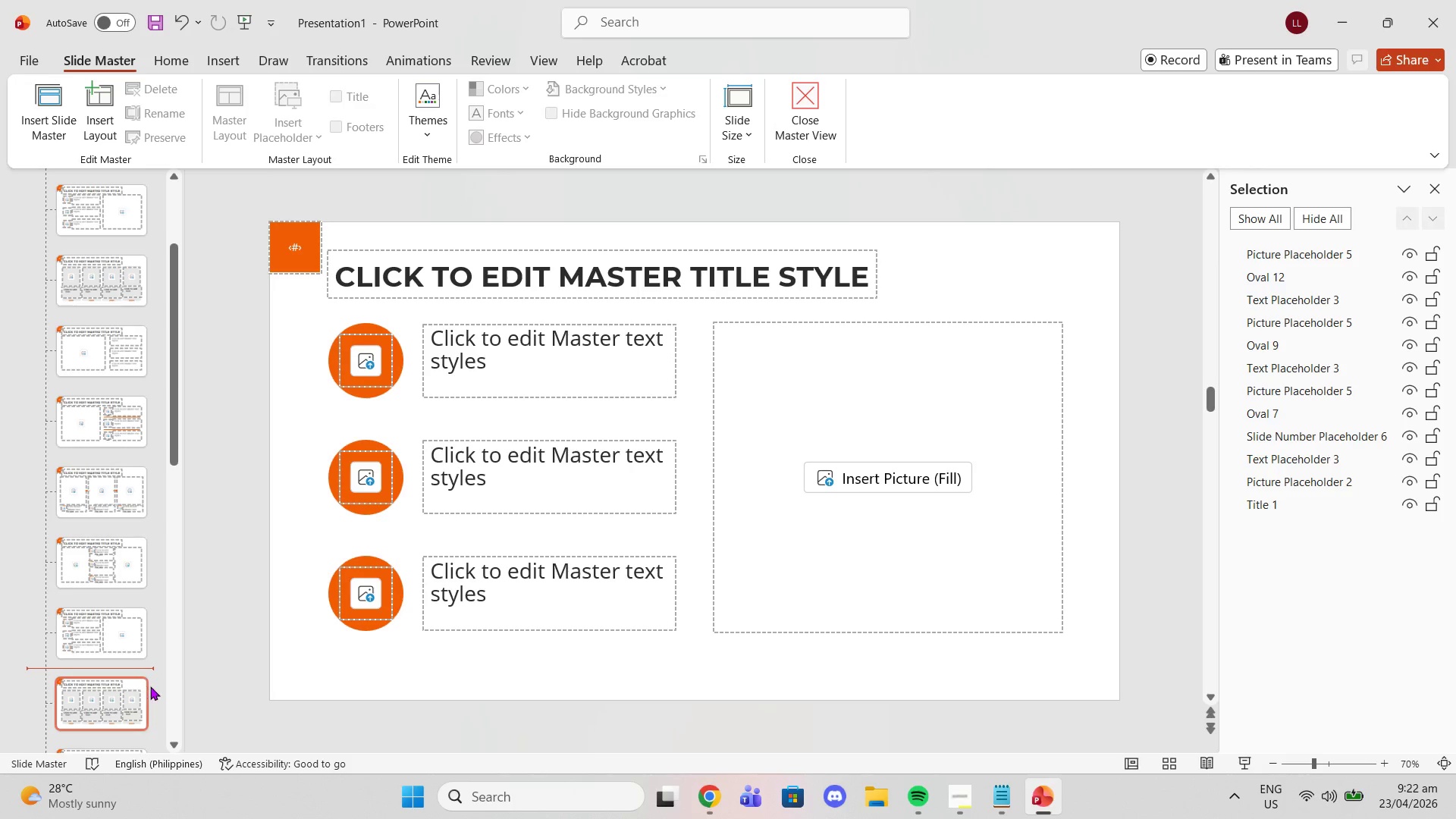 
left_click([150, 686])
 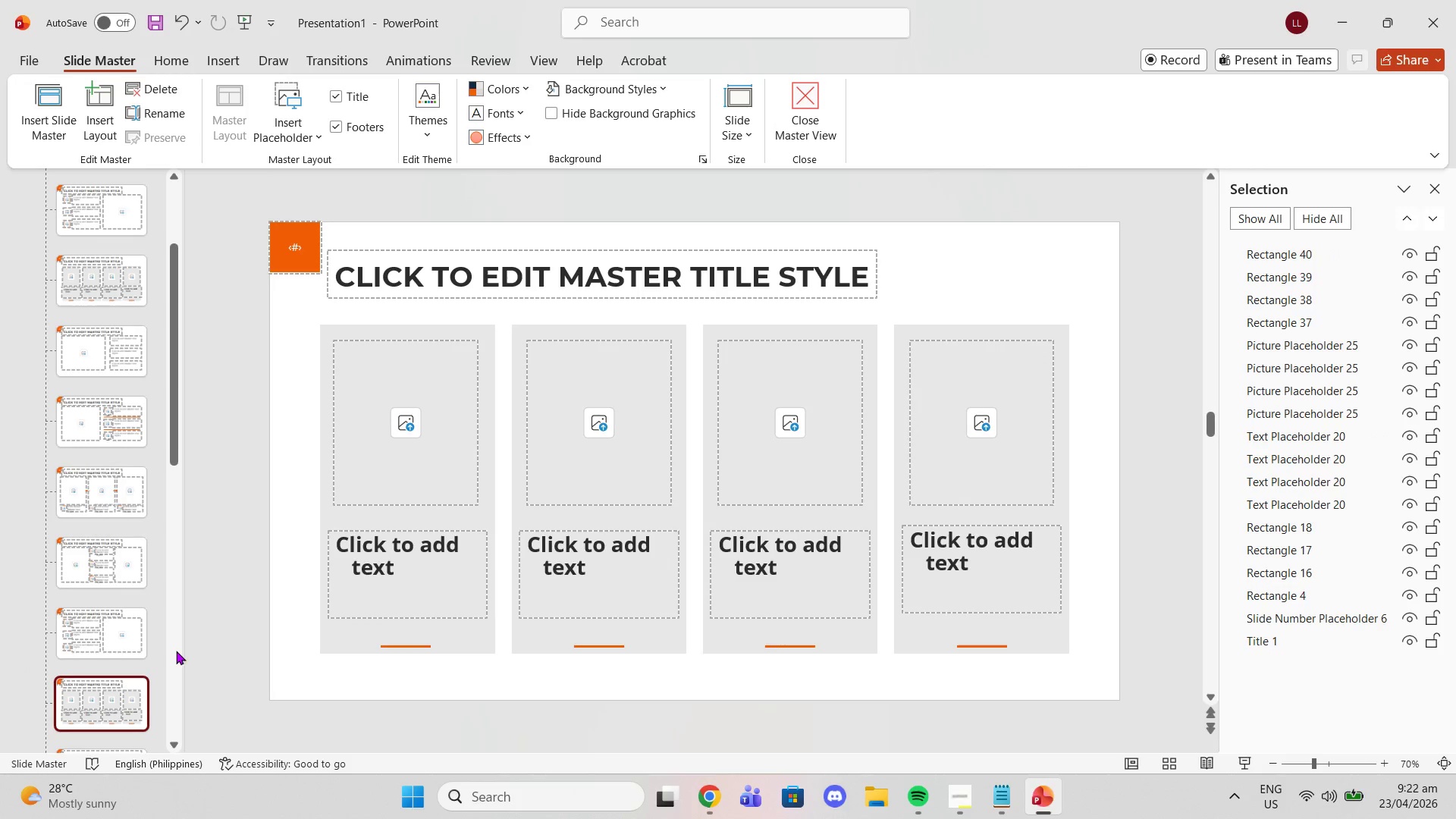 
key(Delete)
 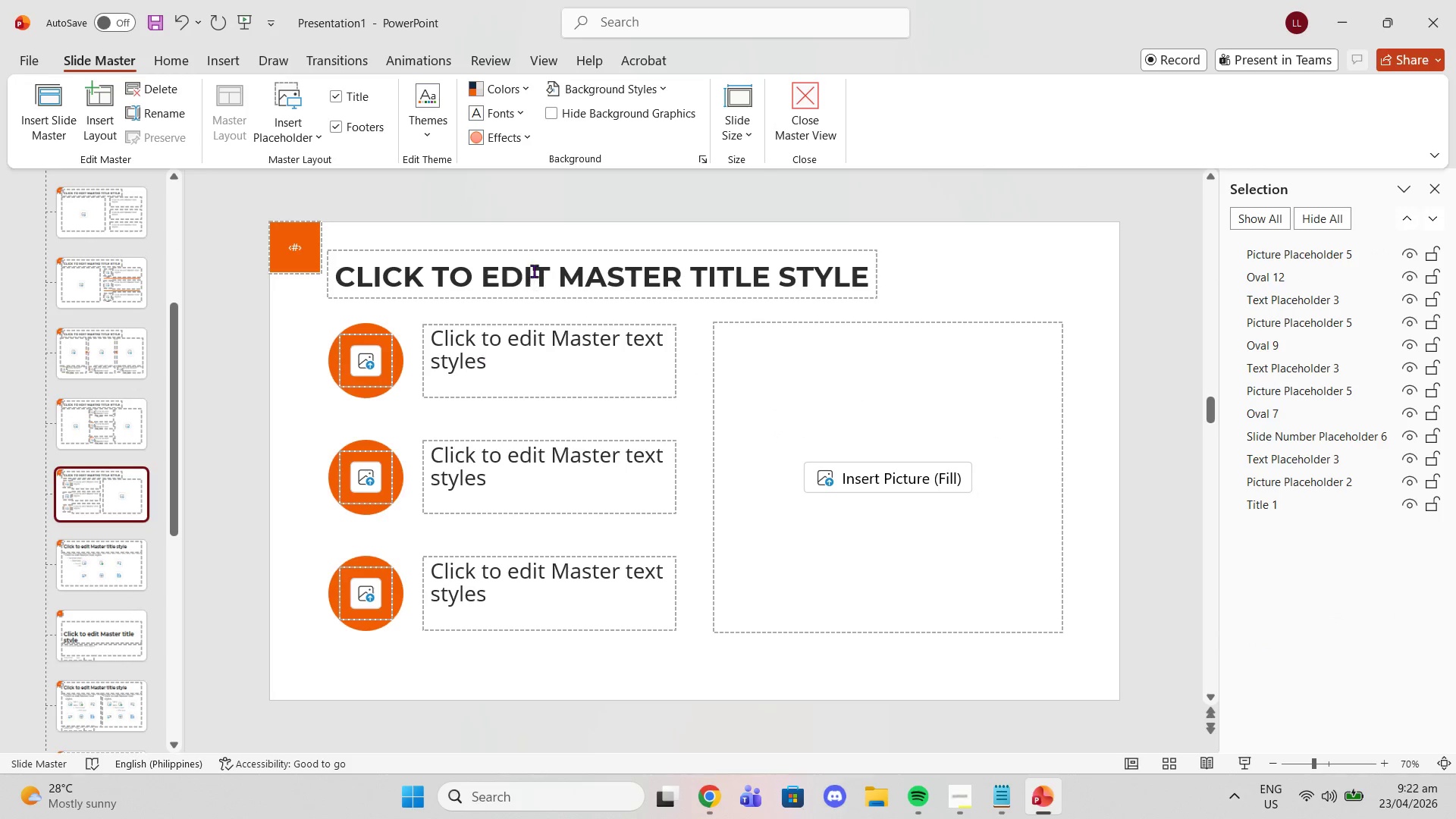 
left_click([226, 64])
 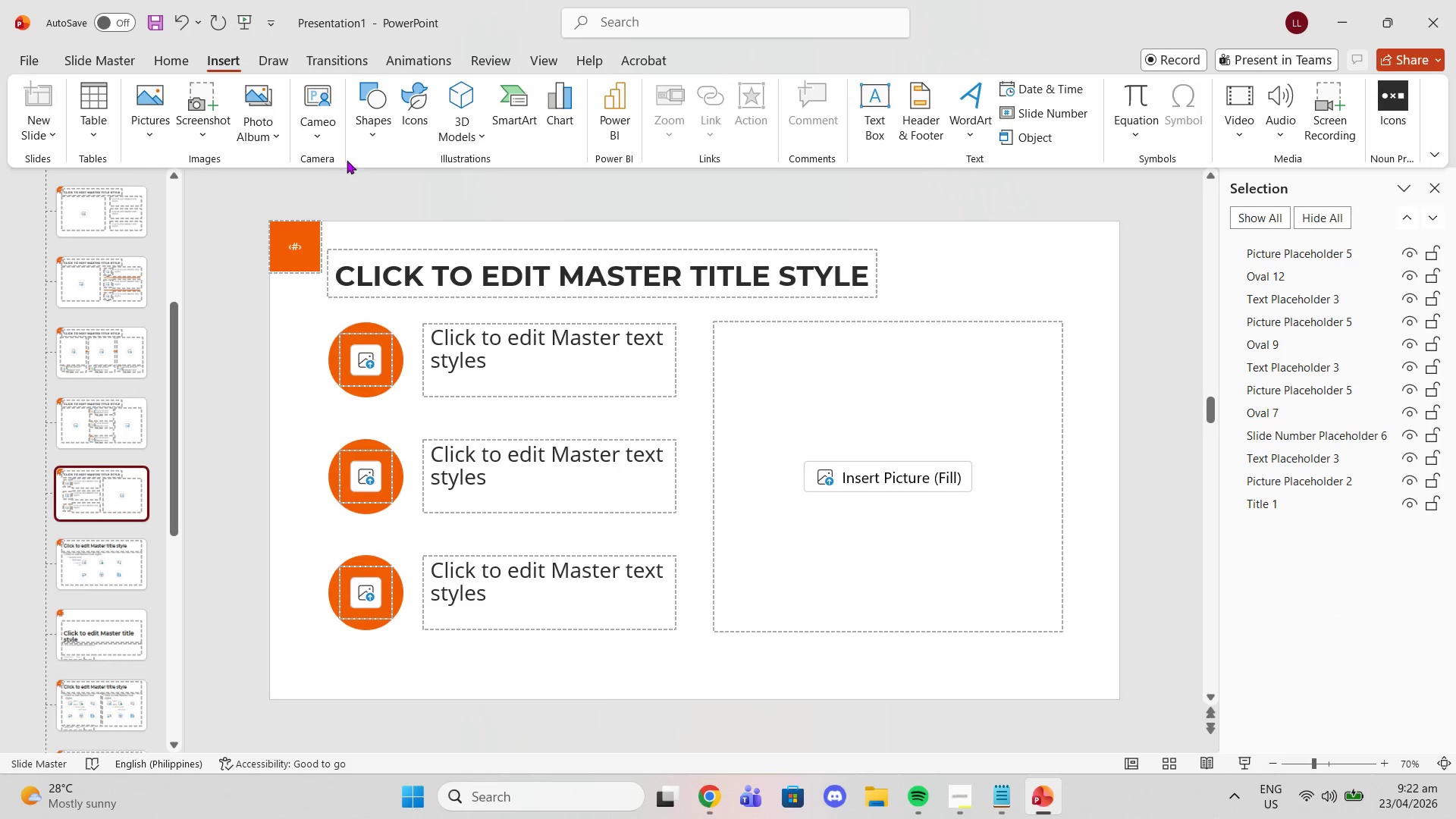 
left_click([359, 111])
 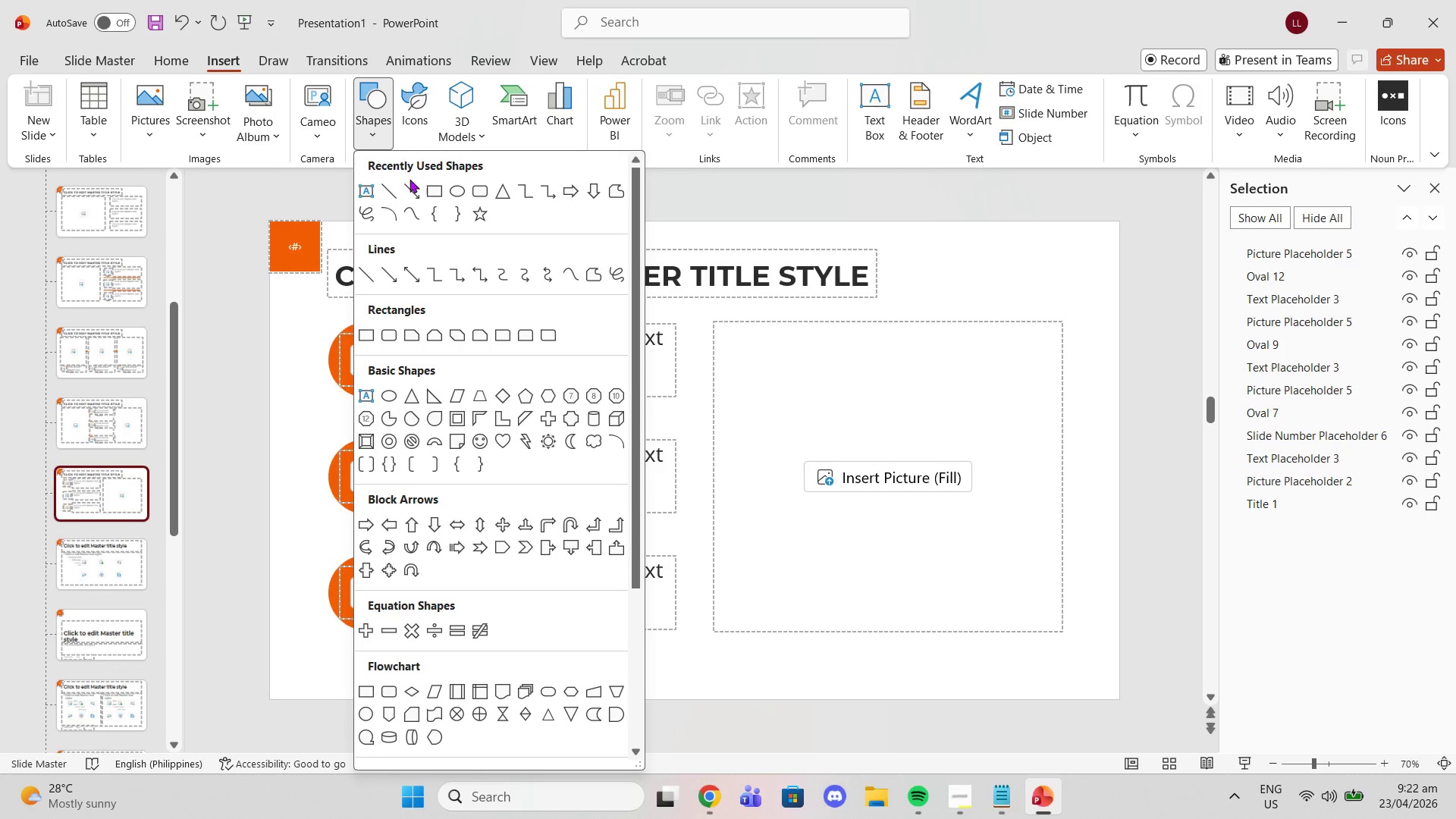 
left_click([435, 190])
 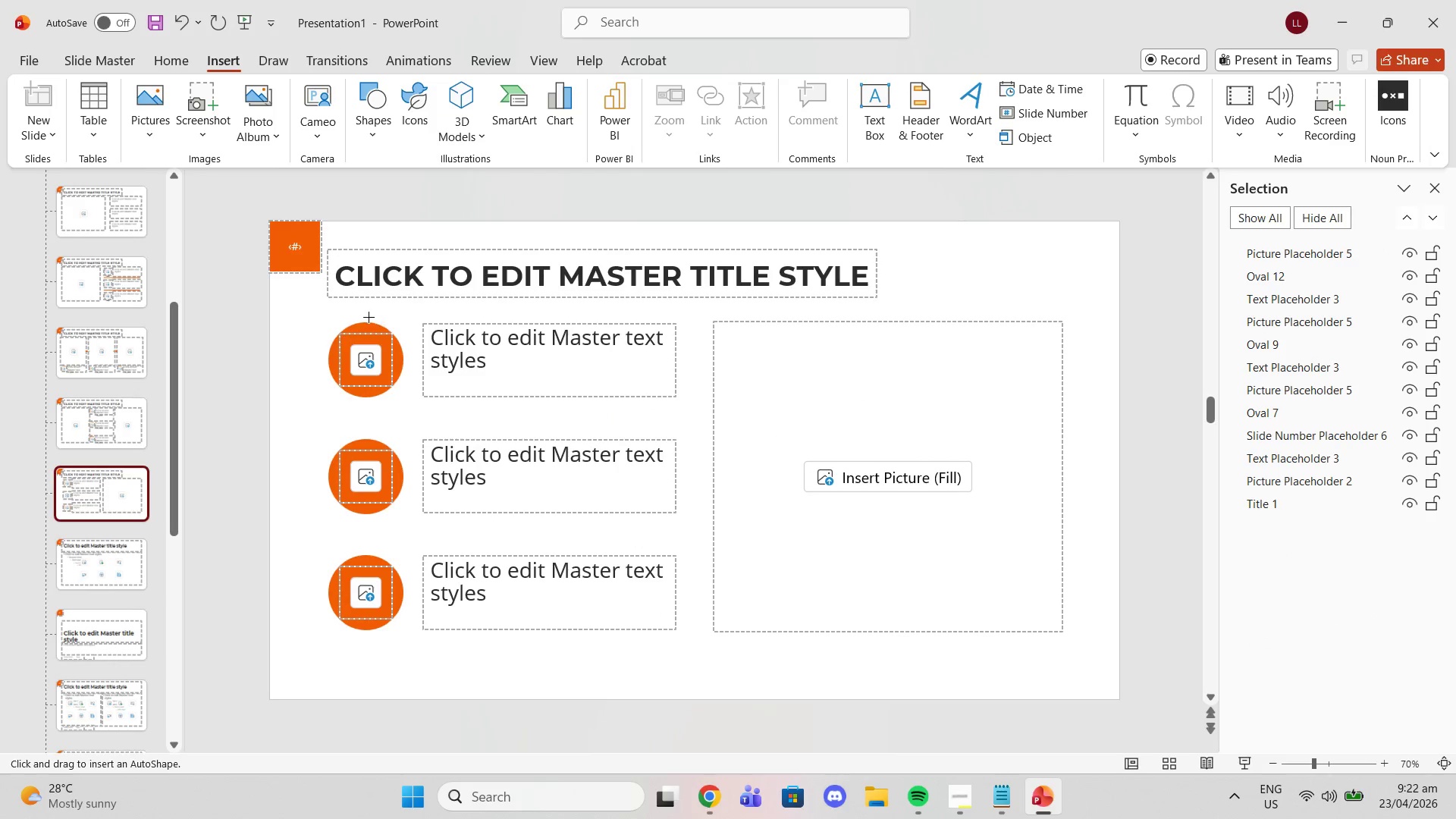 
left_click_drag(start_coordinate=[362, 317], to_coordinate=[769, 564])
 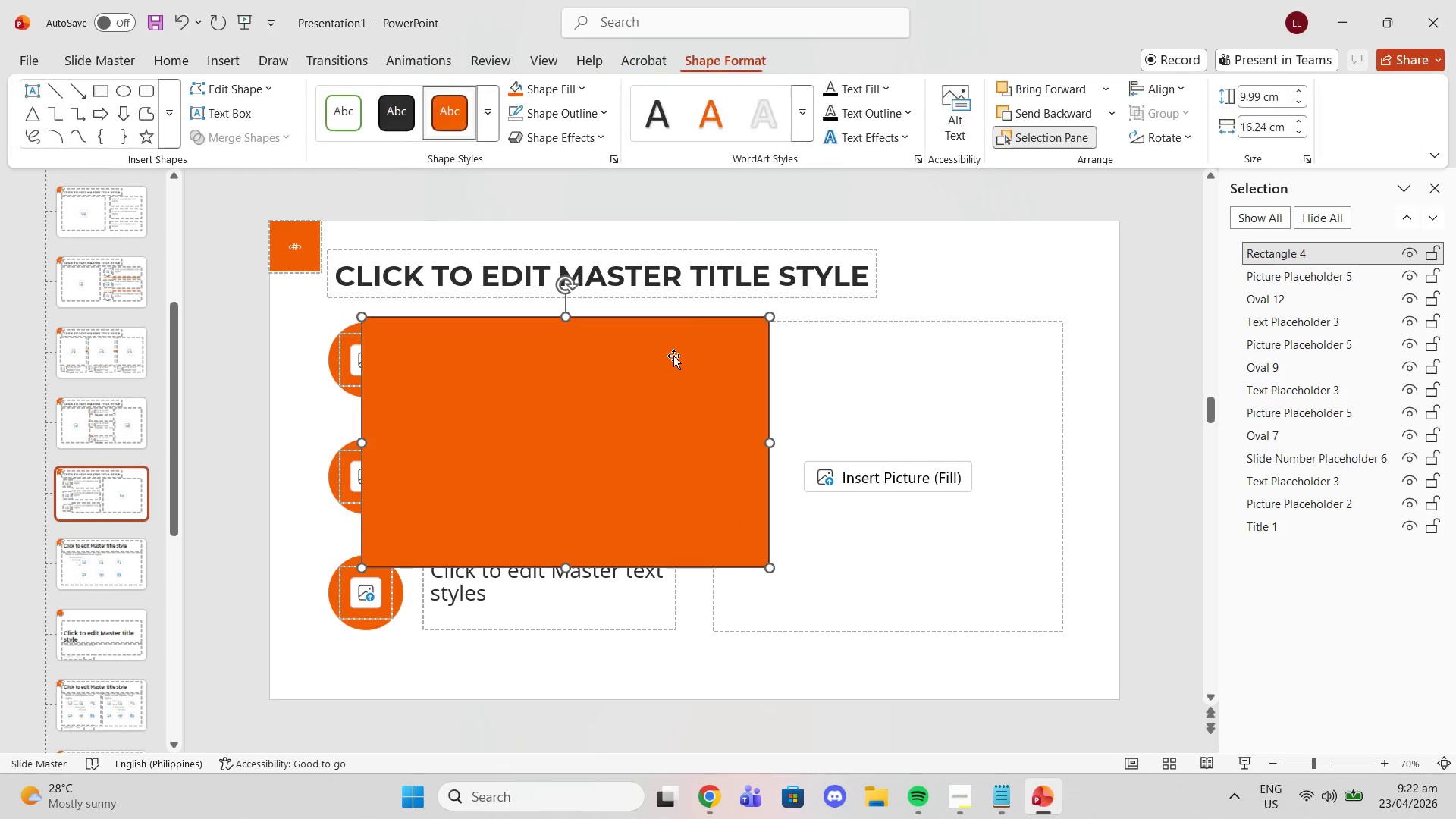 
left_click_drag(start_coordinate=[673, 356], to_coordinate=[676, 361])
 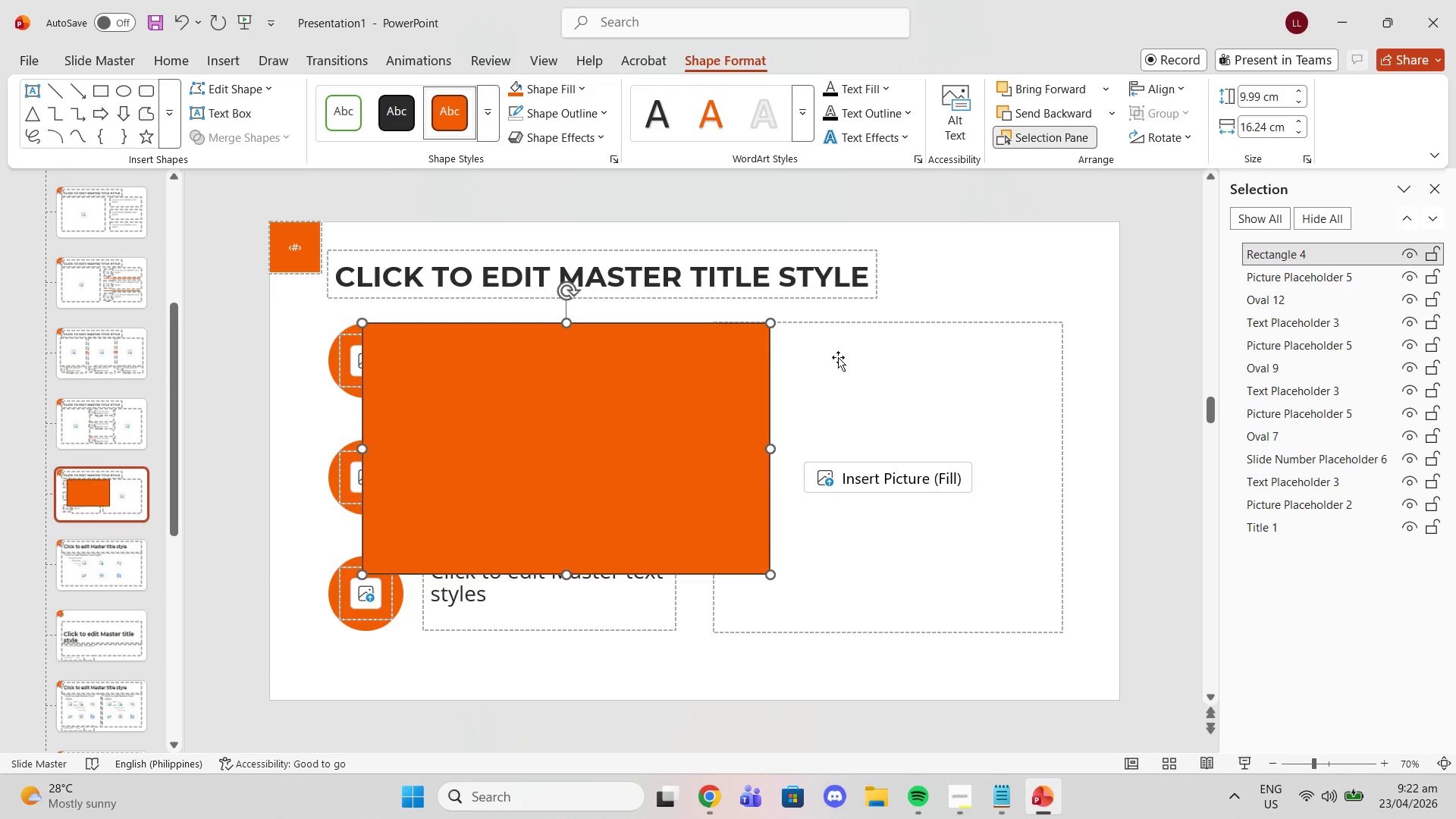 
left_click([896, 351])
 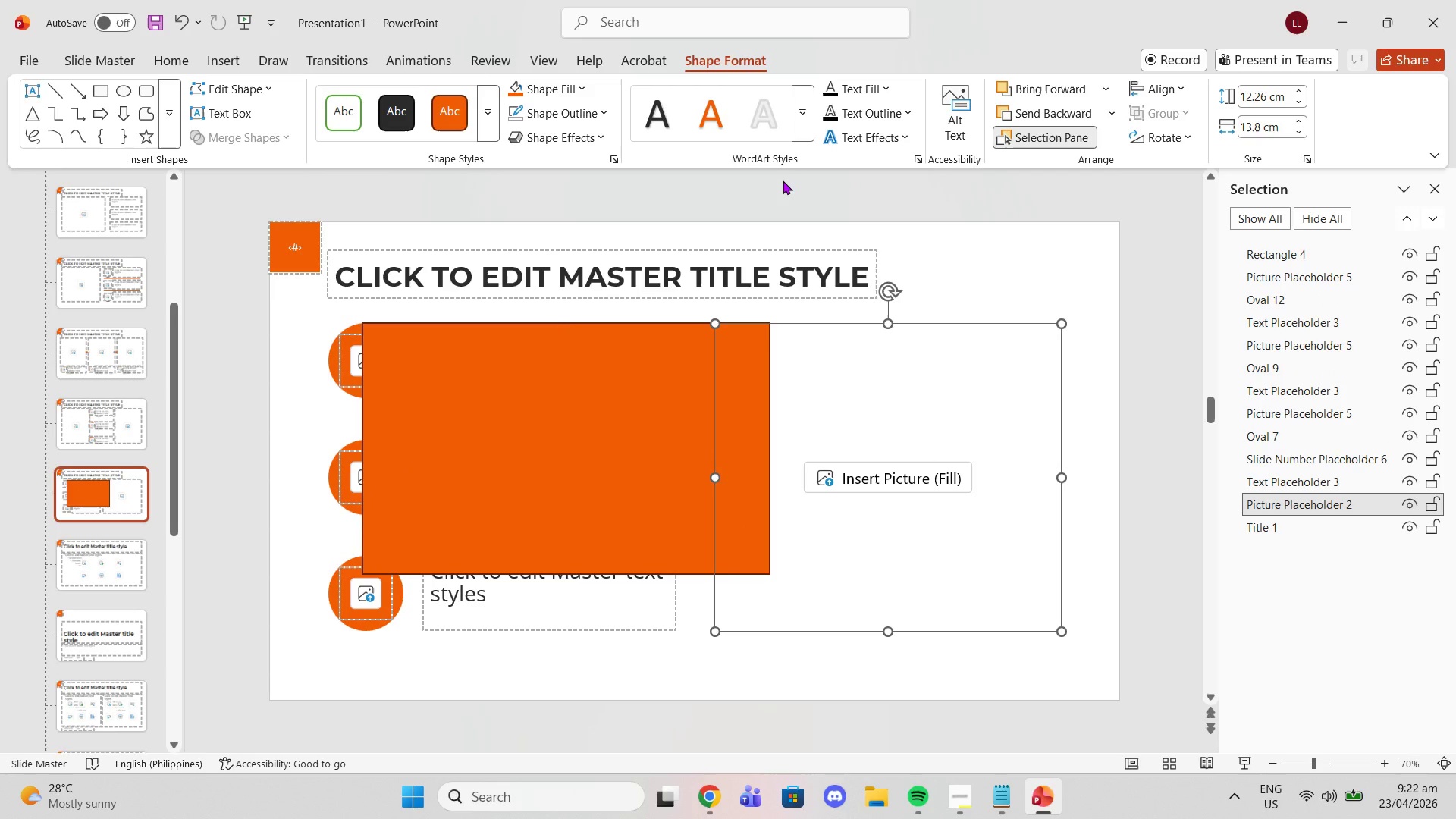 
key(Delete)
 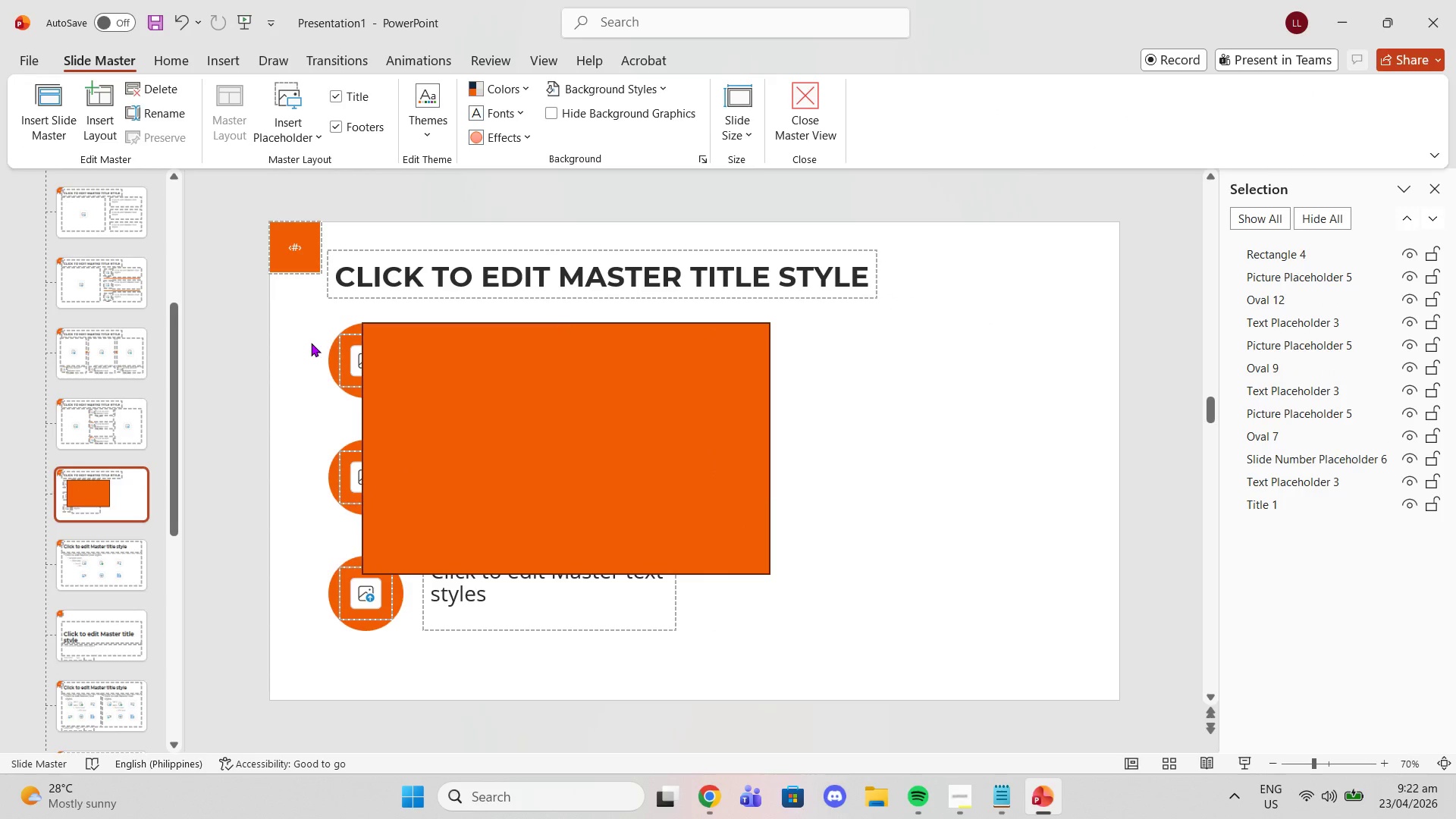 
left_click([326, 352])
 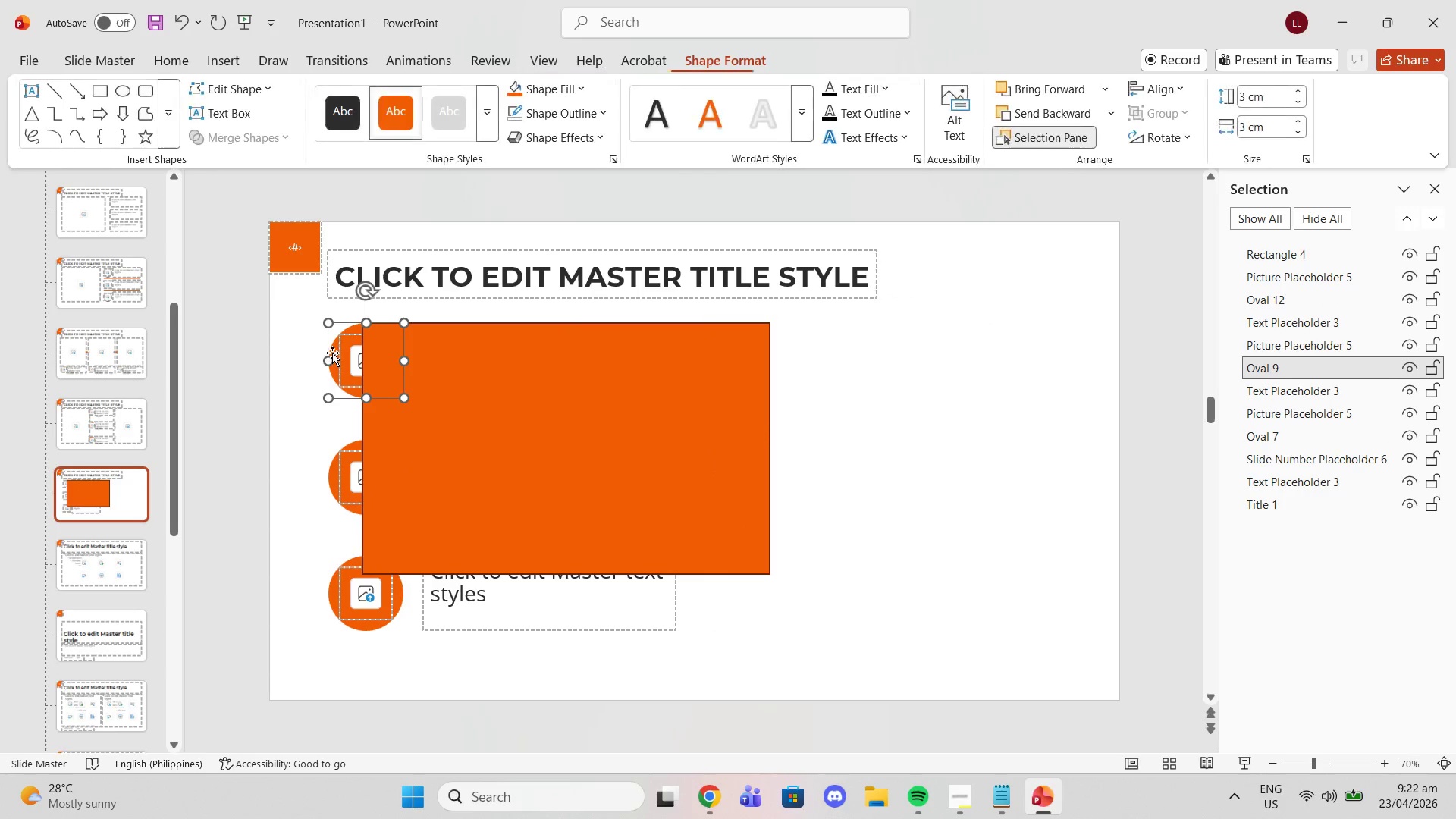 
key(Delete)
 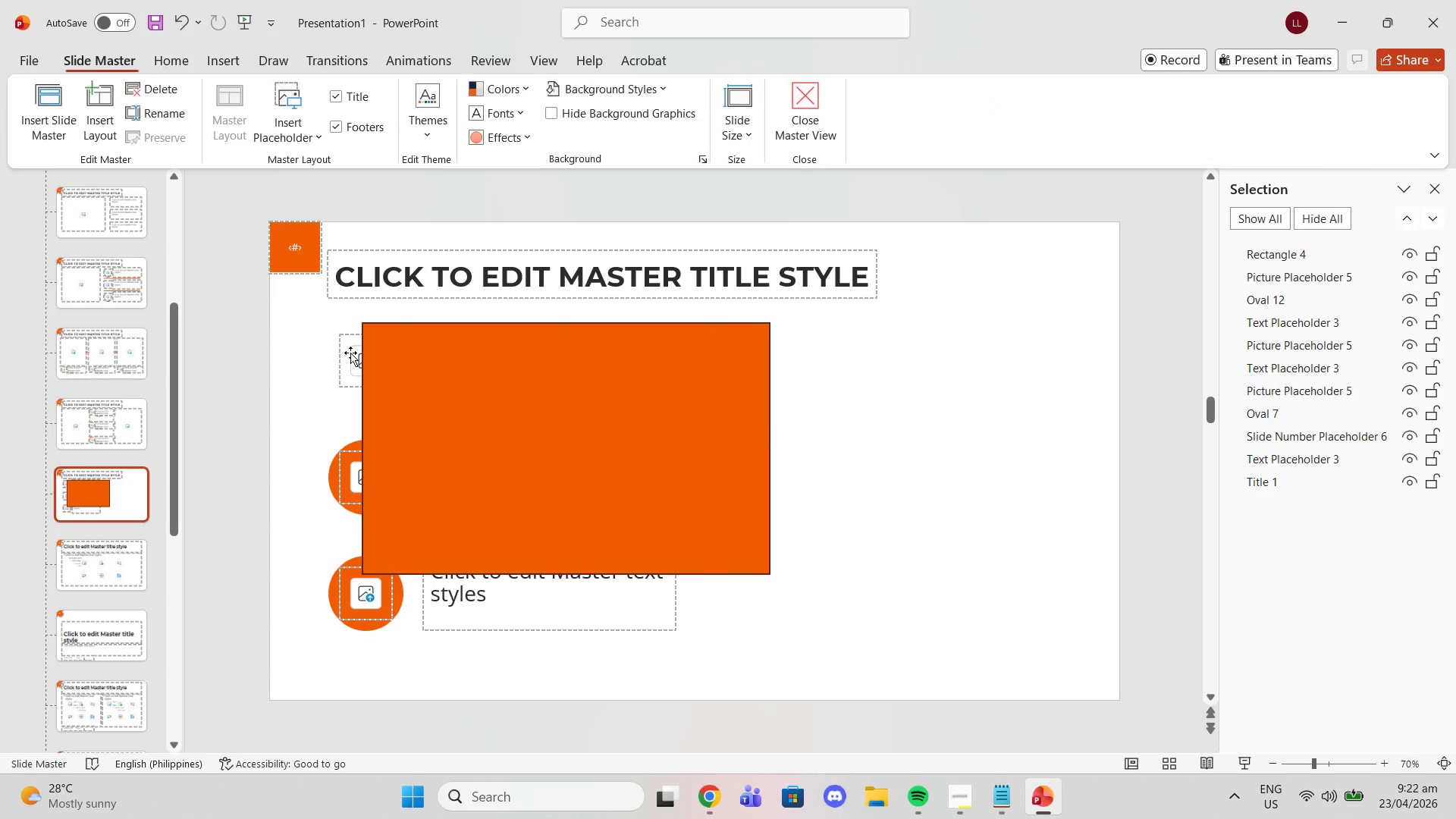 
left_click([352, 353])
 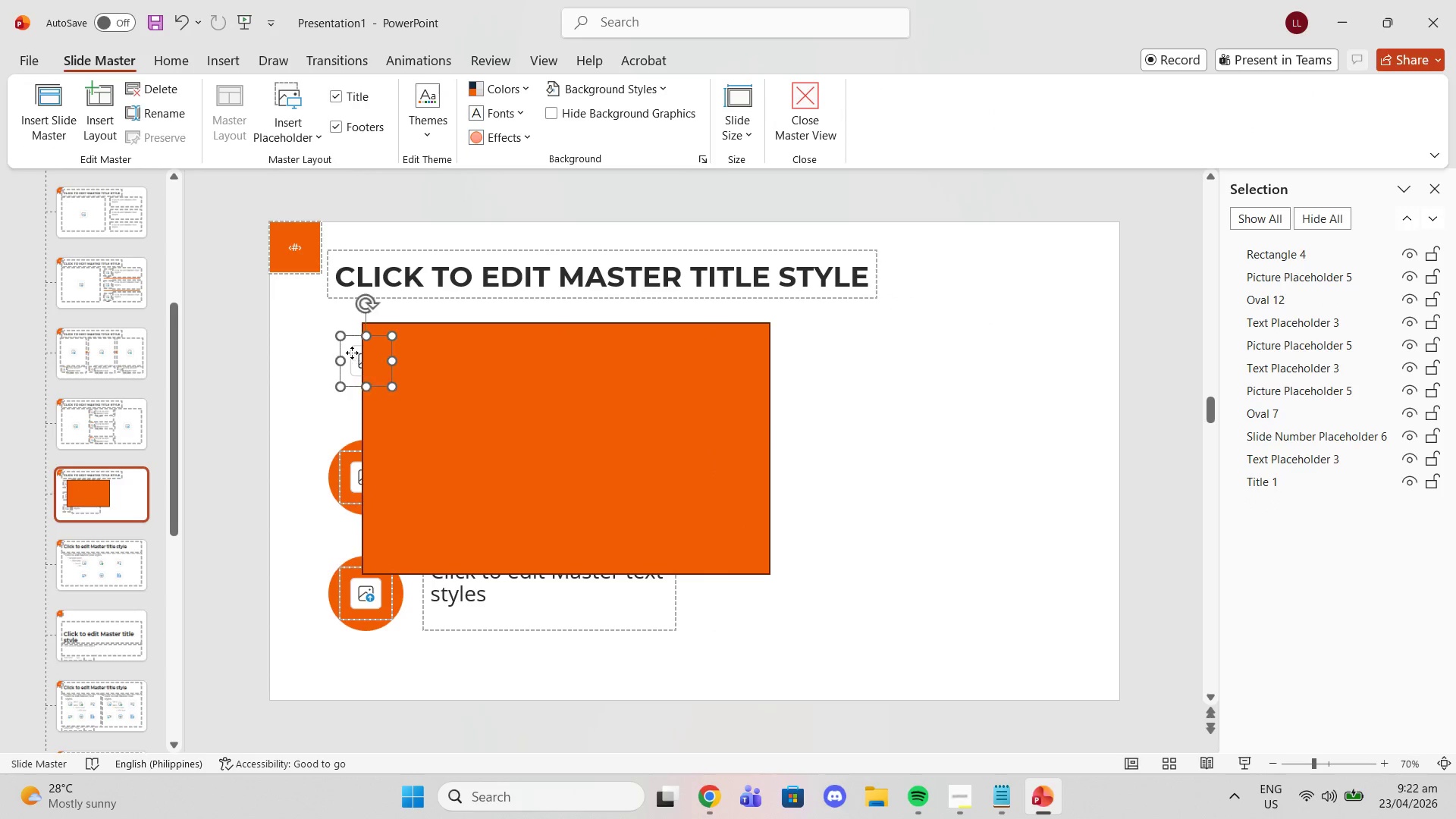 
key(Delete)
 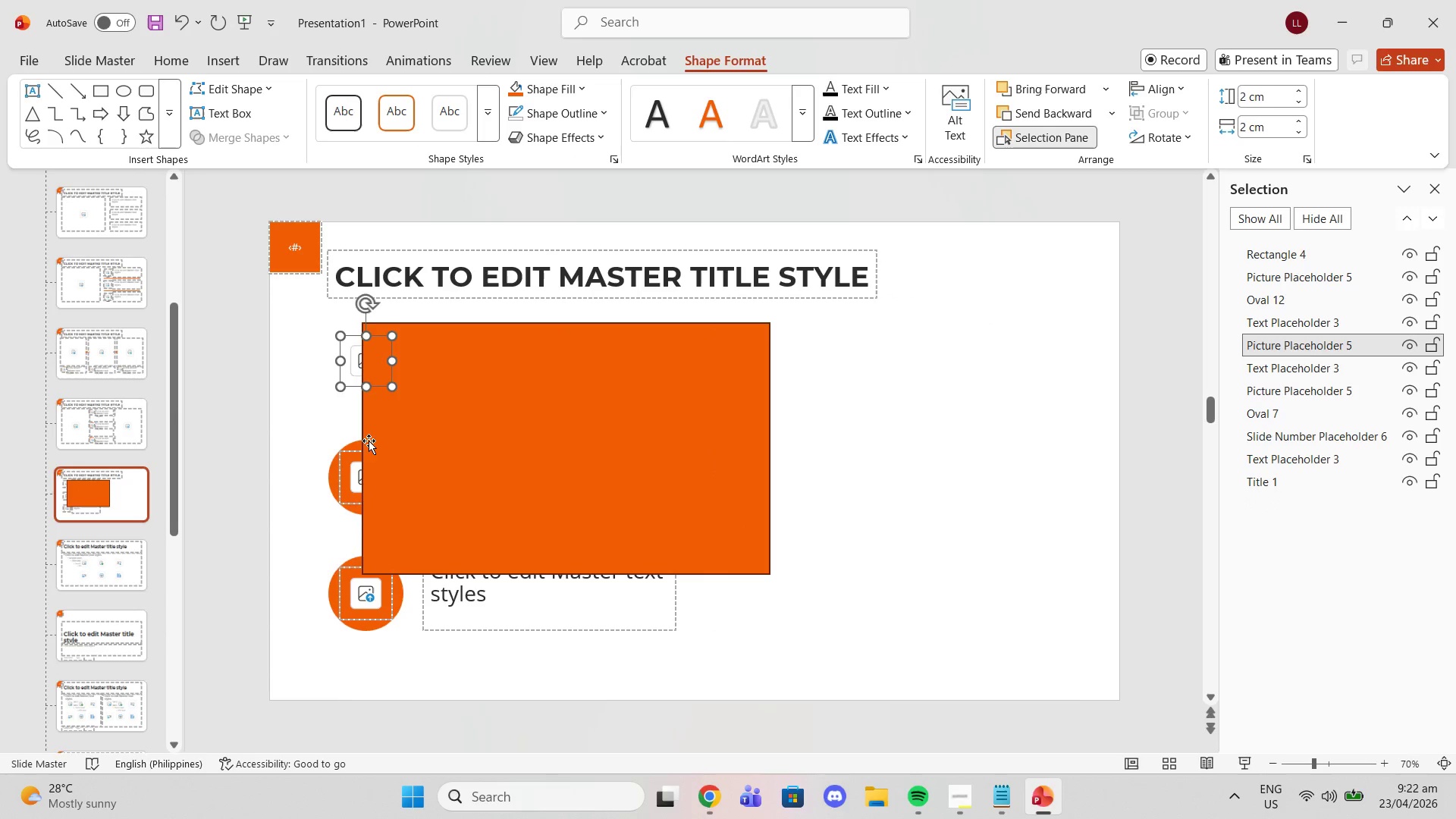 
key(Delete)
 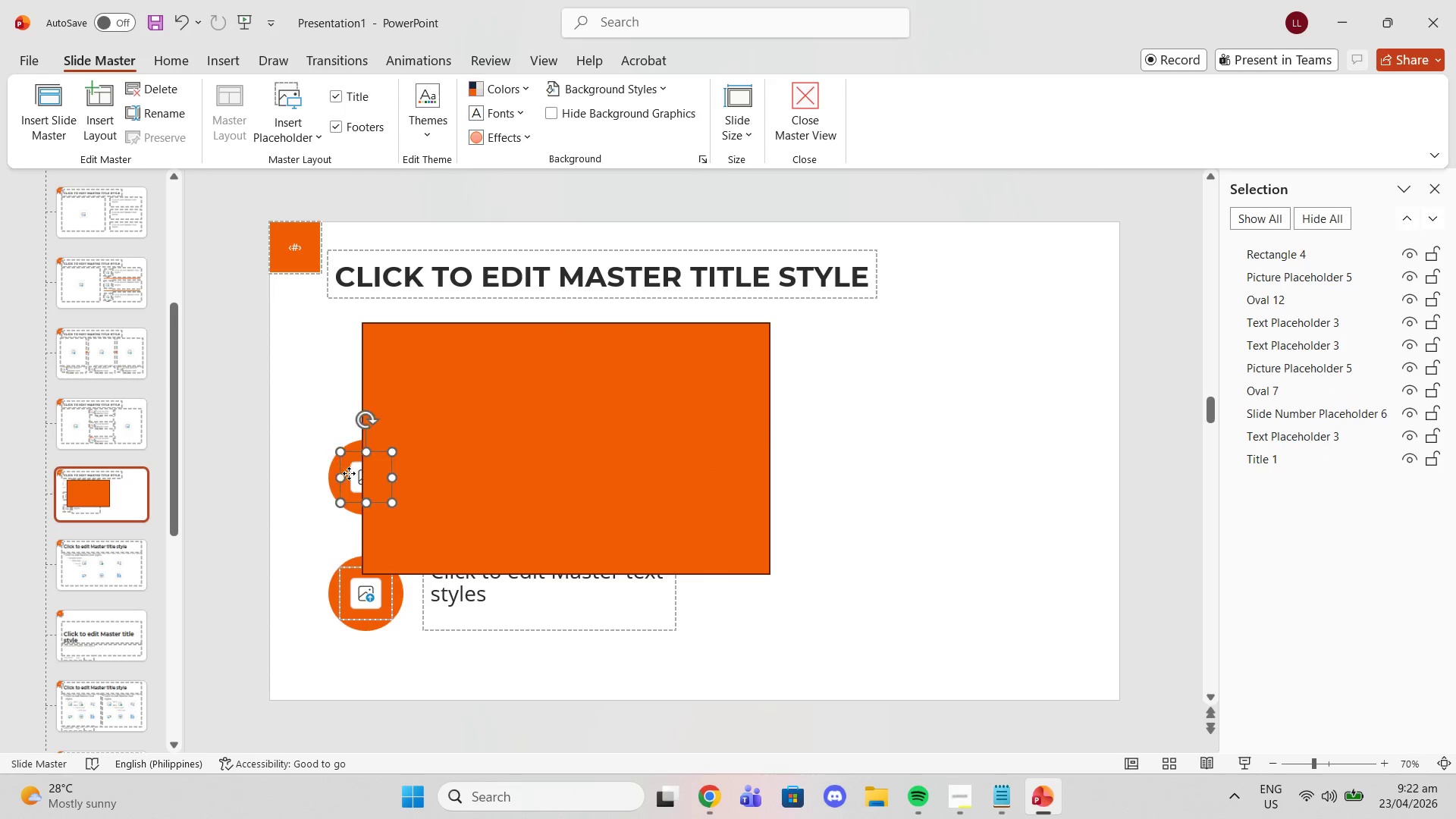 
key(Delete)
 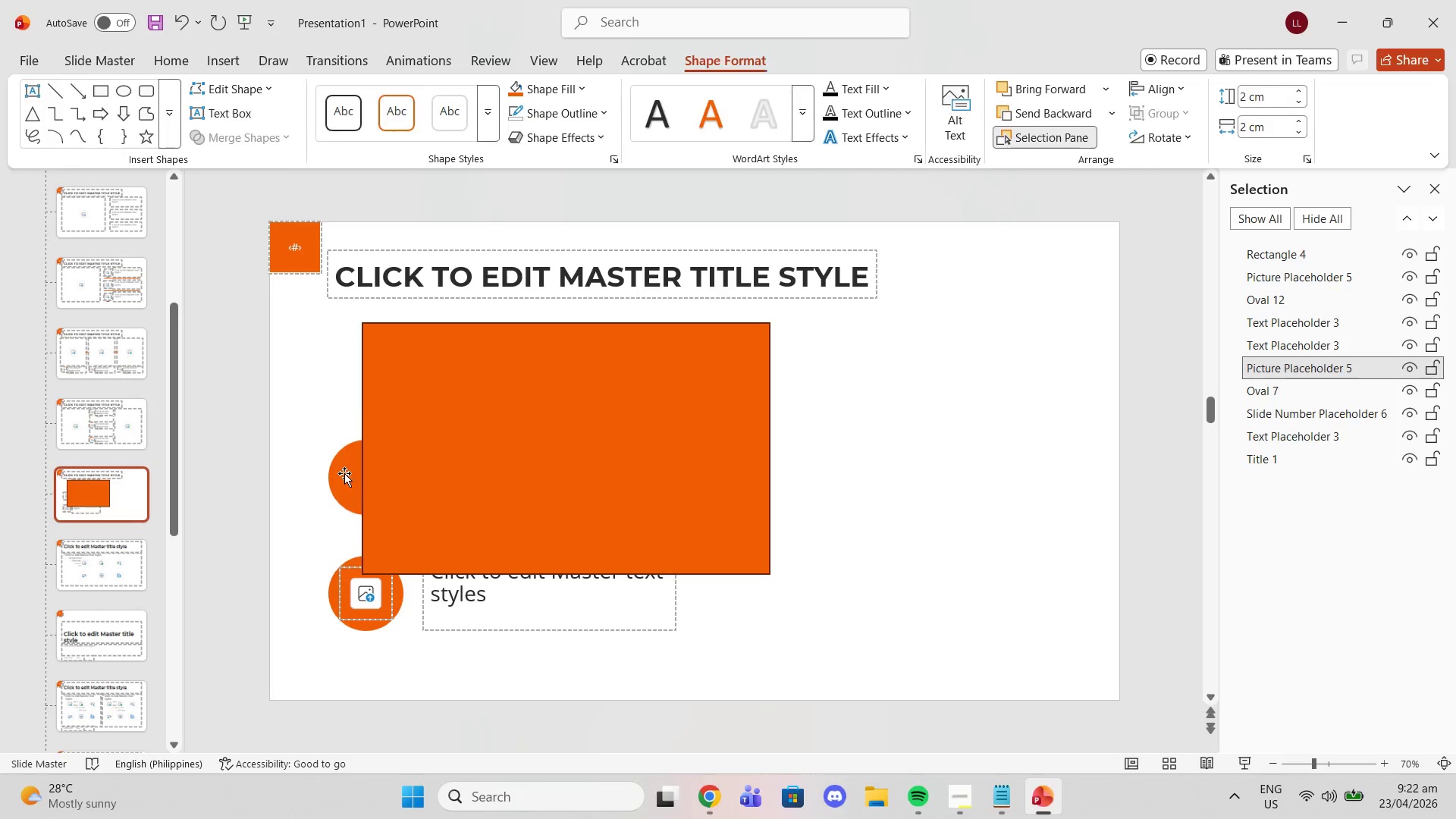 
left_click([344, 473])
 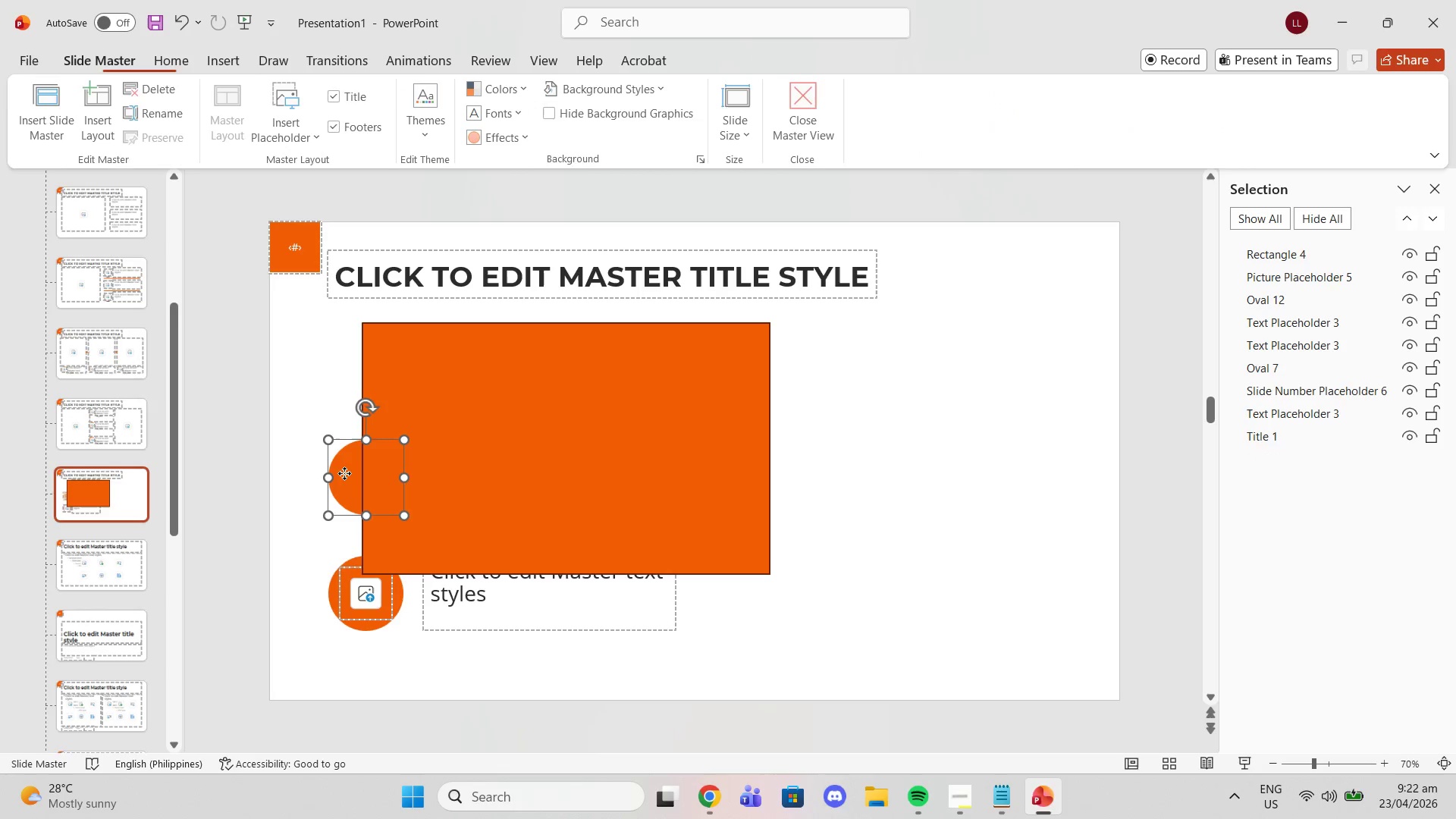 
key(Delete)
 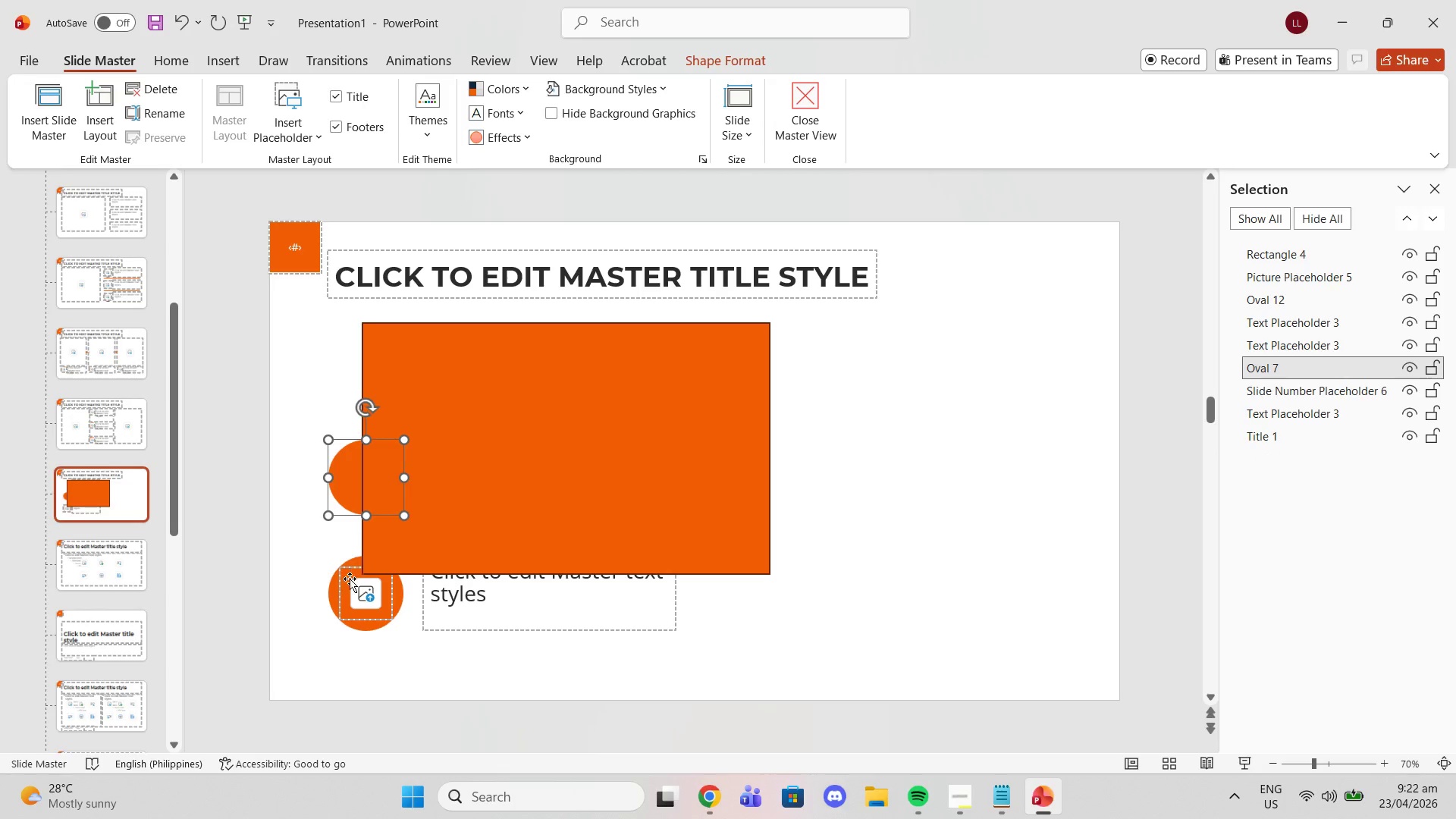 
key(Delete)
 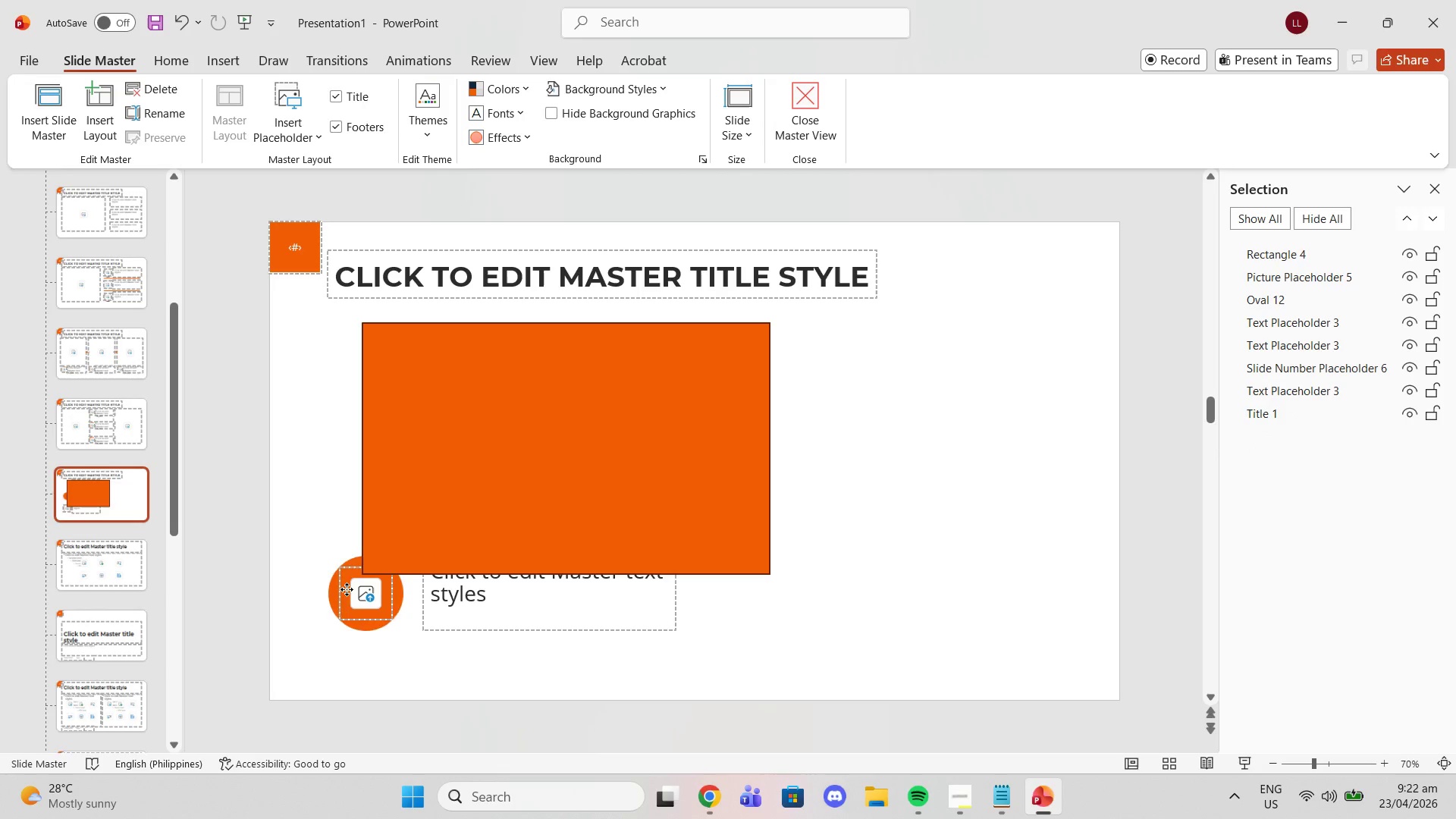 
left_click([347, 589])
 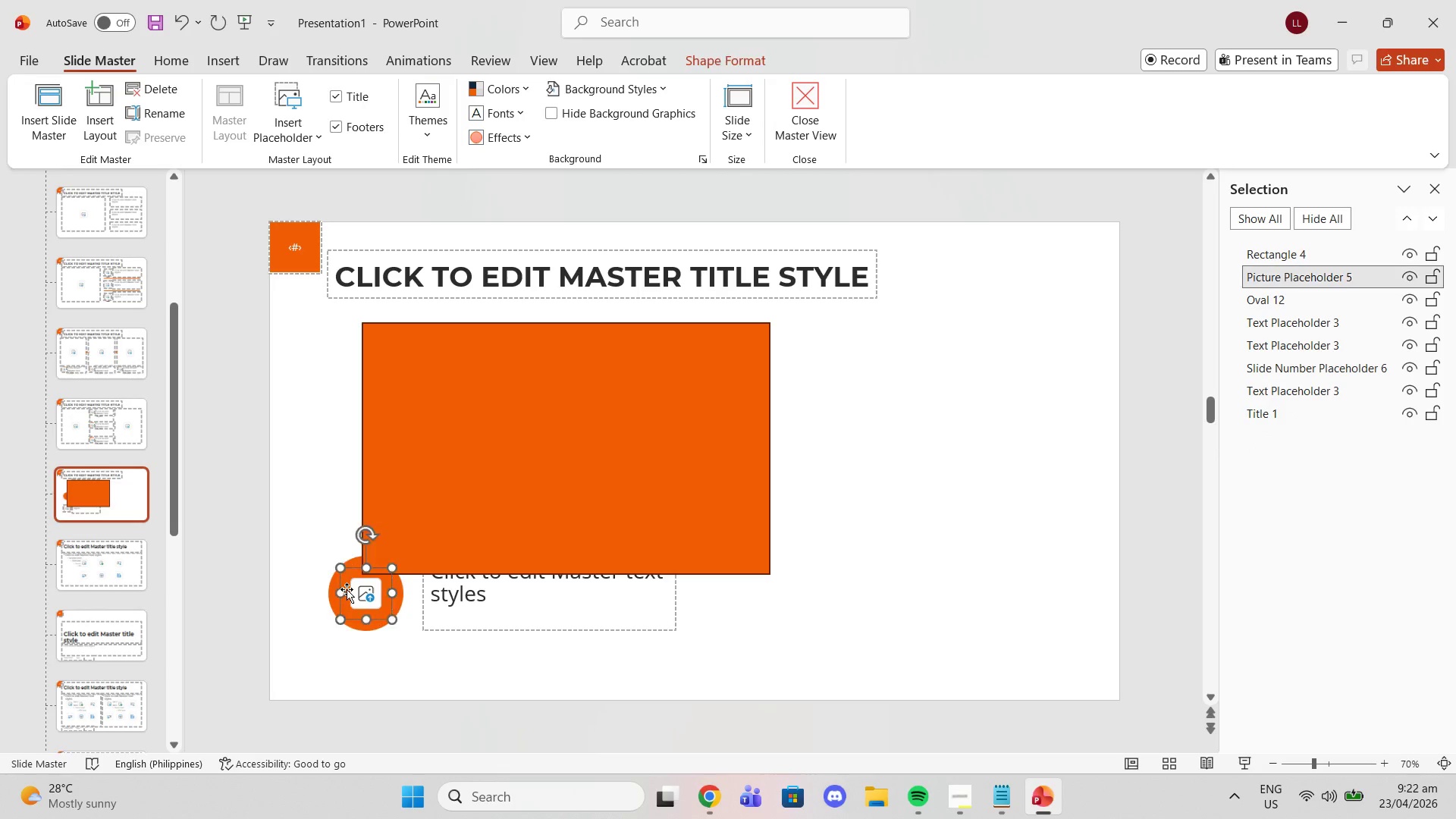 
key(Delete)
 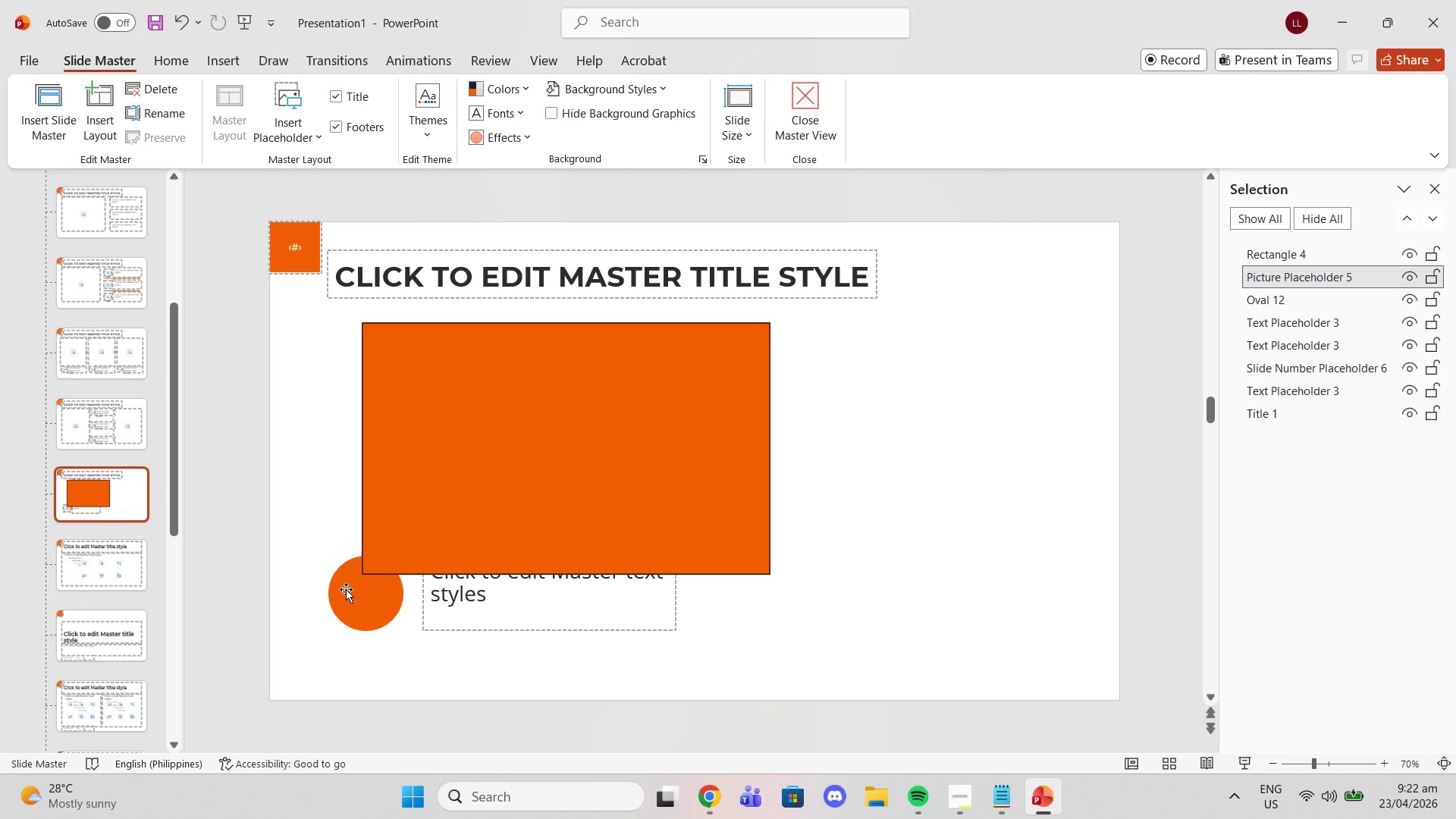 
double_click([346, 589])
 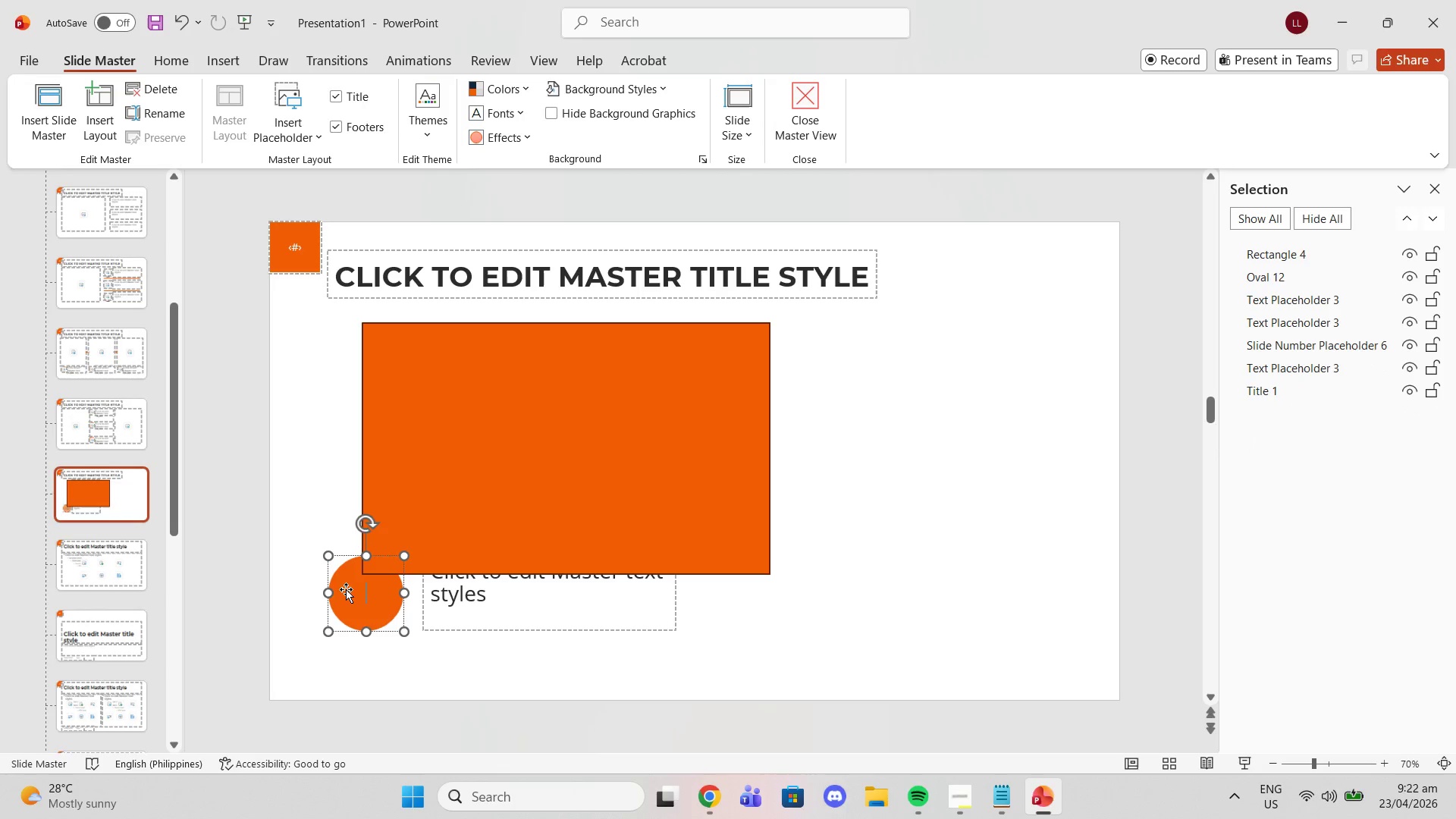 
key(Delete)
 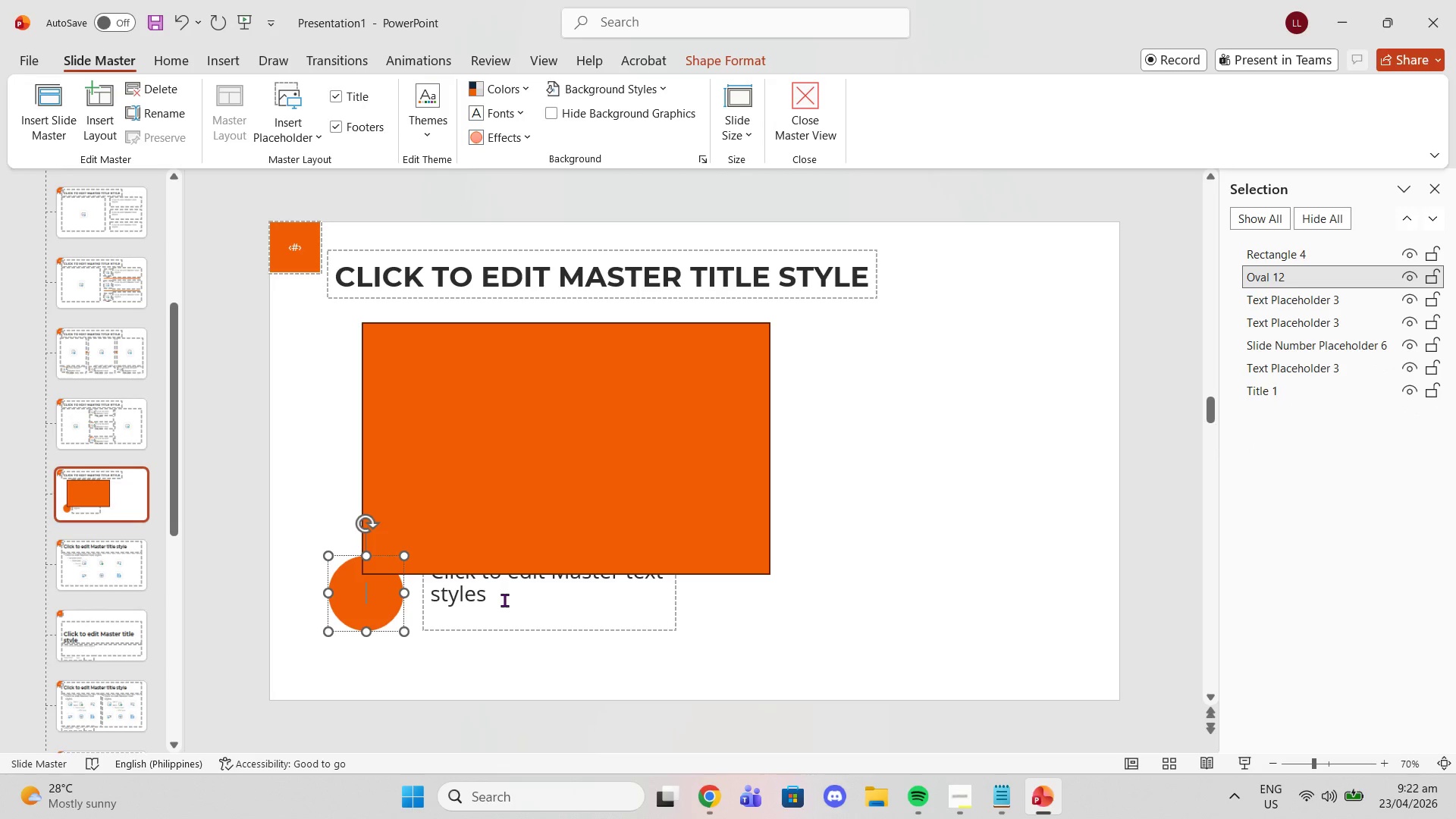 
key(Delete)
 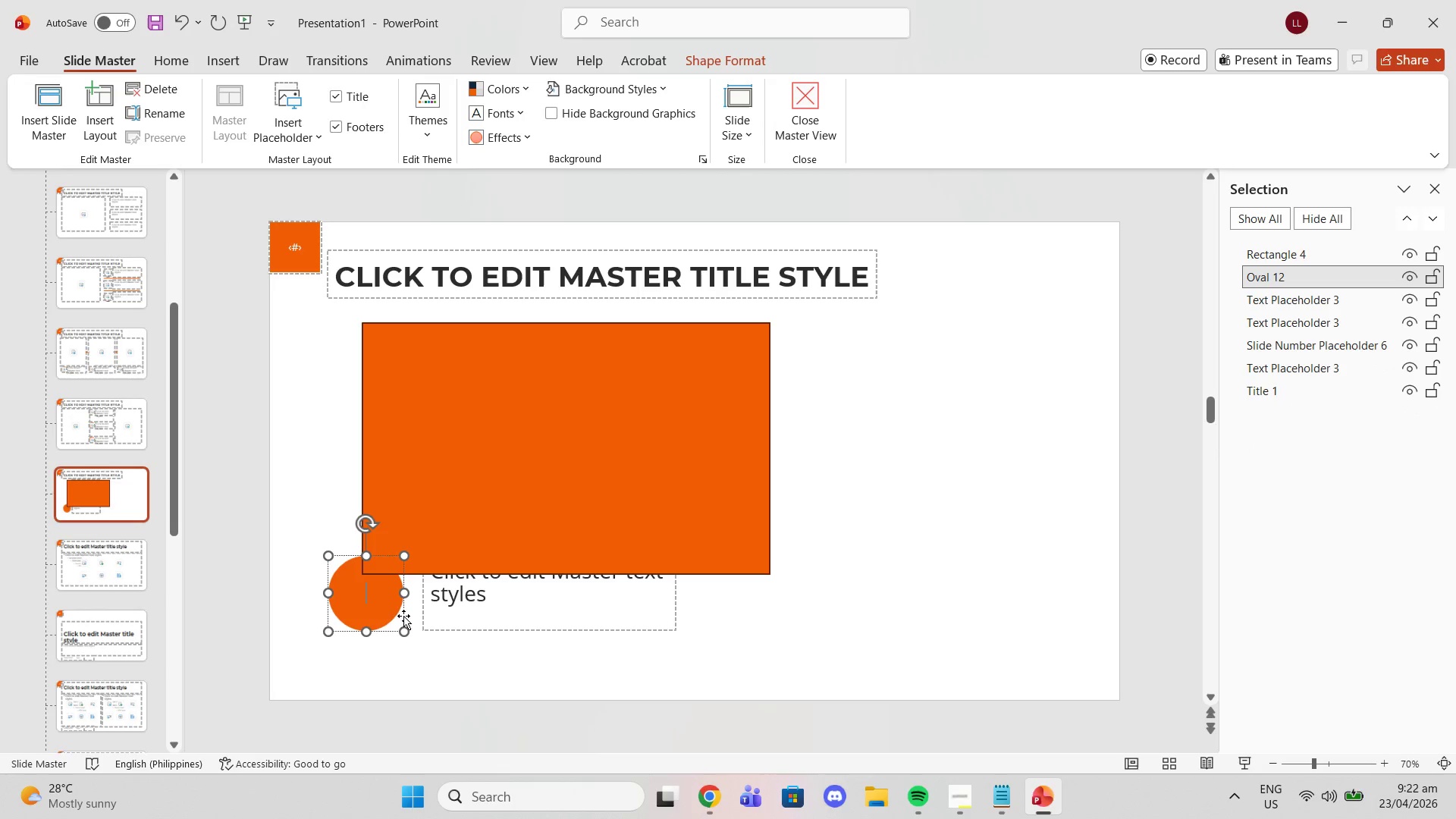 
left_click([396, 617])
 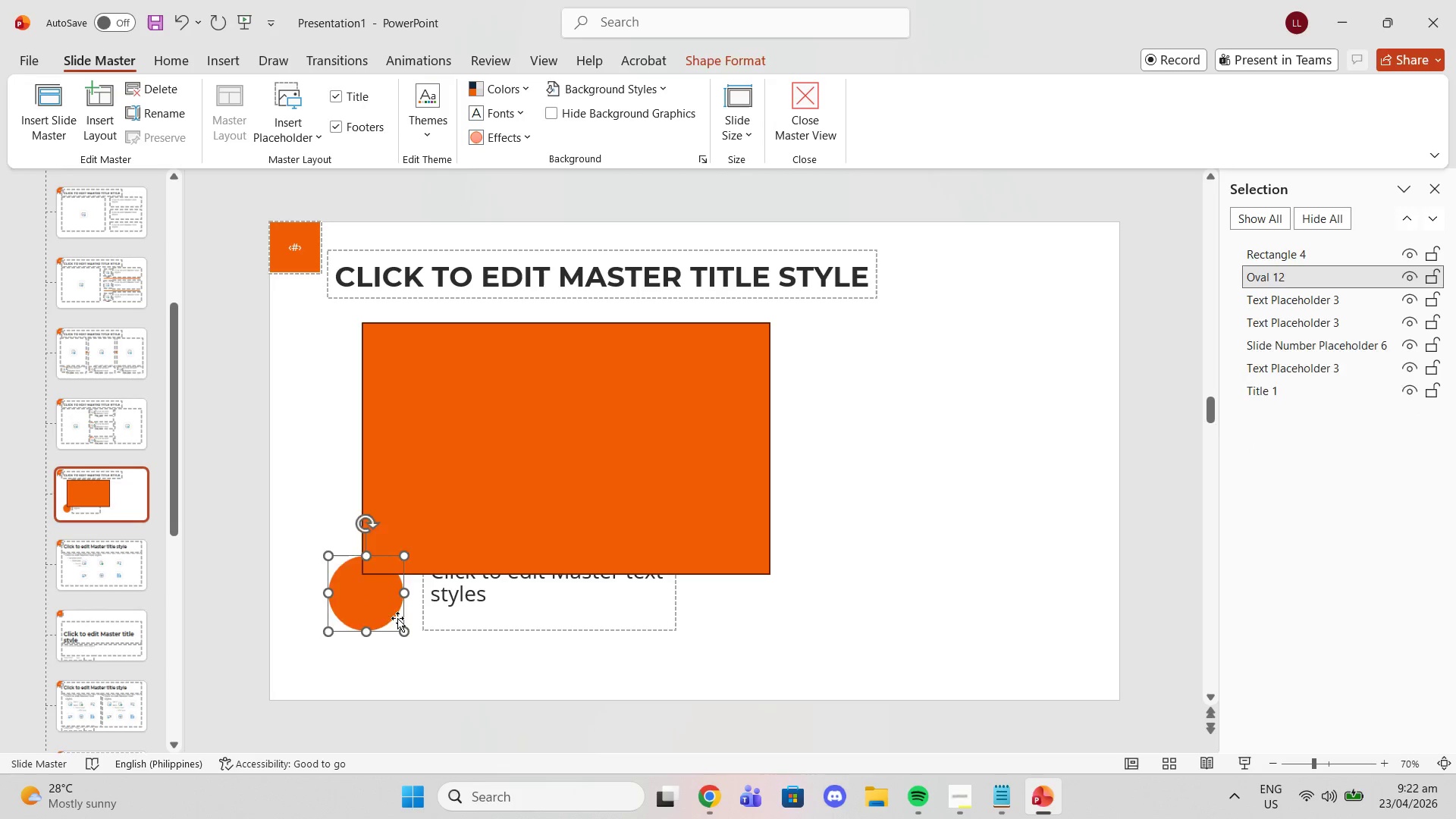 
key(Delete)
 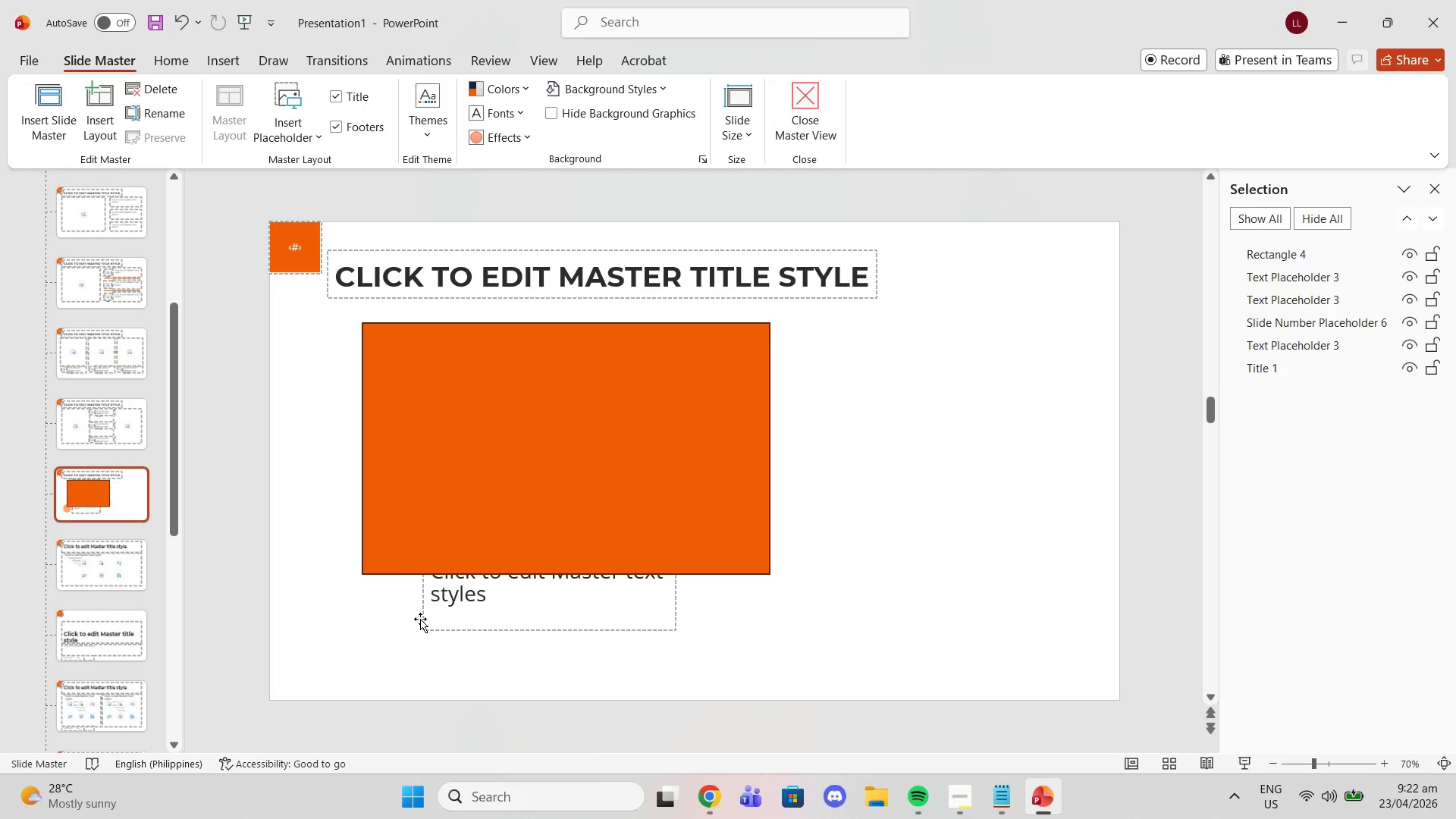 
left_click([420, 619])
 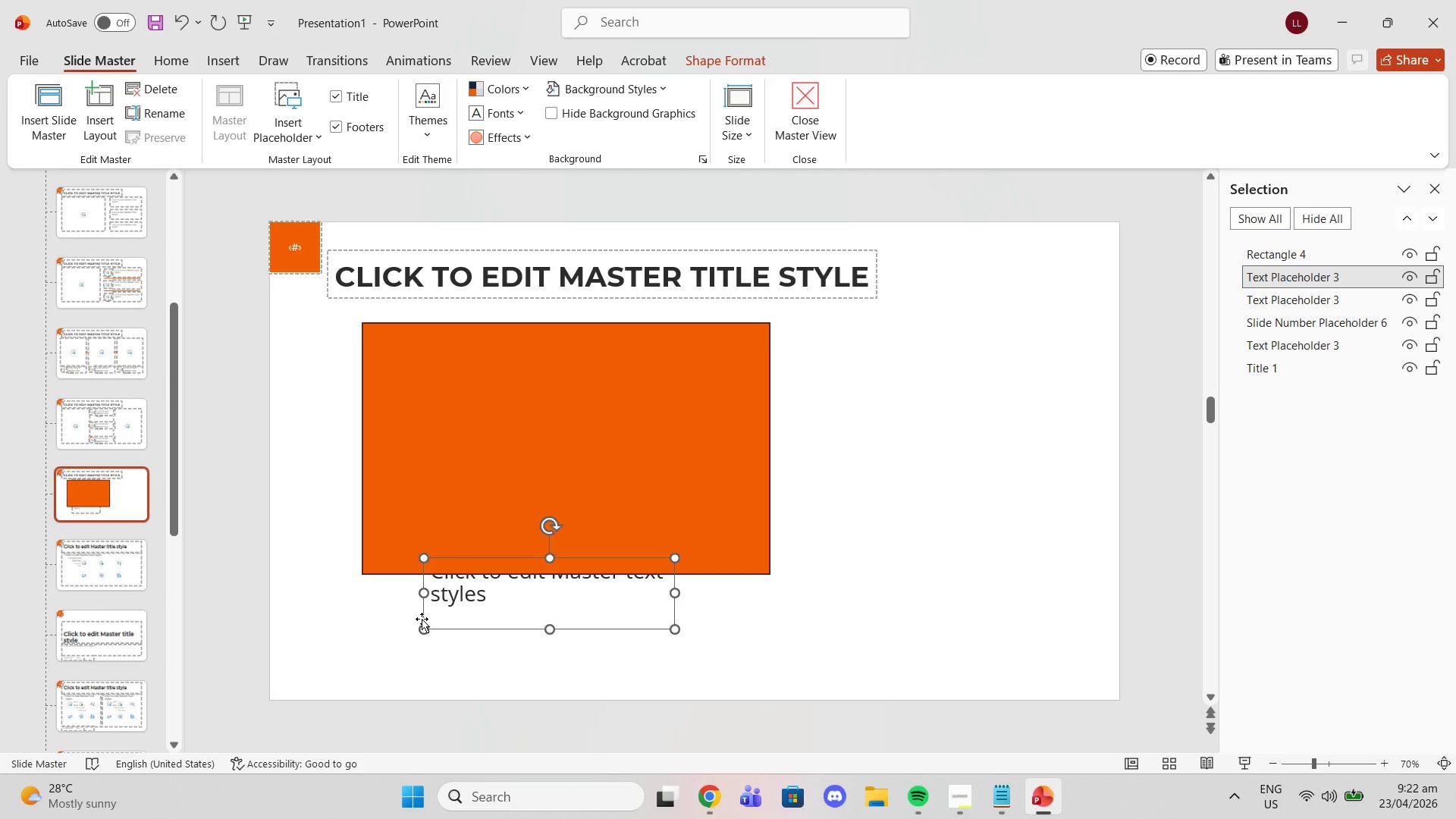 
key(Delete)
 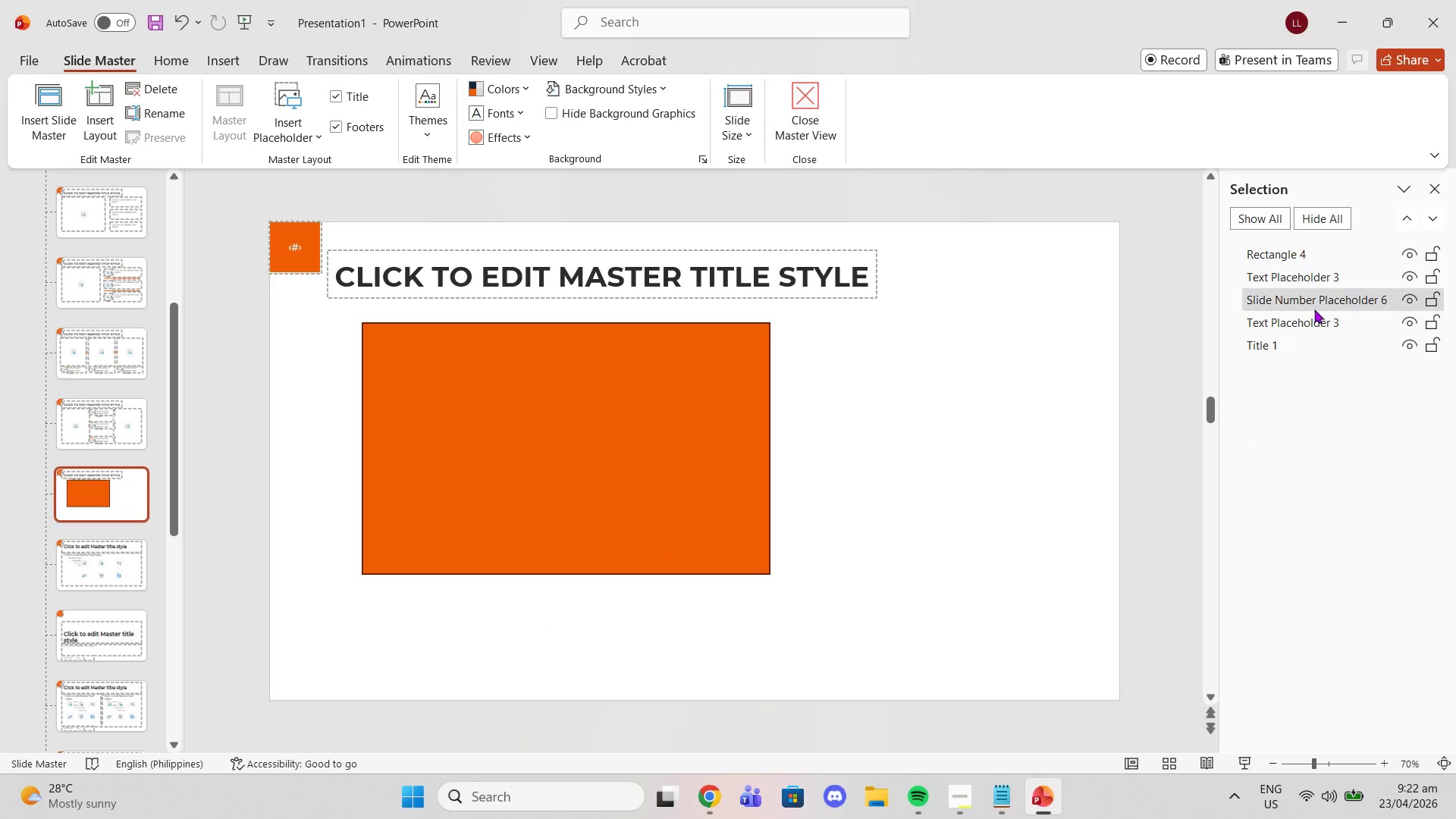 
double_click([1302, 279])
 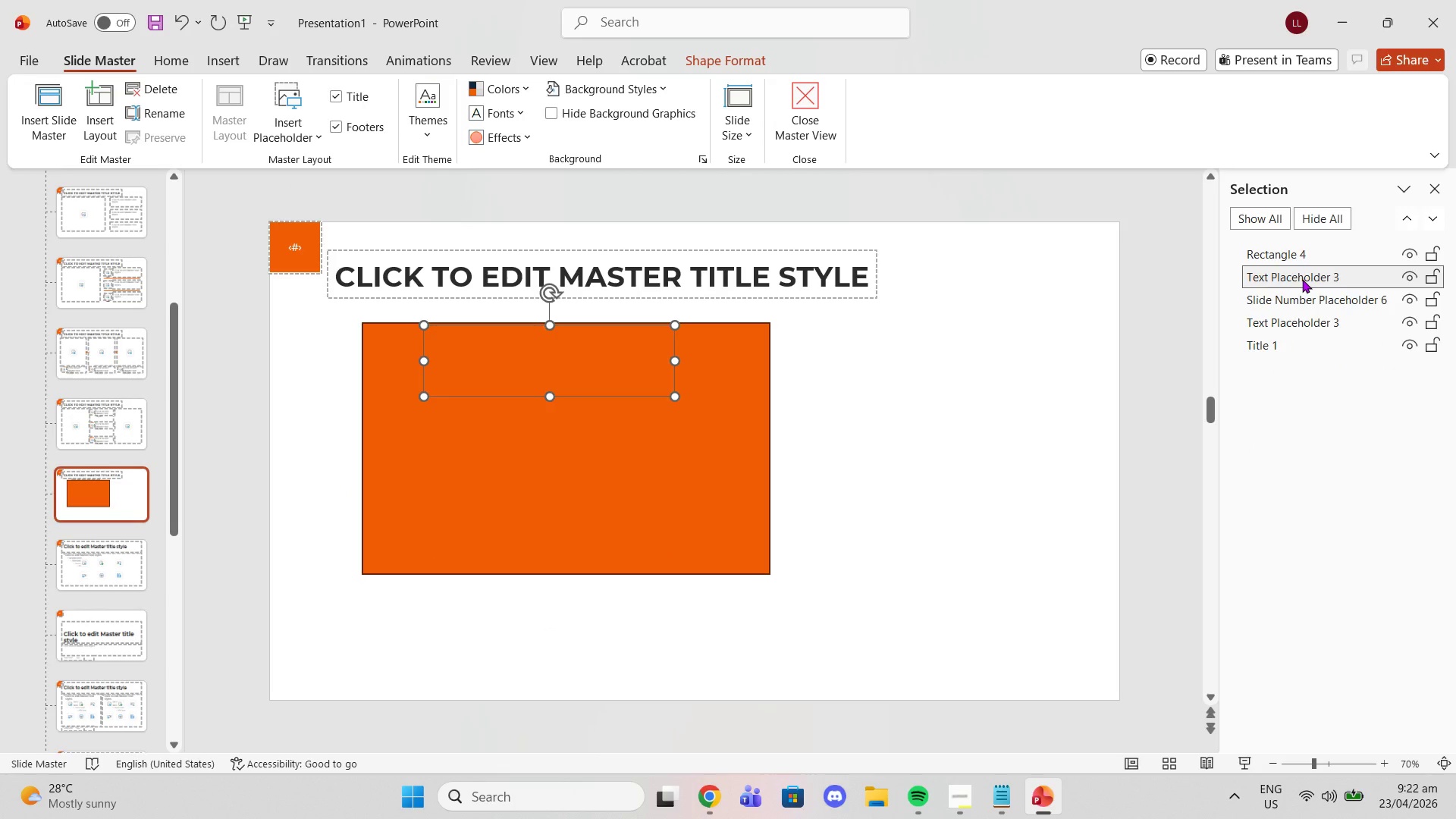 
key(Delete)
 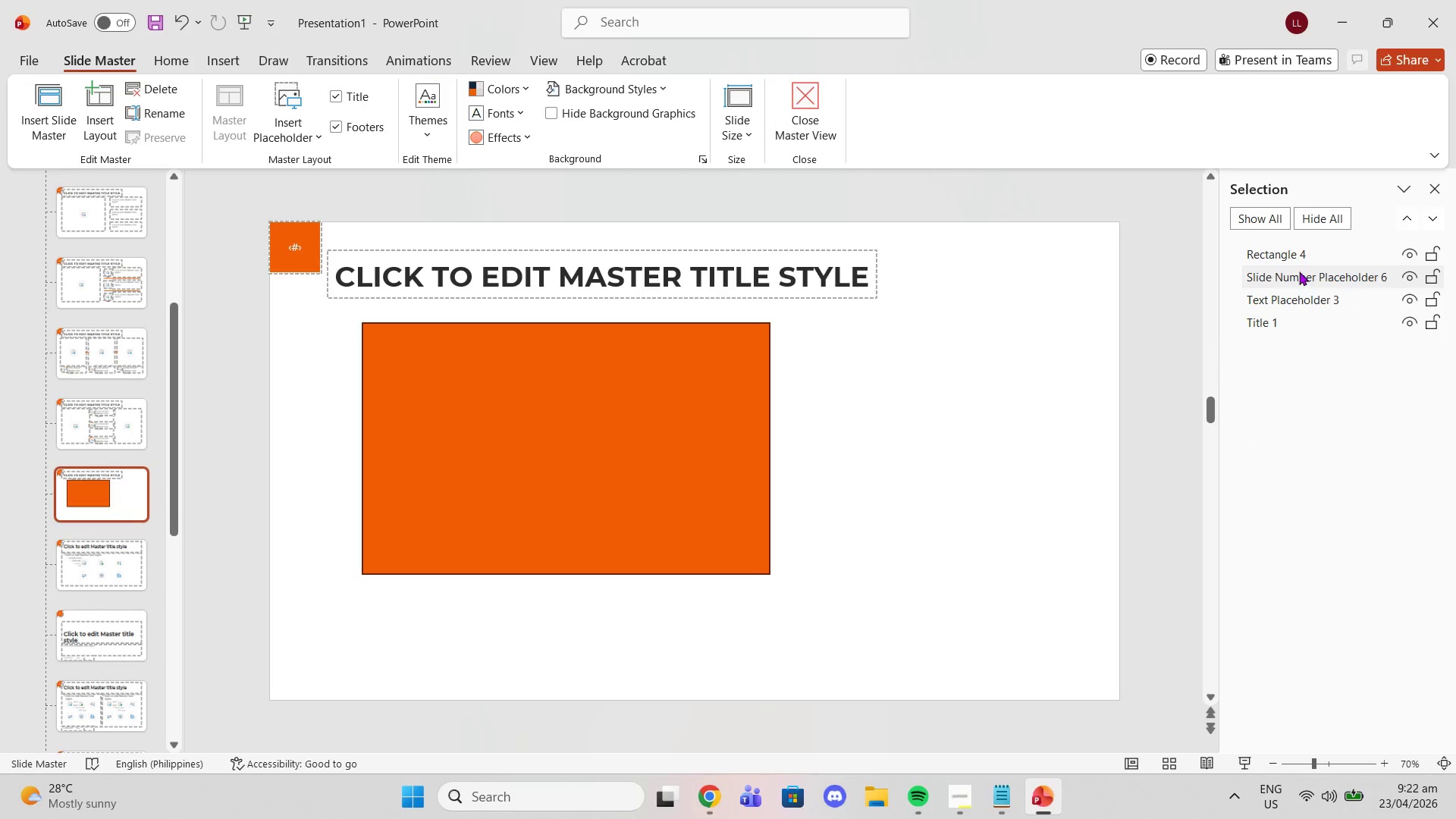 
left_click([1299, 271])
 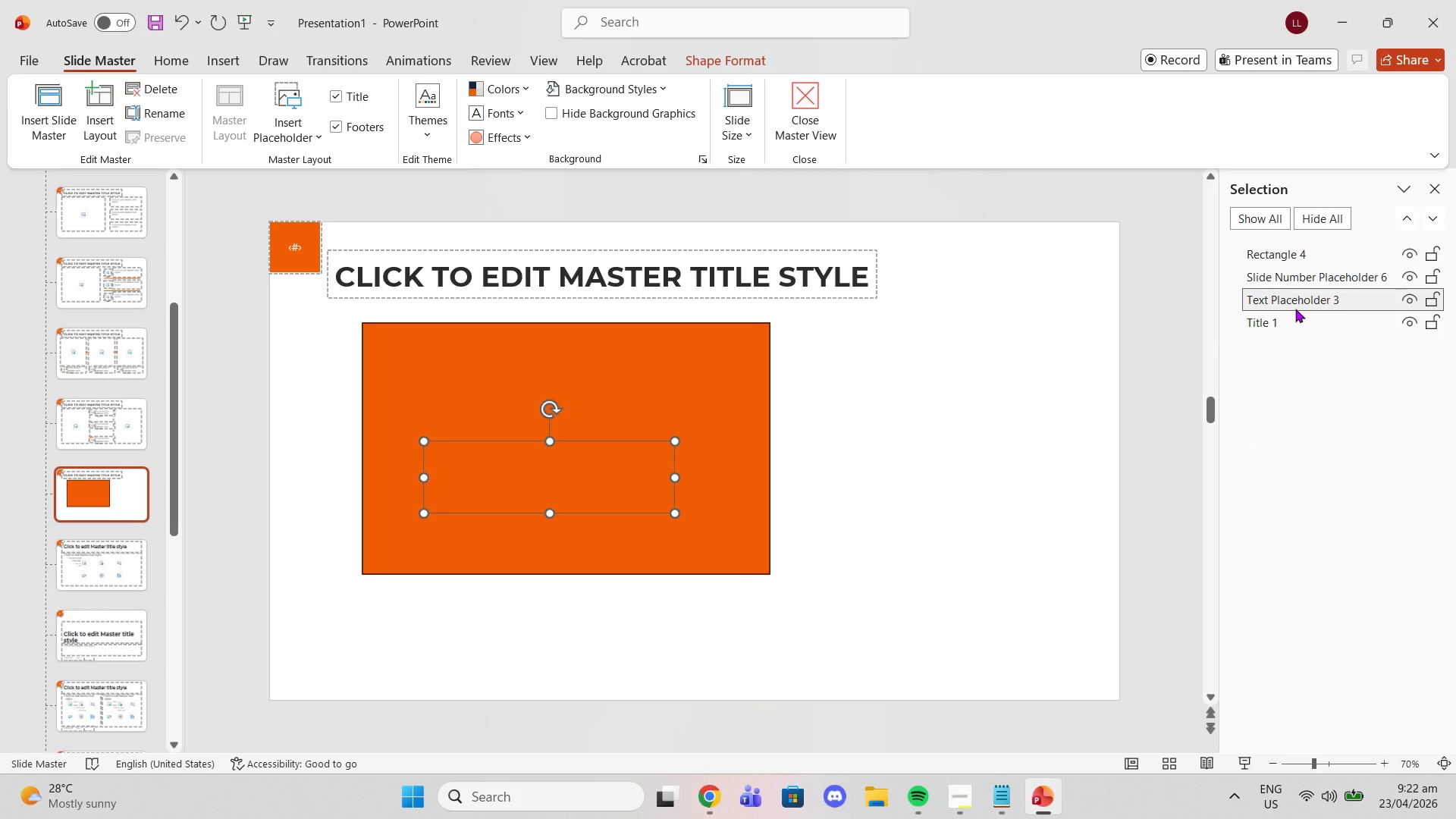 
key(Delete)
 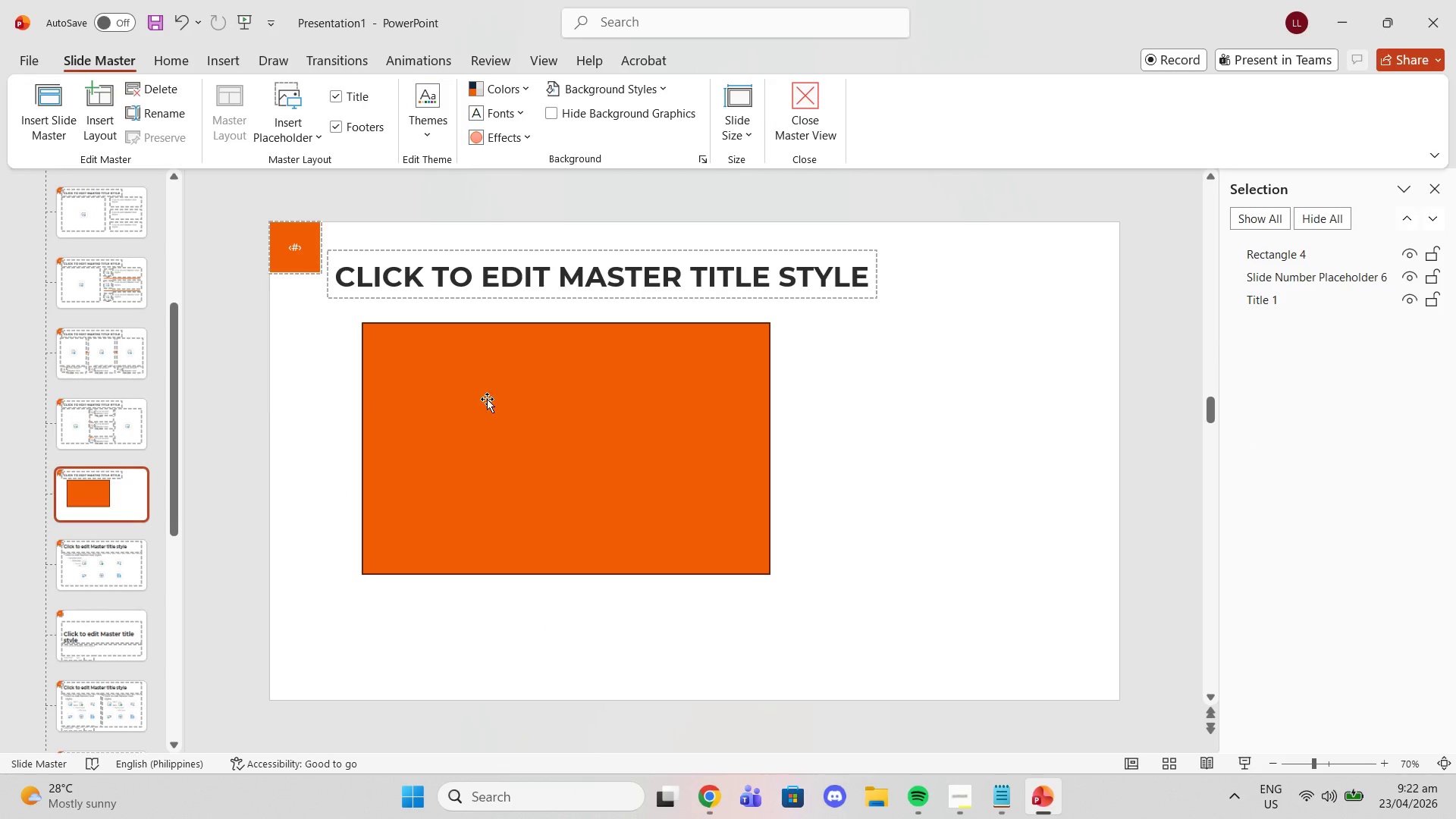 
left_click([488, 399])
 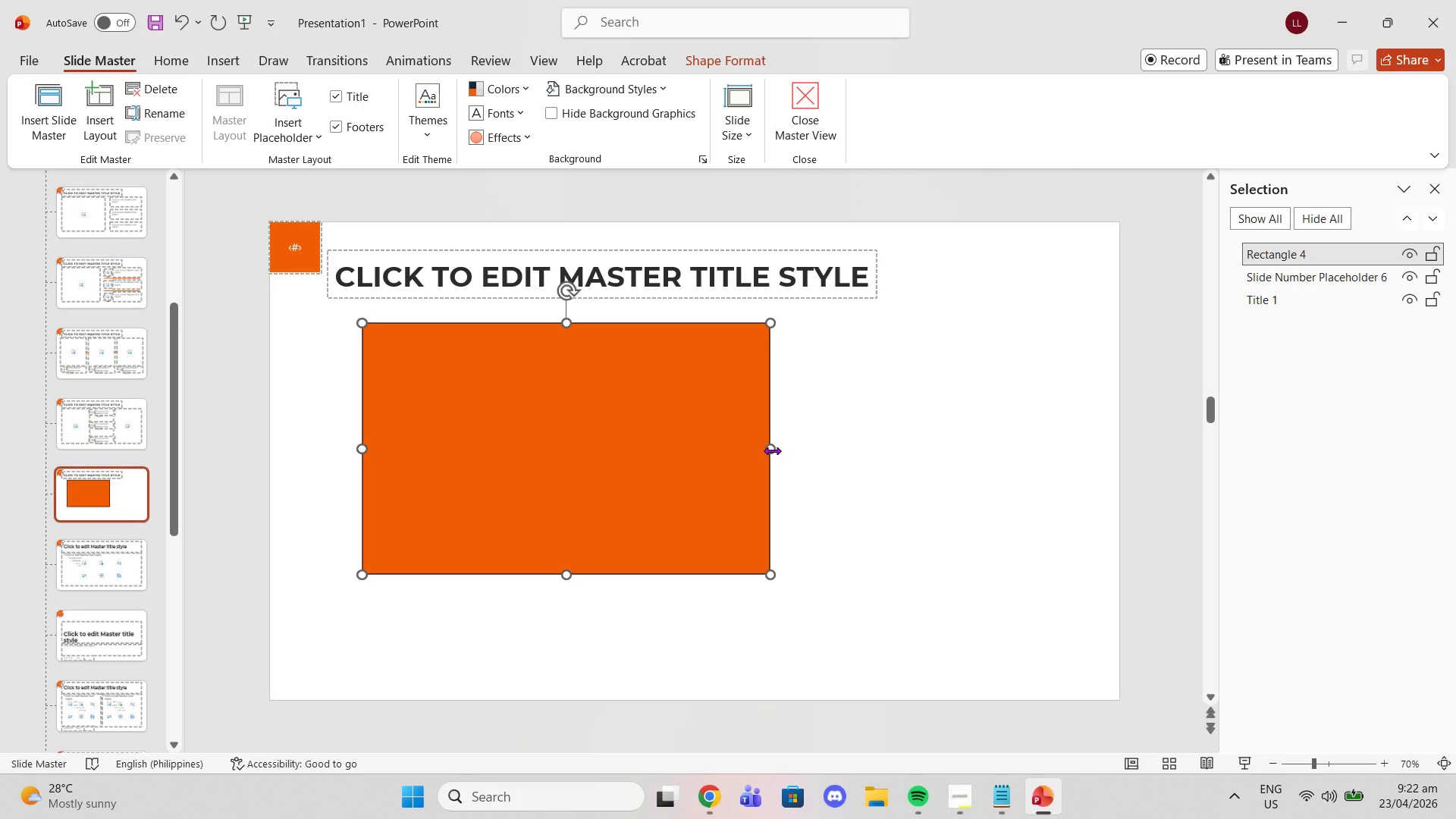 
left_click_drag(start_coordinate=[767, 448], to_coordinate=[679, 449])
 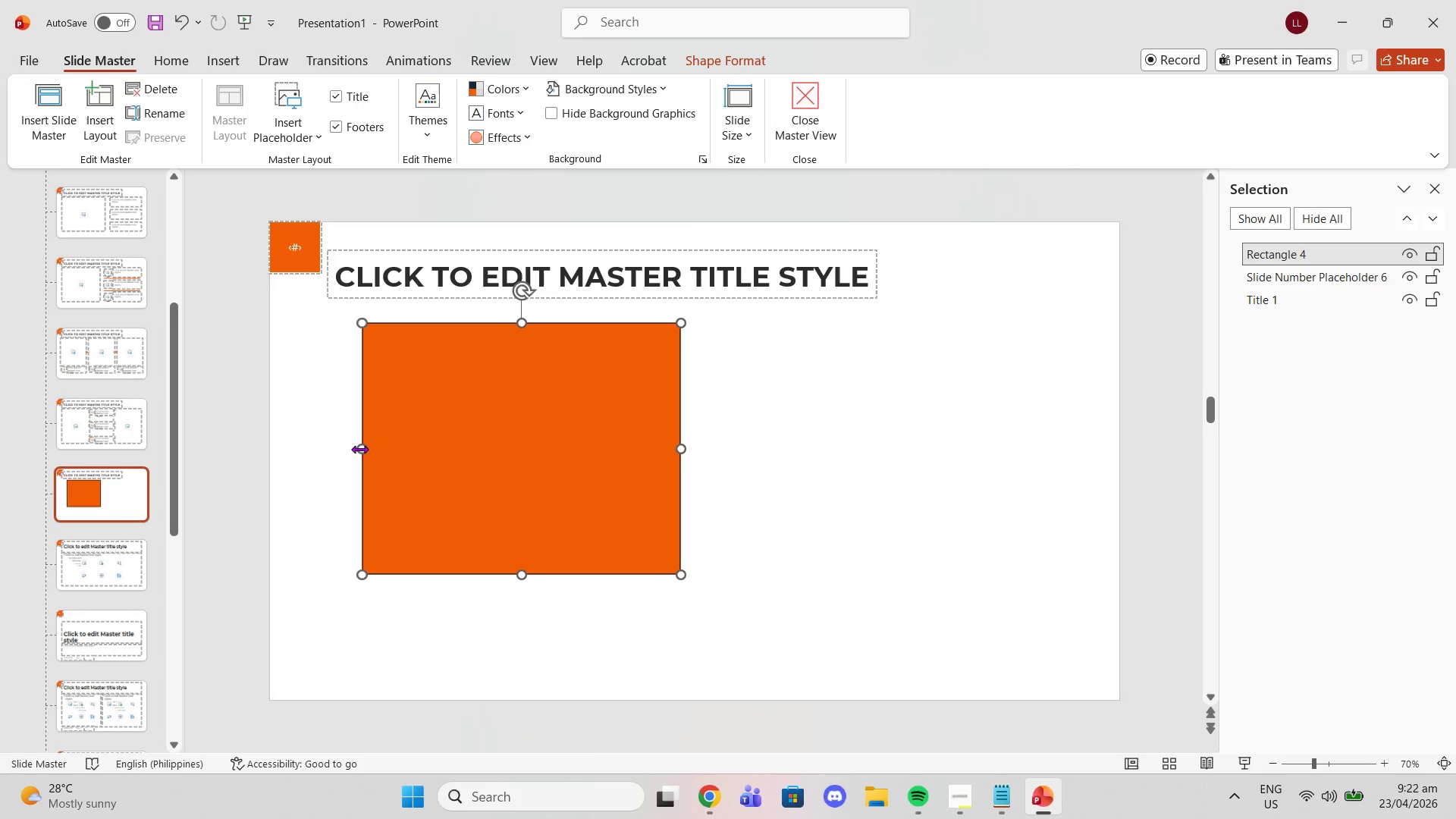 
left_click_drag(start_coordinate=[359, 448], to_coordinate=[406, 450])
 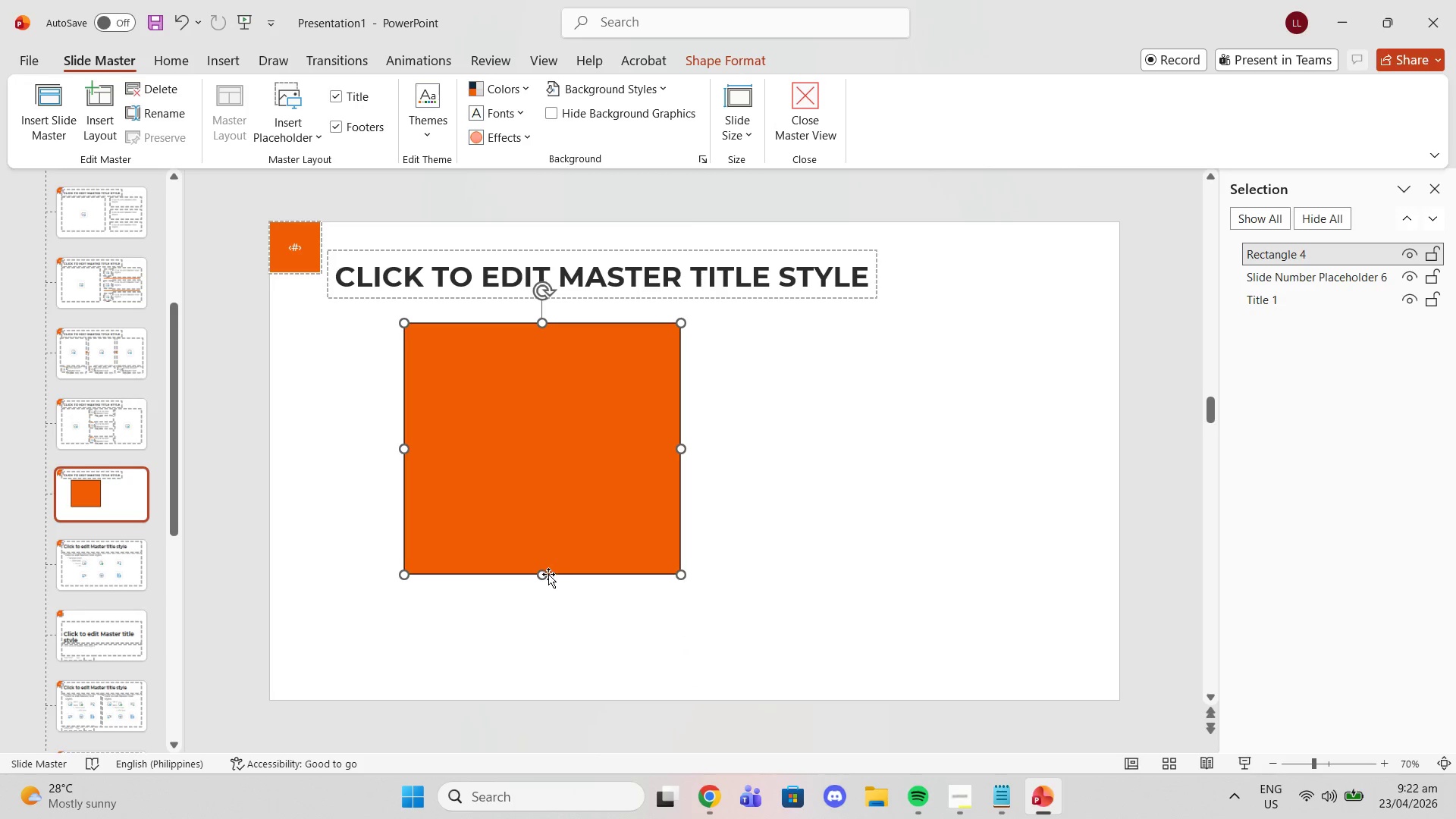 
left_click_drag(start_coordinate=[539, 574], to_coordinate=[544, 618])
 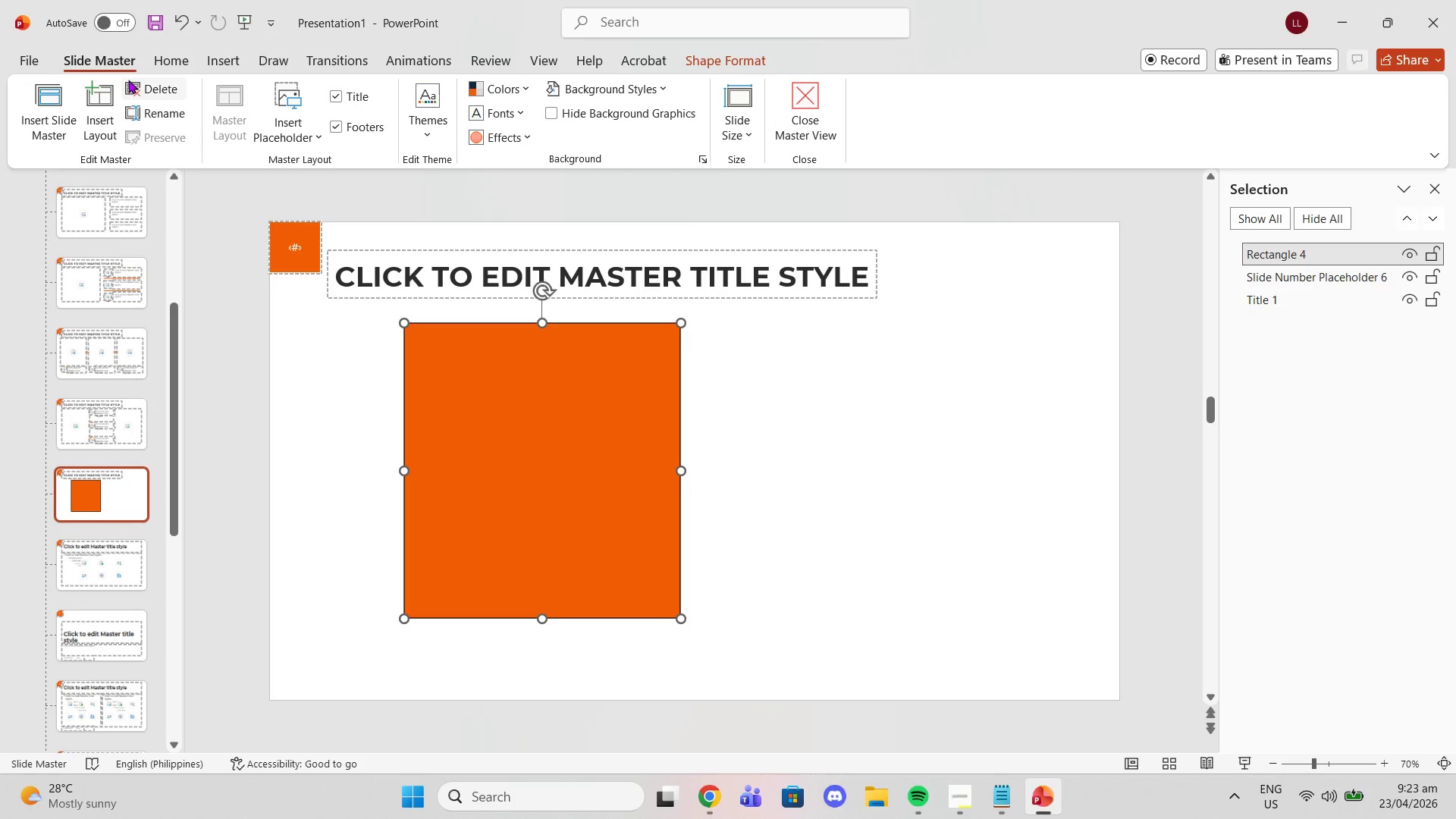 
left_click([155, 55])
 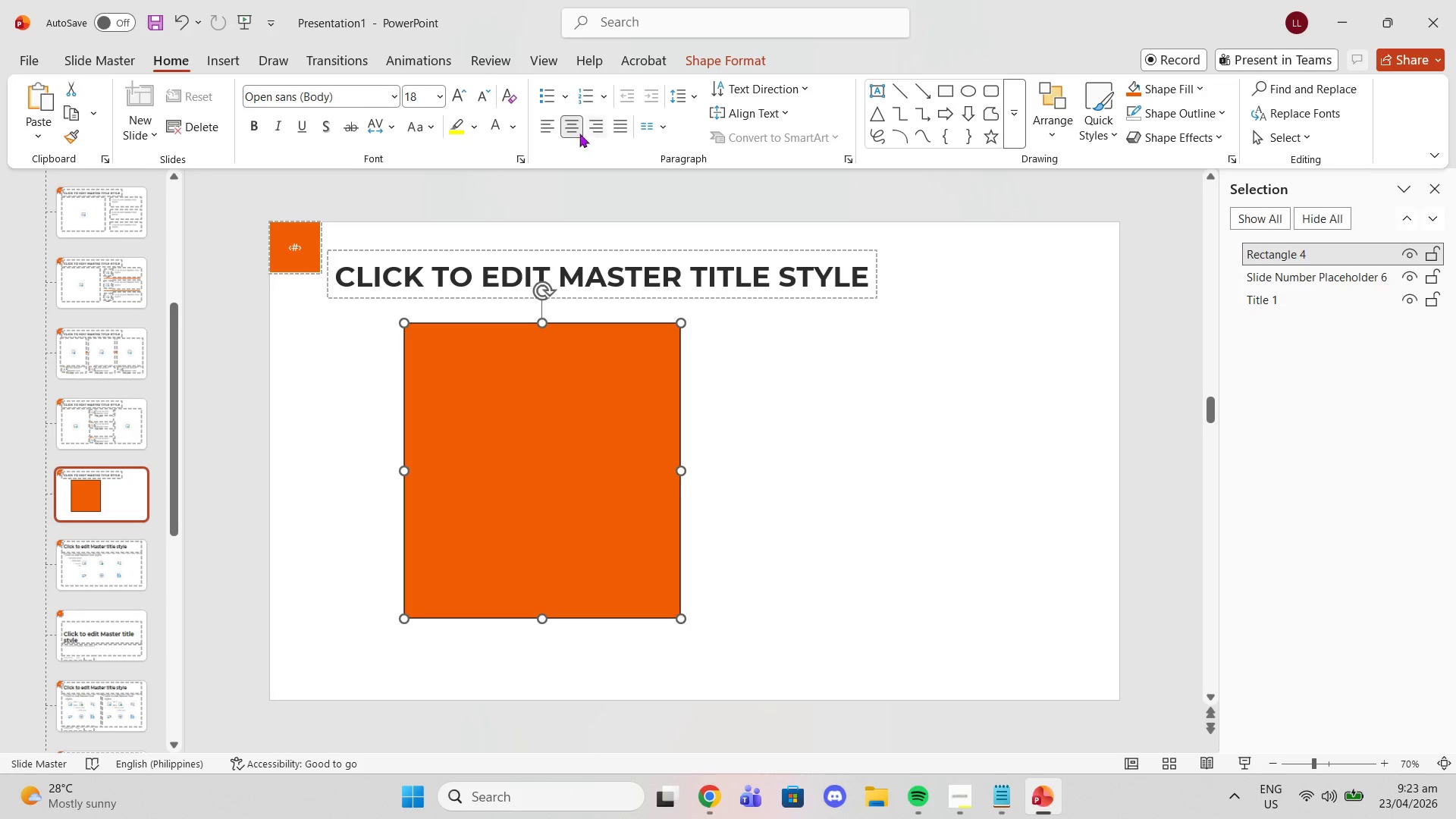 
left_click([710, 56])
 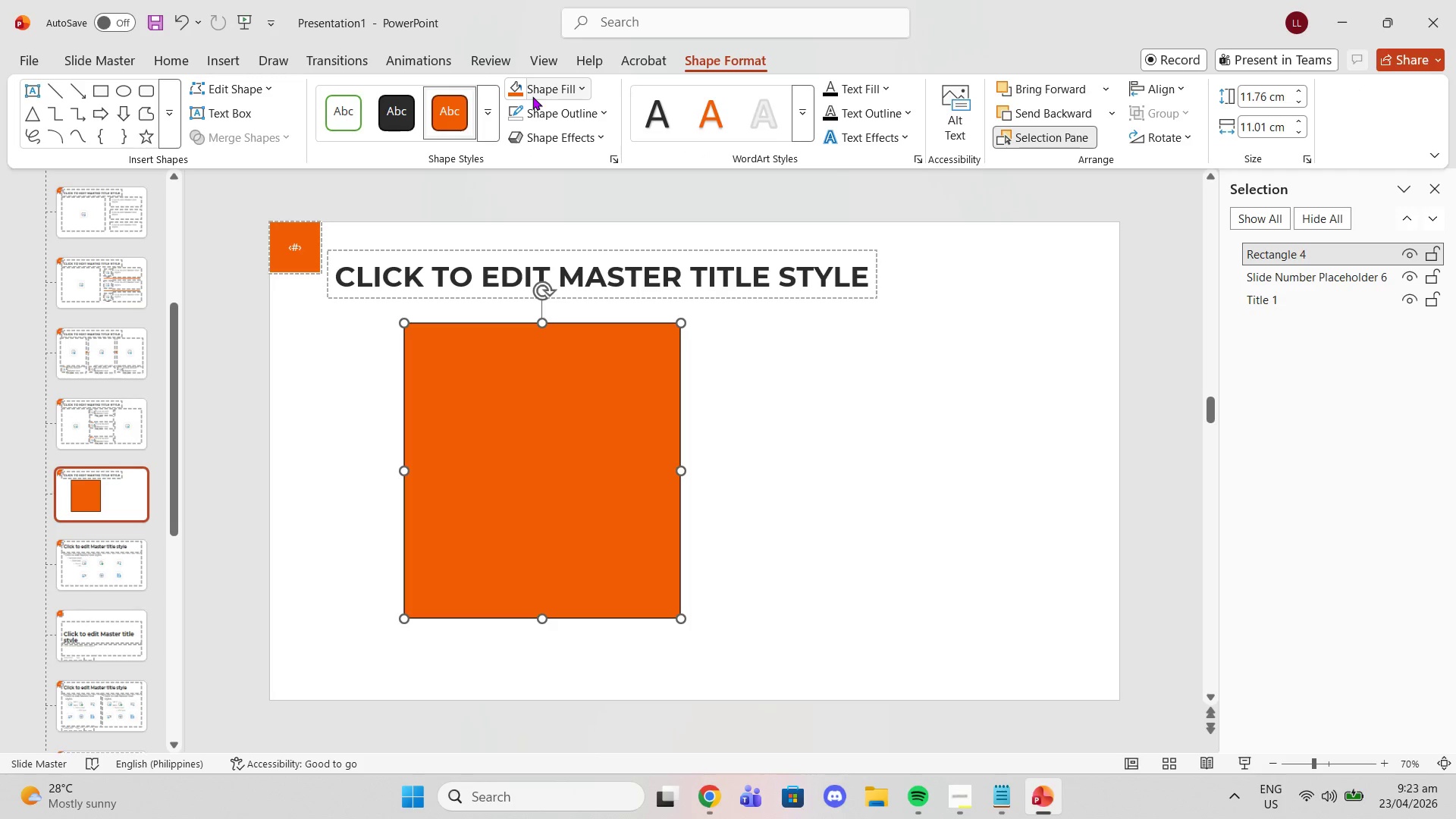 
left_click([547, 107])
 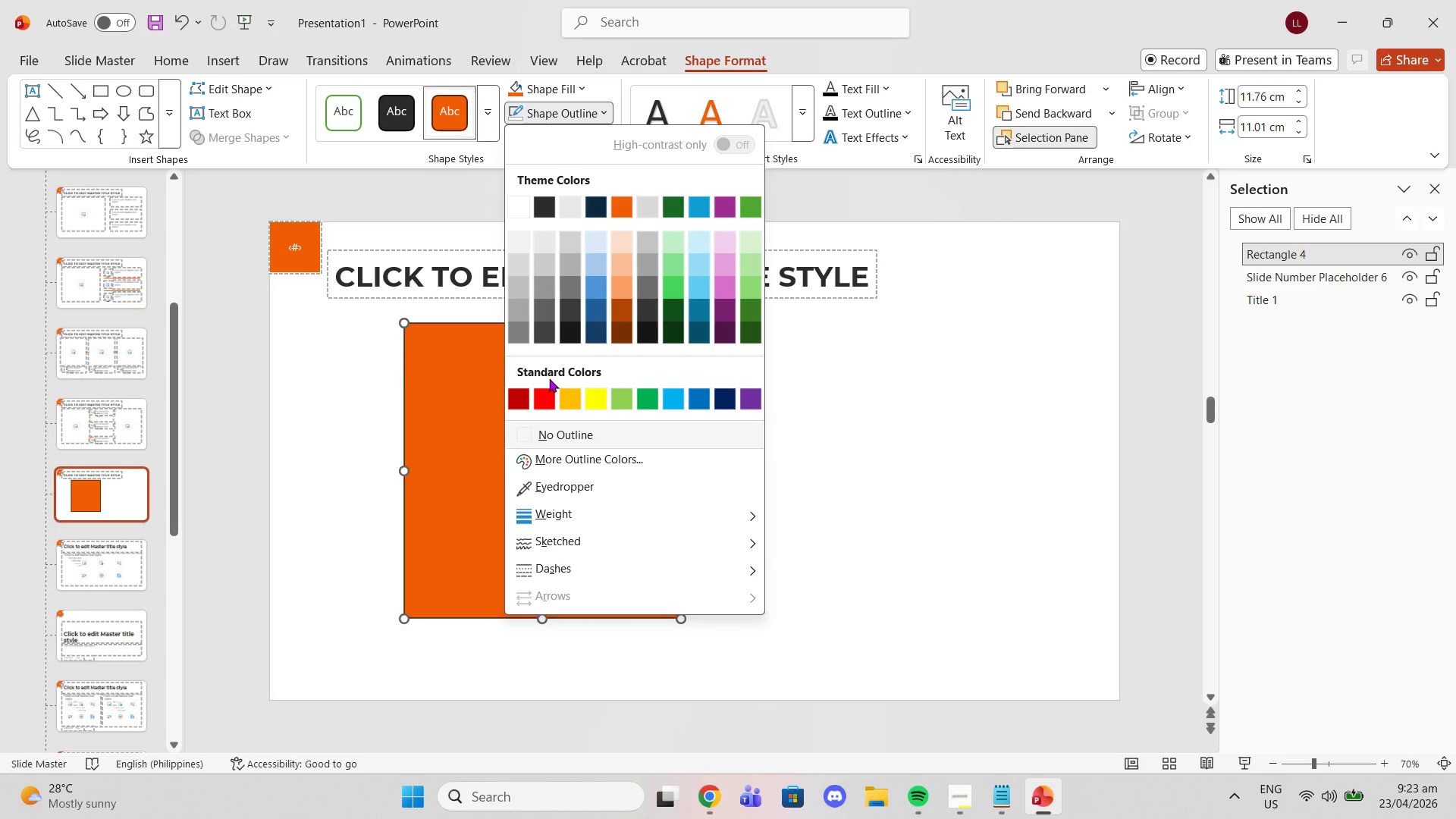 
left_click([622, 210])
 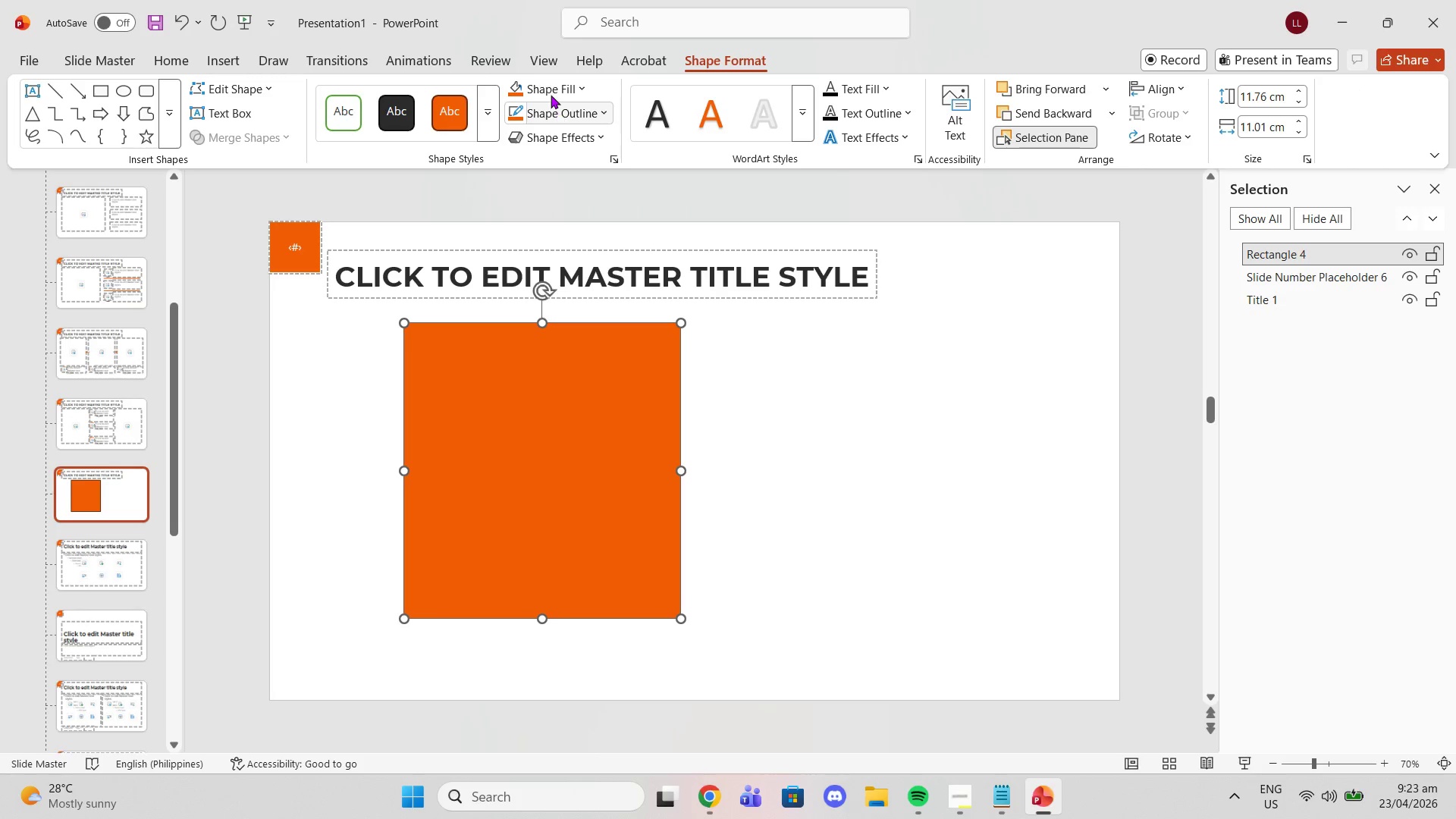 
left_click([550, 93])
 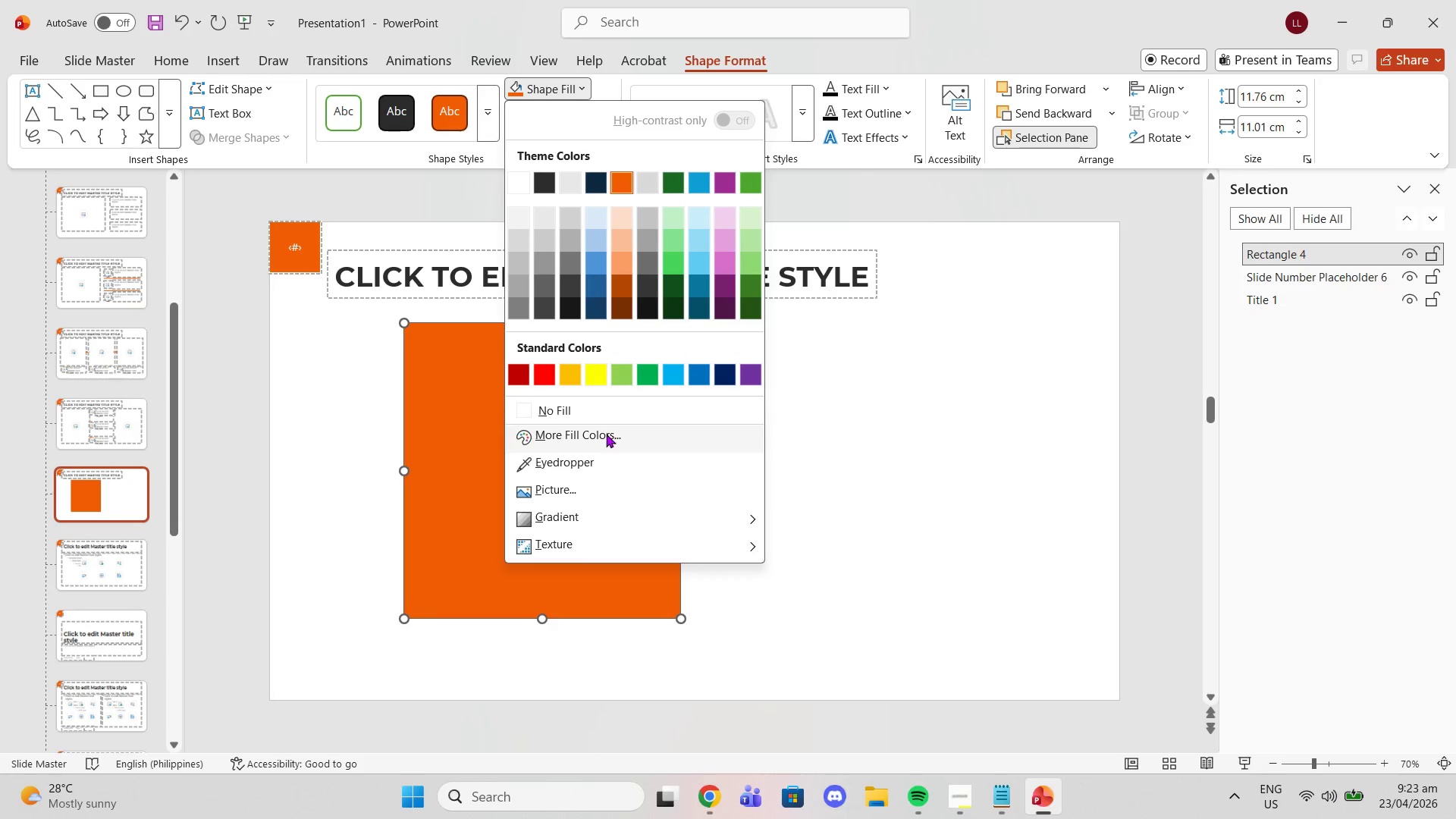 
left_click([584, 406])
 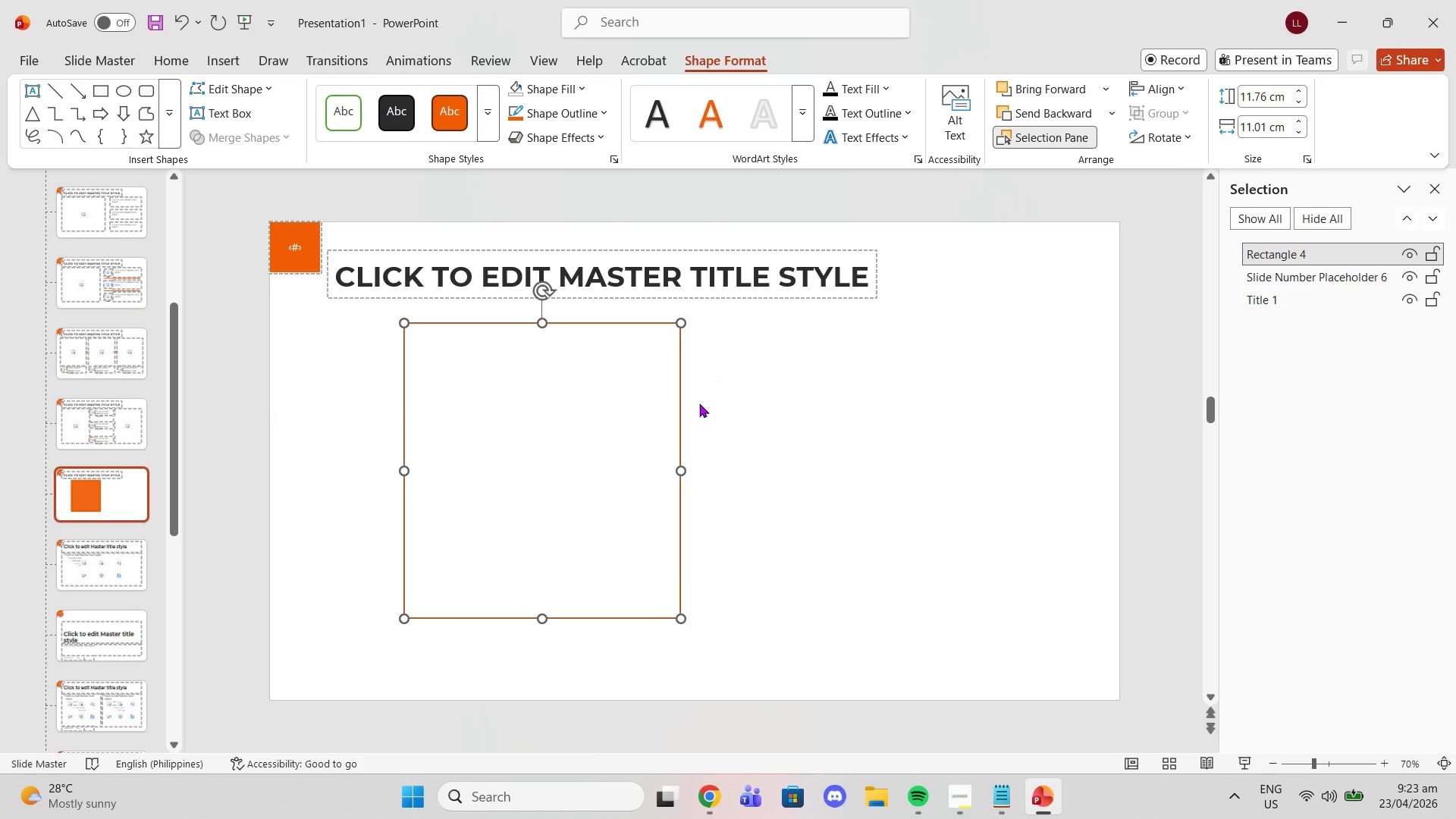 
left_click([699, 403])
 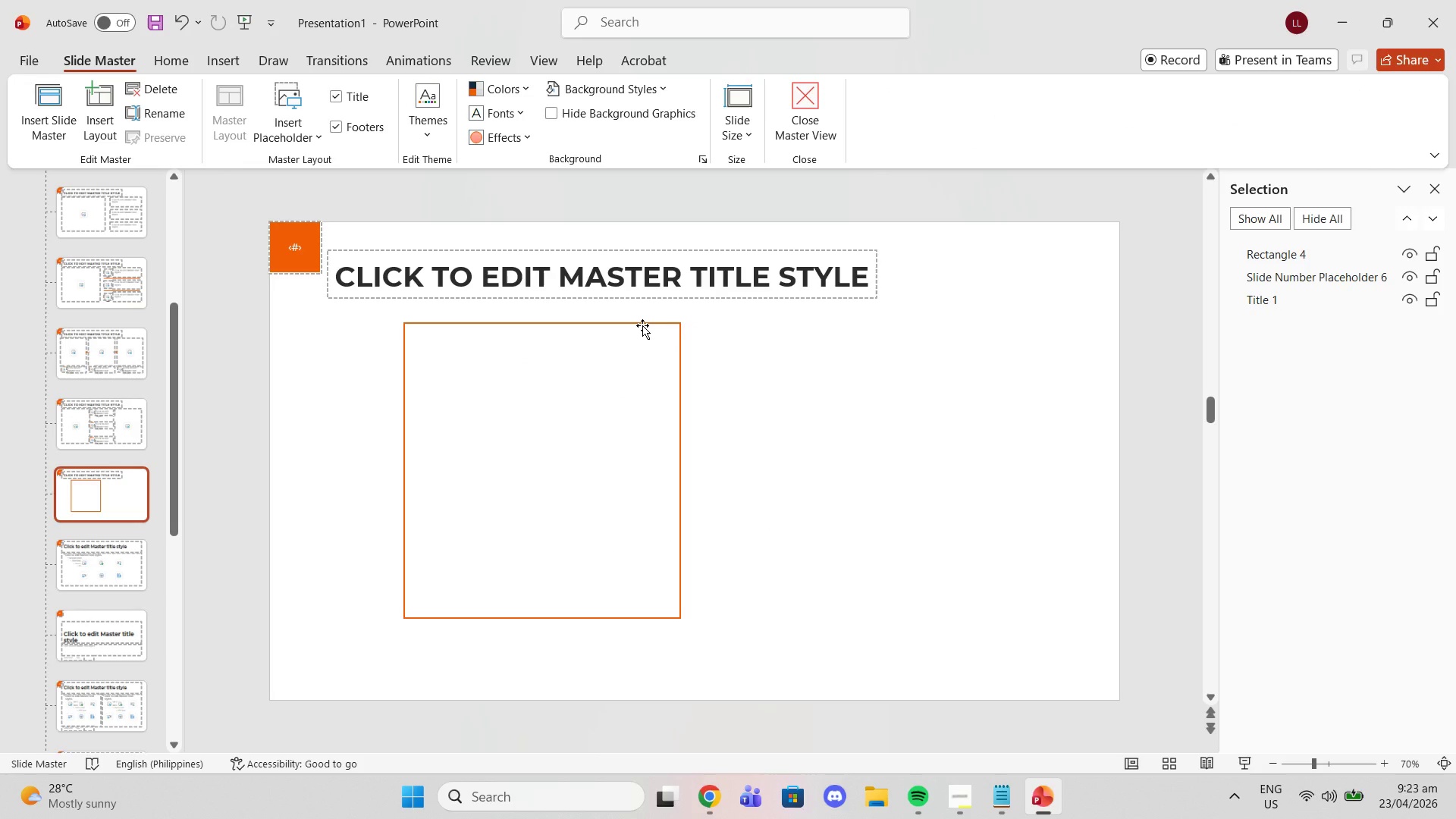 
wait(5.03)
 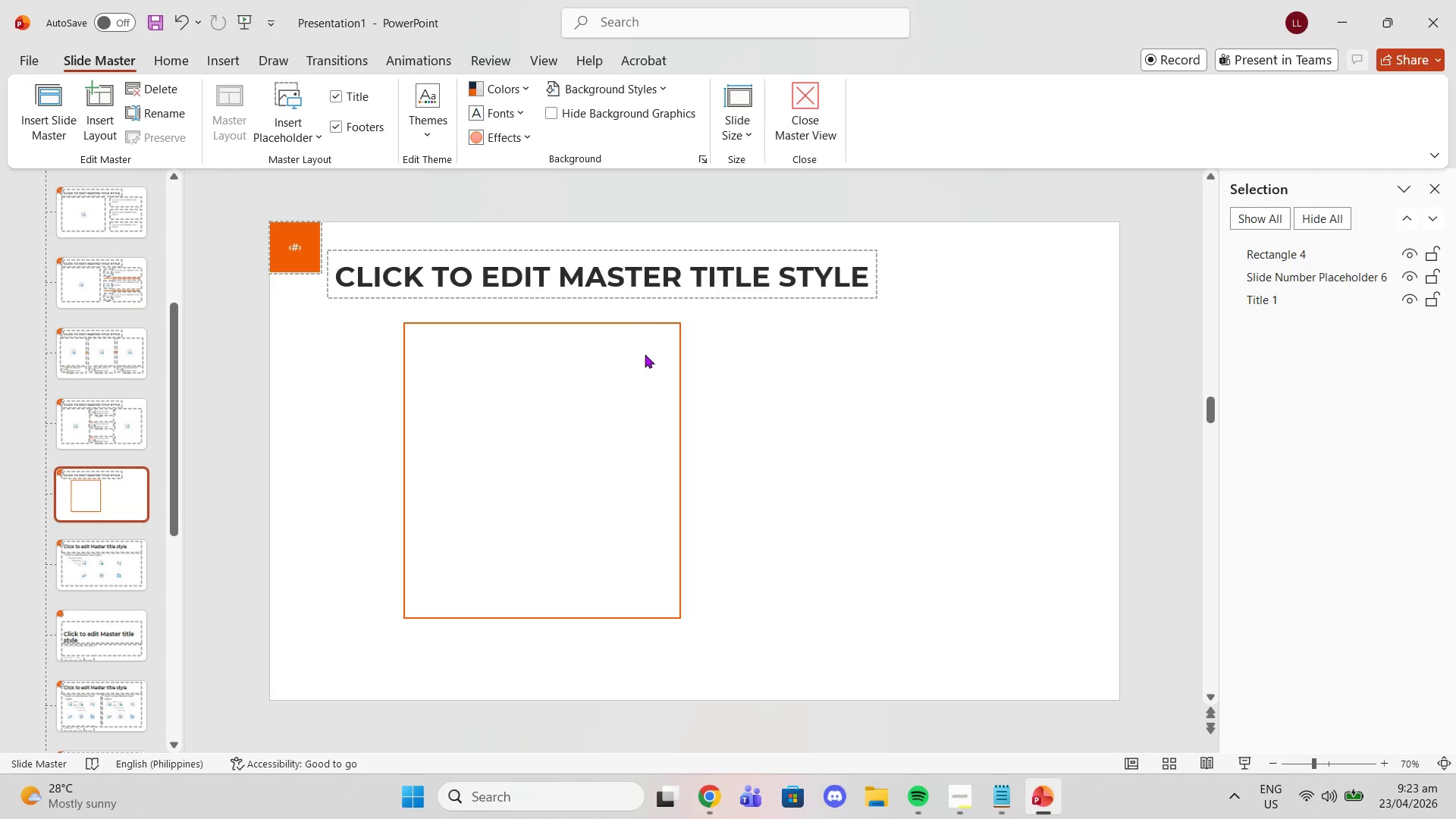 
left_click([518, 458])
 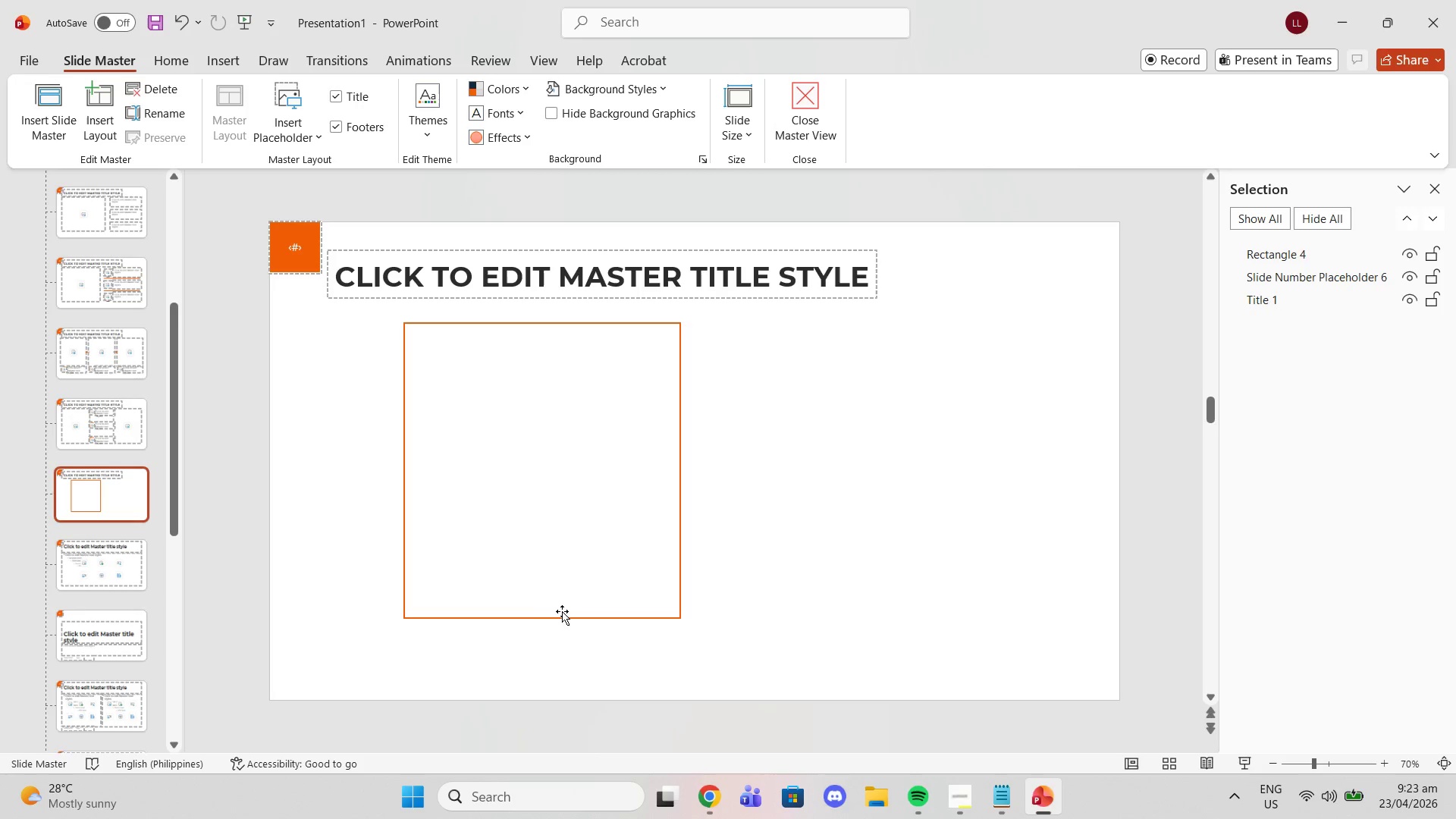 
left_click([565, 613])
 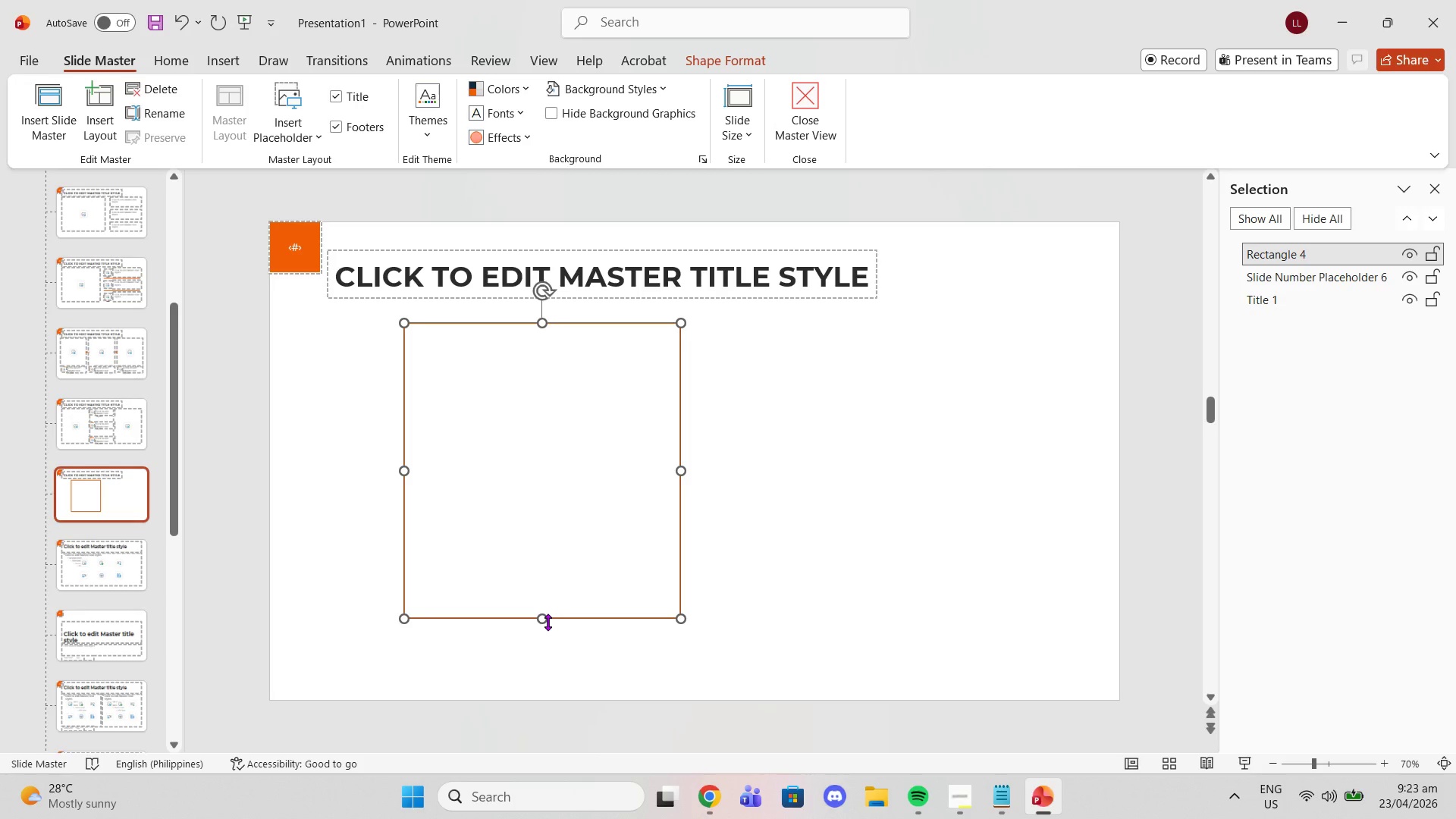 
left_click_drag(start_coordinate=[547, 622], to_coordinate=[542, 617])
 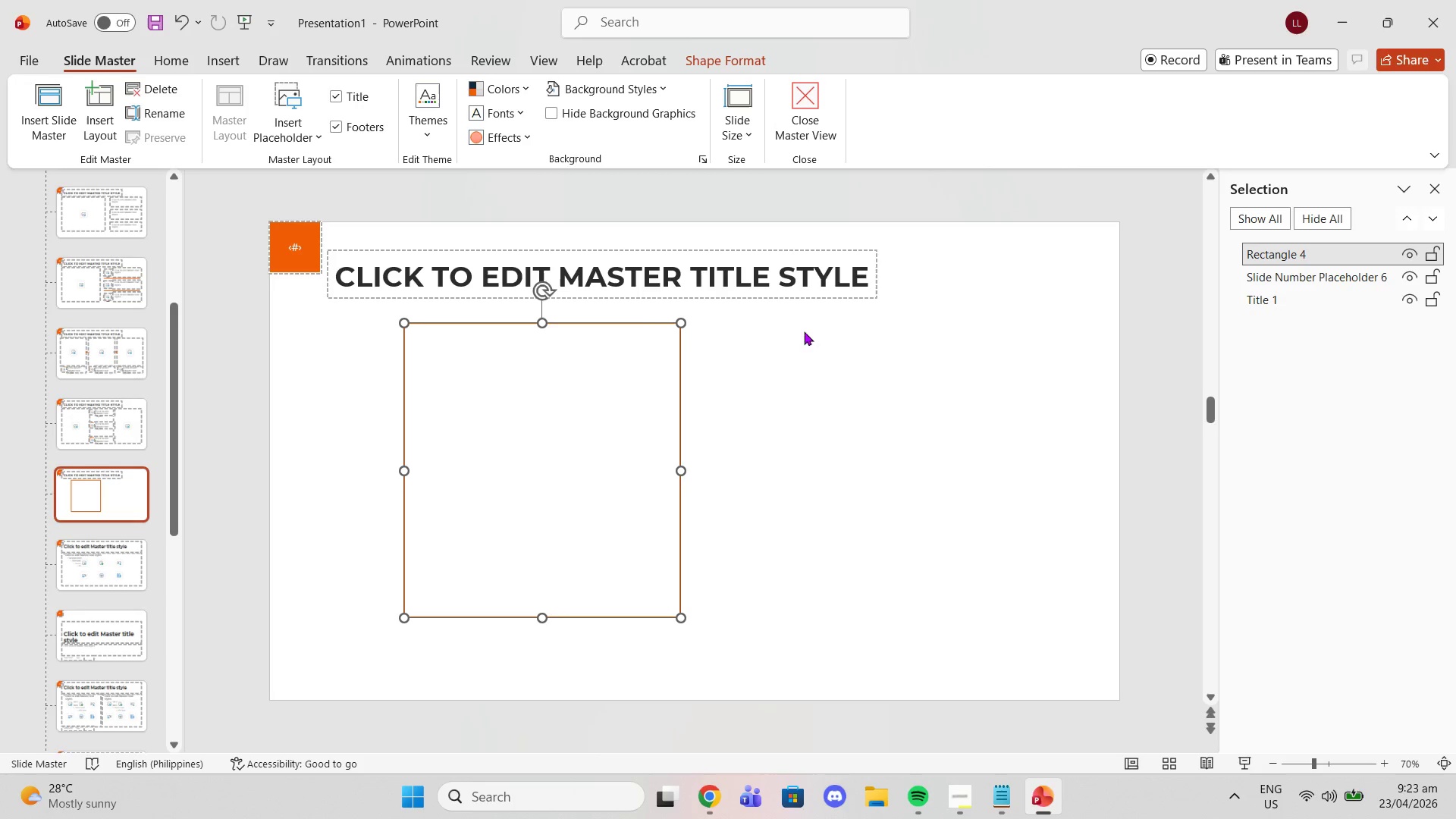 
left_click([216, 60])
 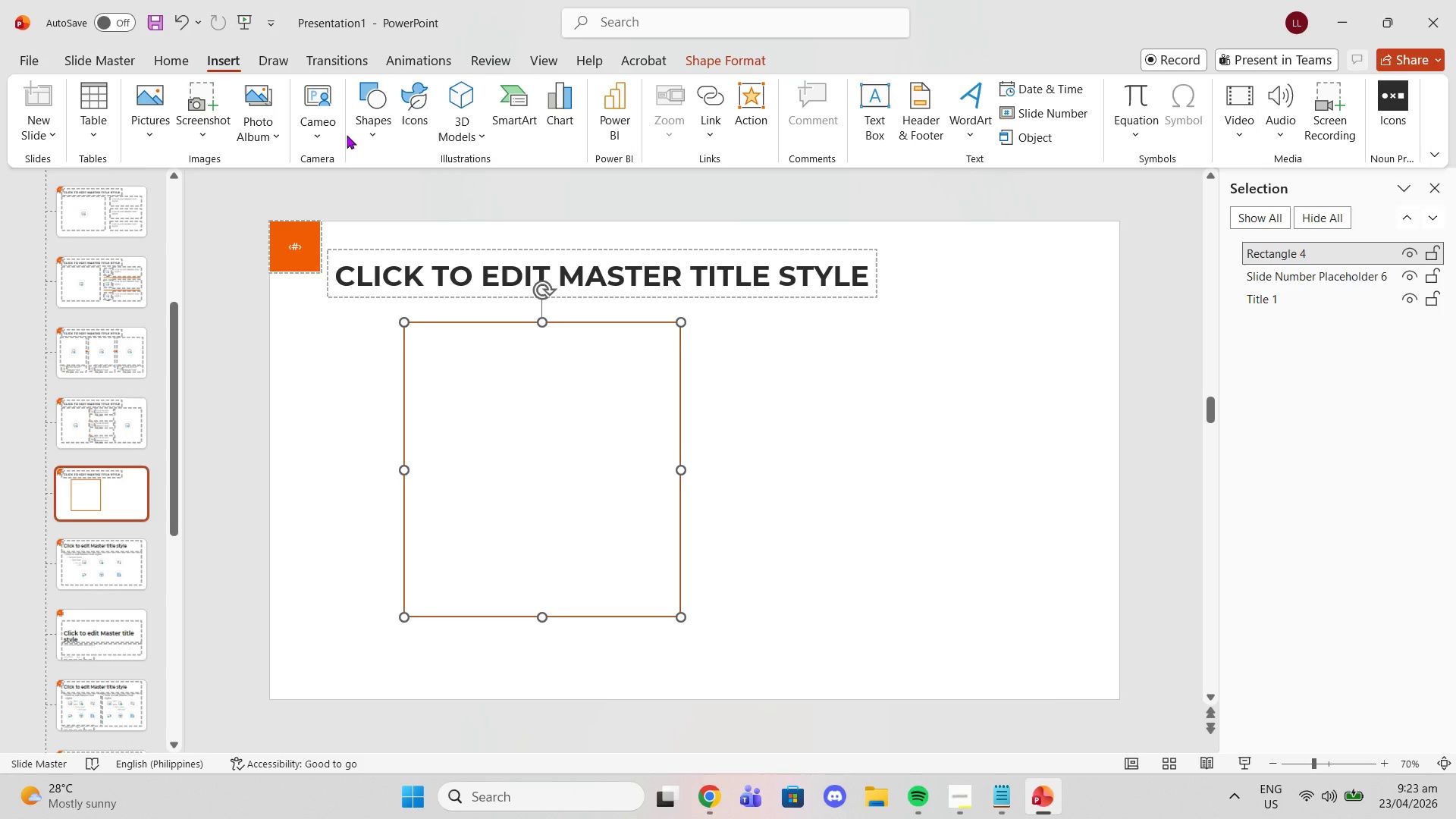 
wait(9.92)
 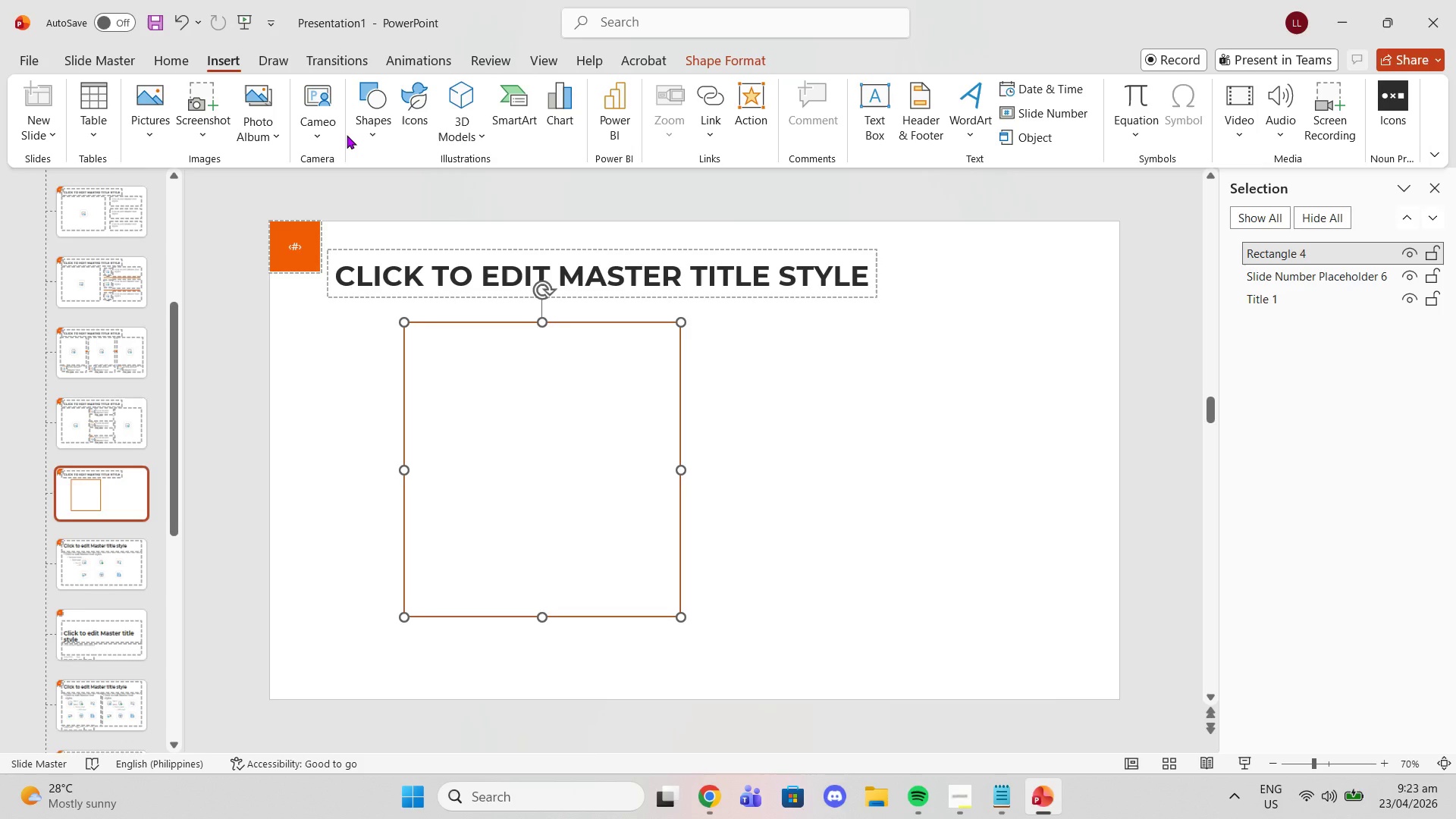 
left_click([433, 183])
 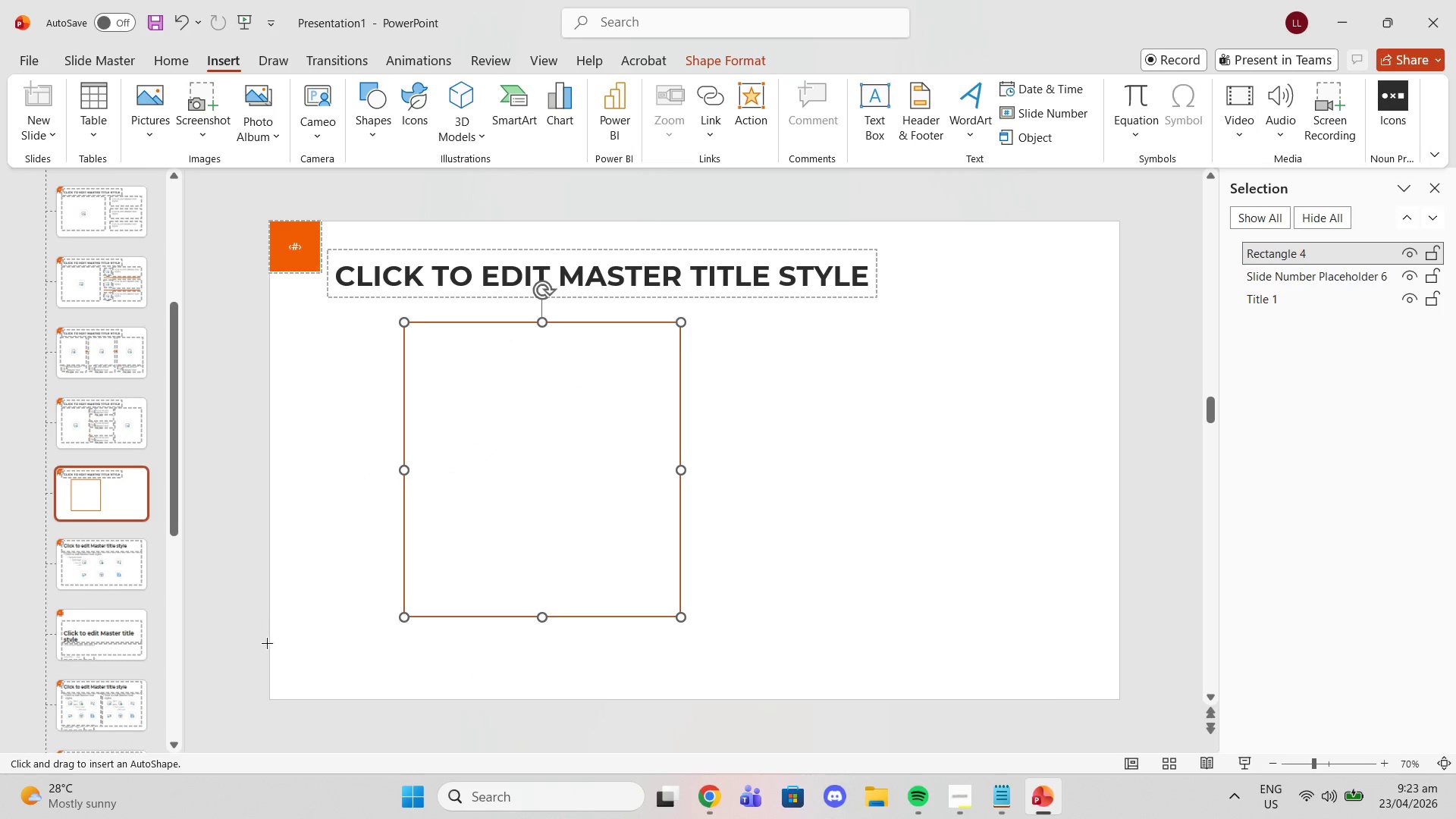 
left_click_drag(start_coordinate=[266, 638], to_coordinate=[1121, 691])
 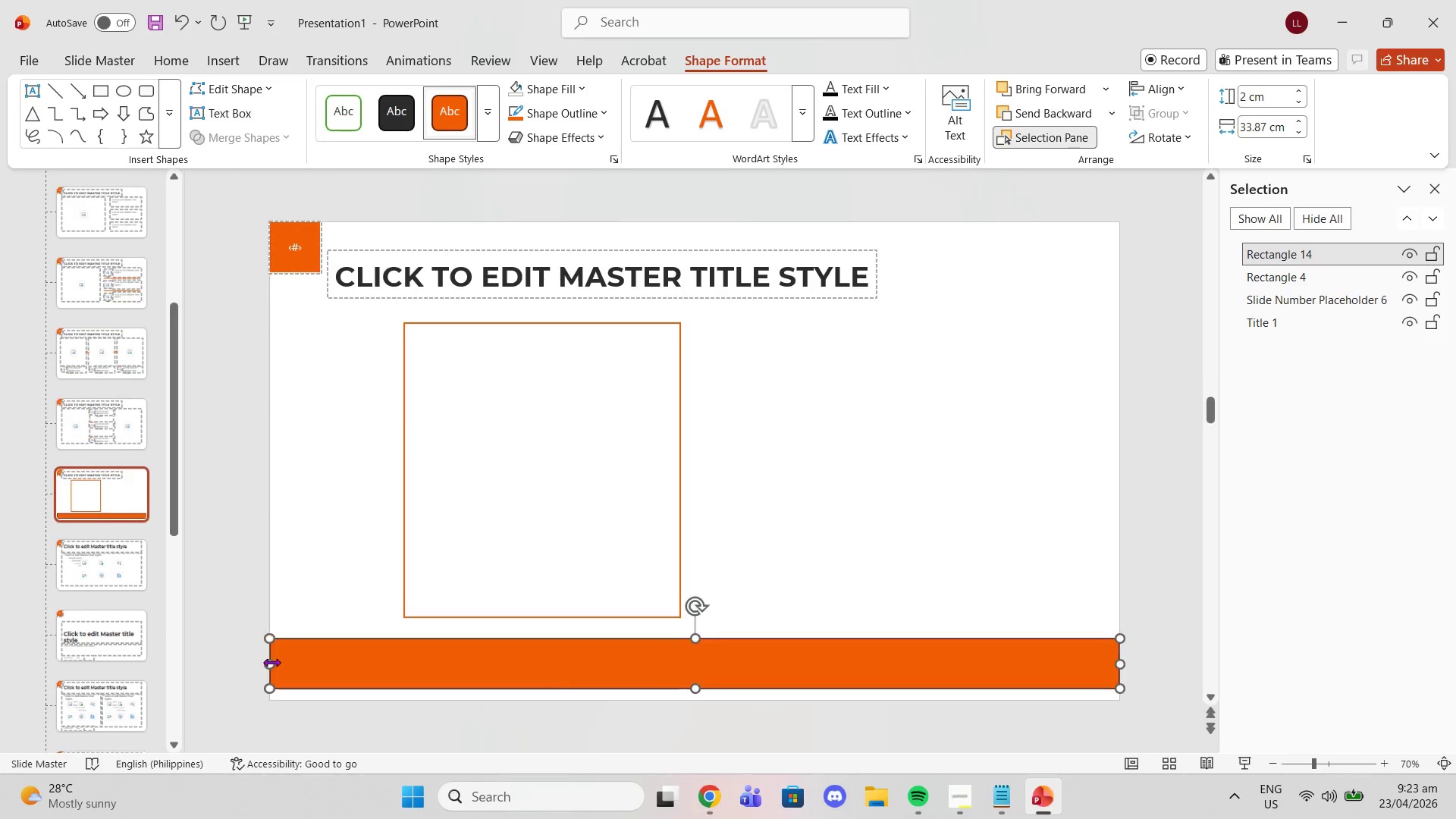 
left_click_drag(start_coordinate=[693, 693], to_coordinate=[700, 702])
 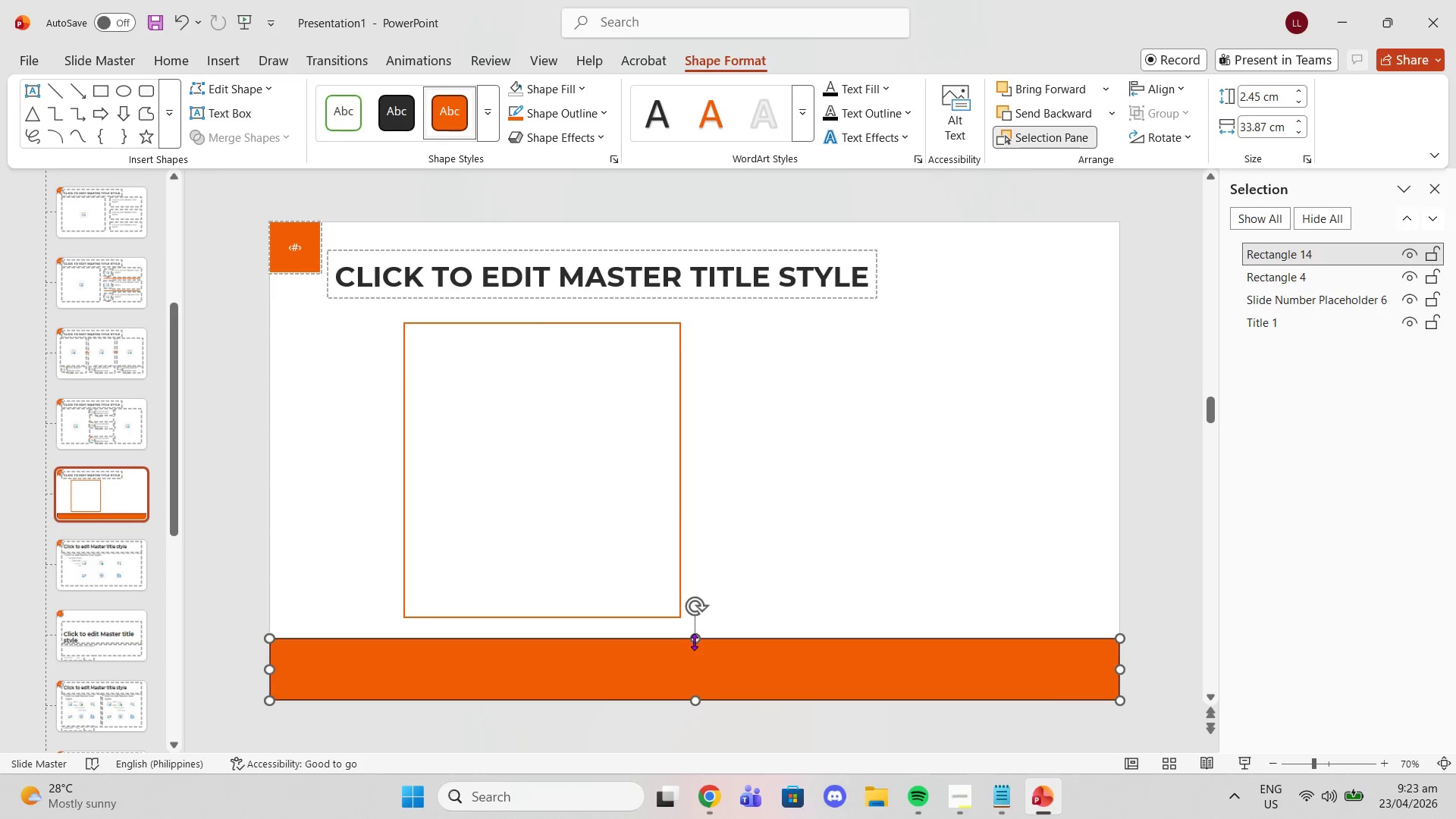 
left_click_drag(start_coordinate=[694, 642], to_coordinate=[695, 646])
 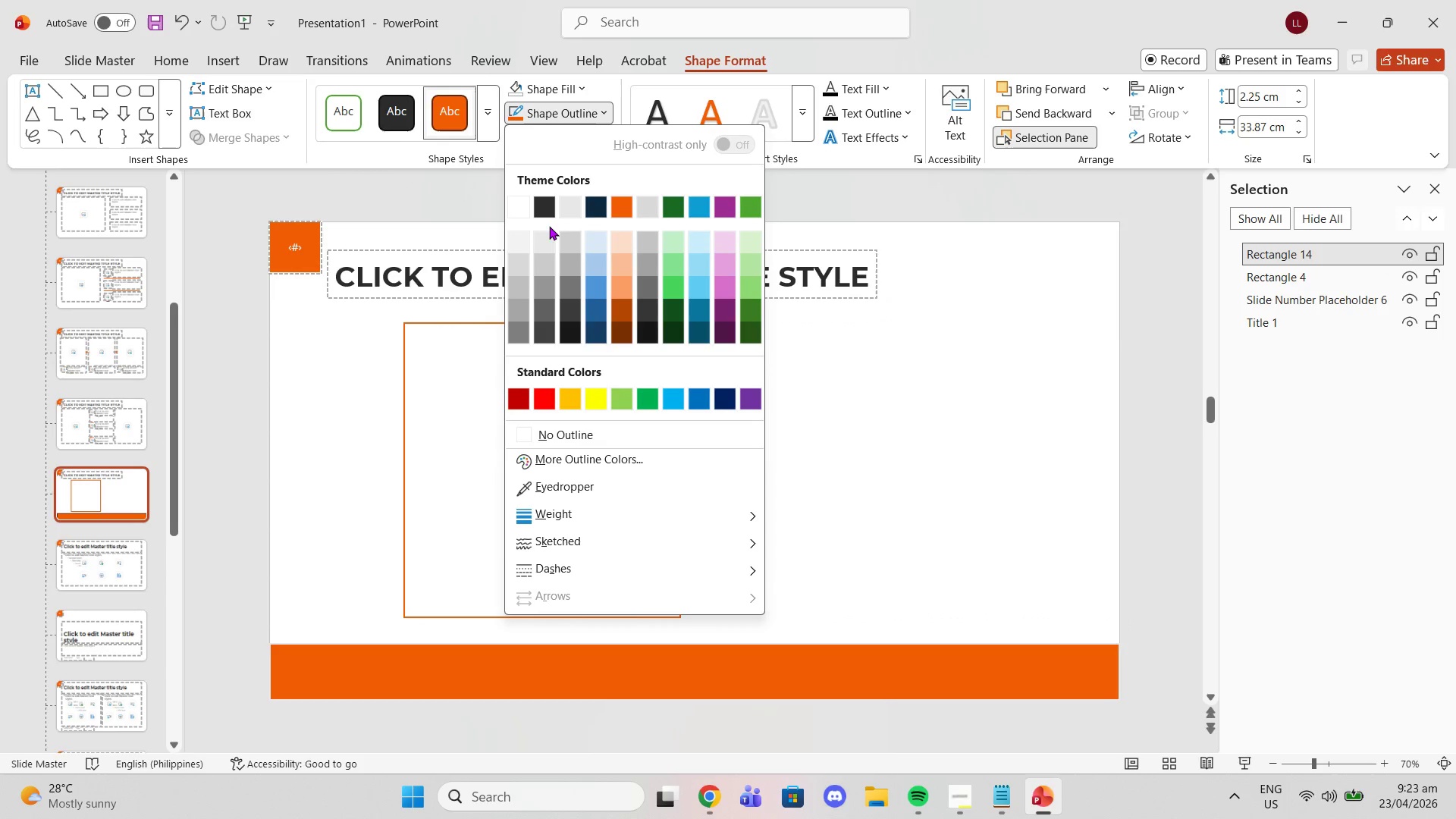 
left_click([554, 425])
 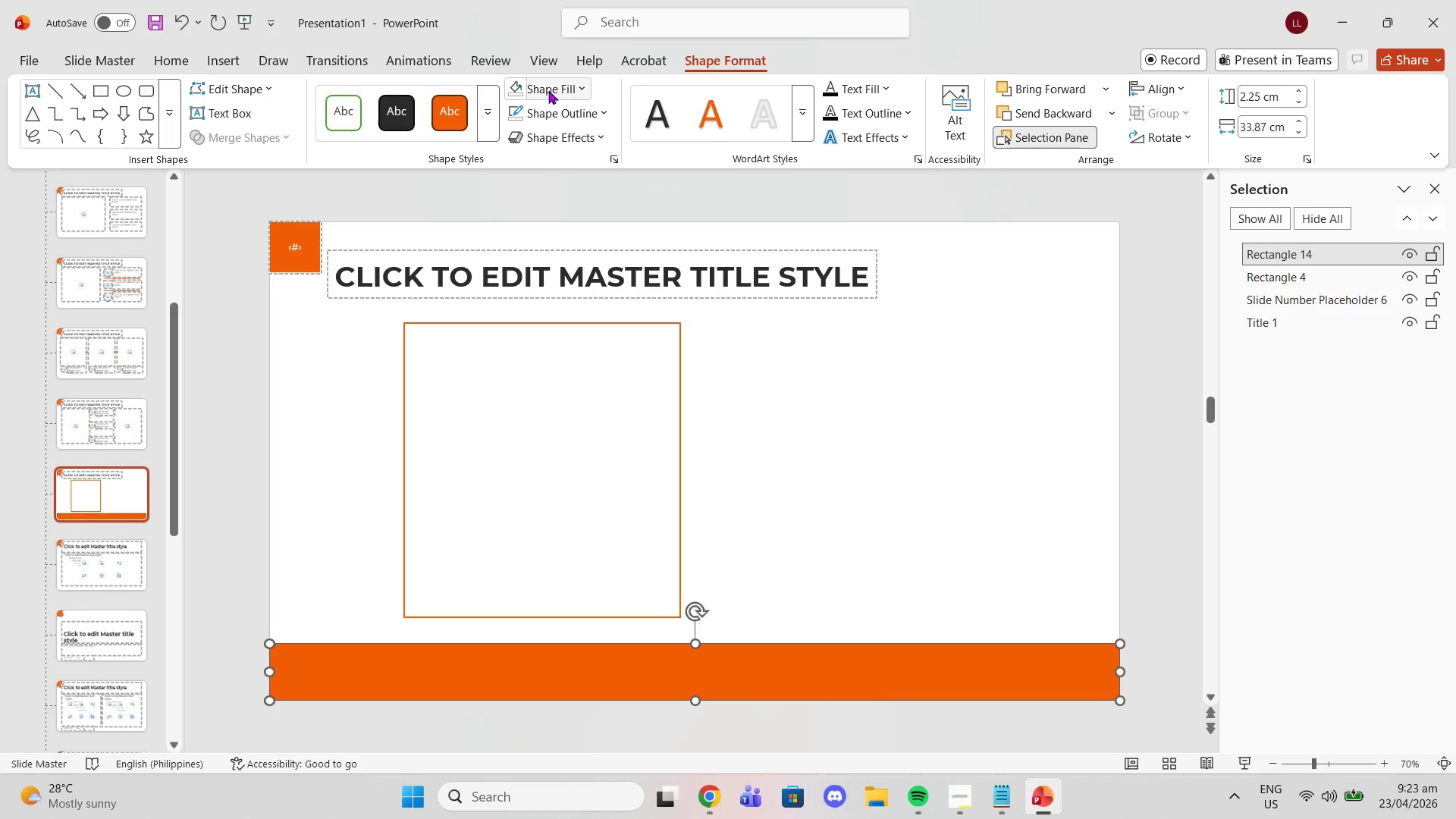 
left_click([548, 88])
 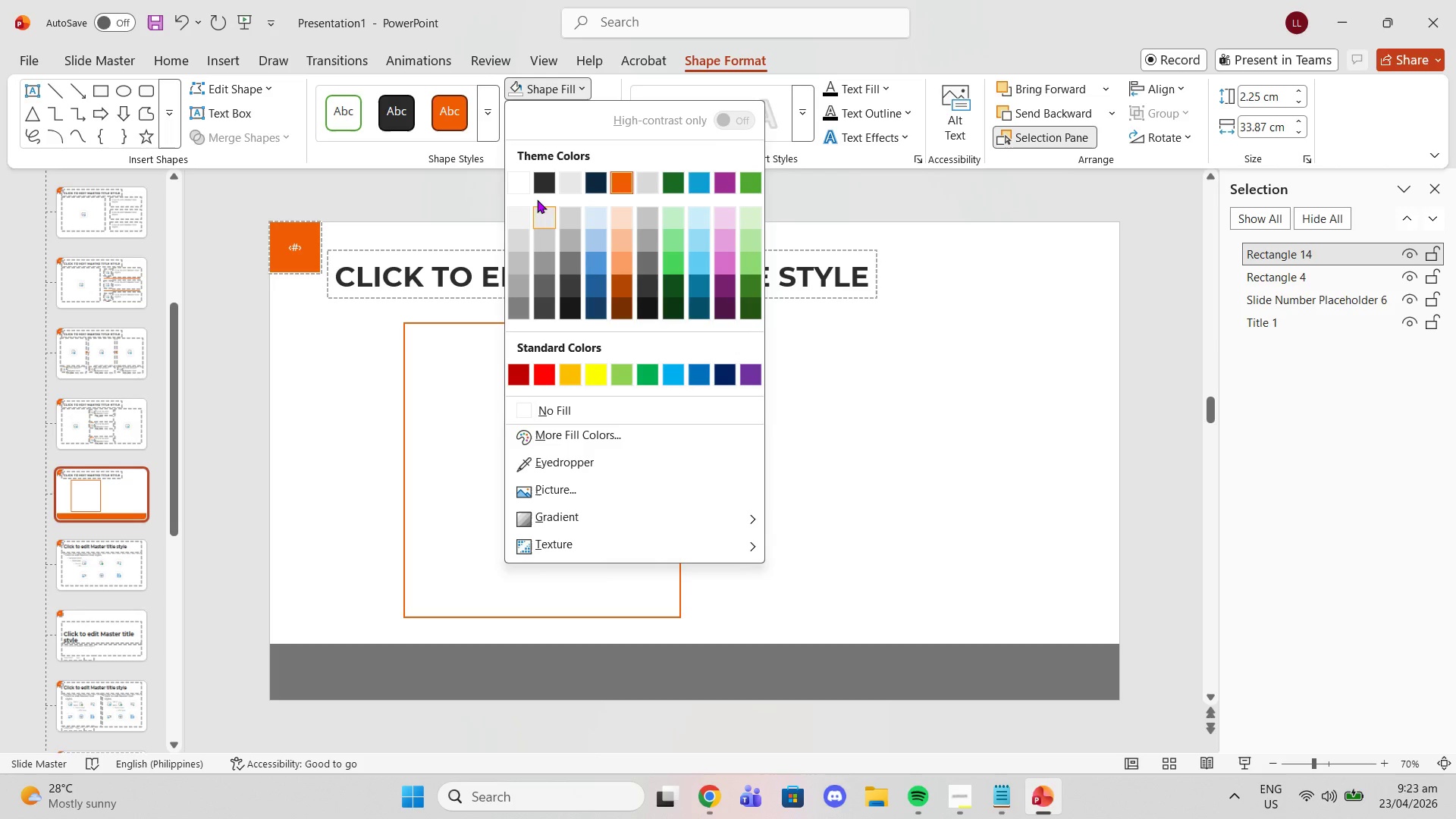 
left_click([539, 190])
 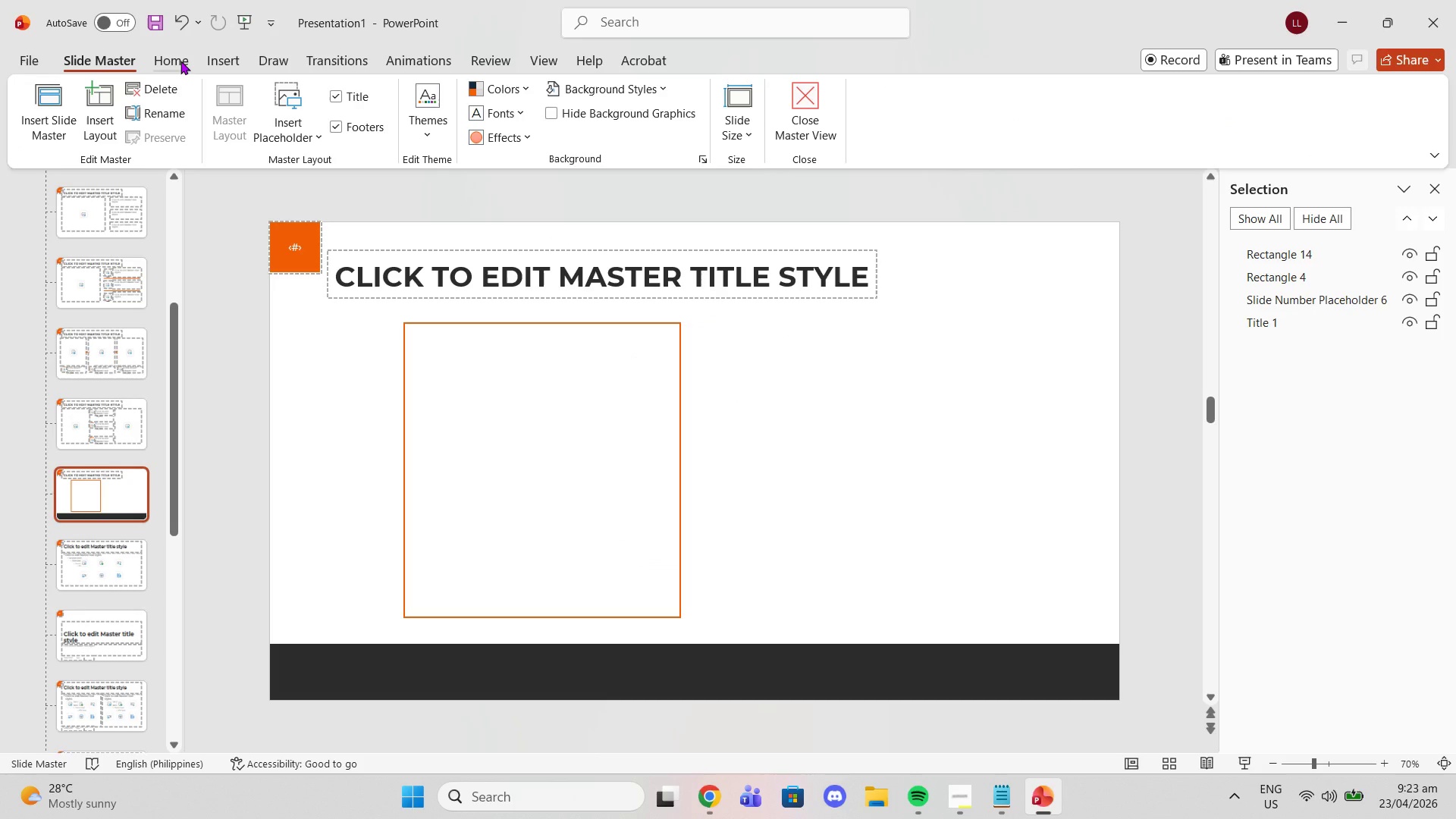 
wait(7.62)
 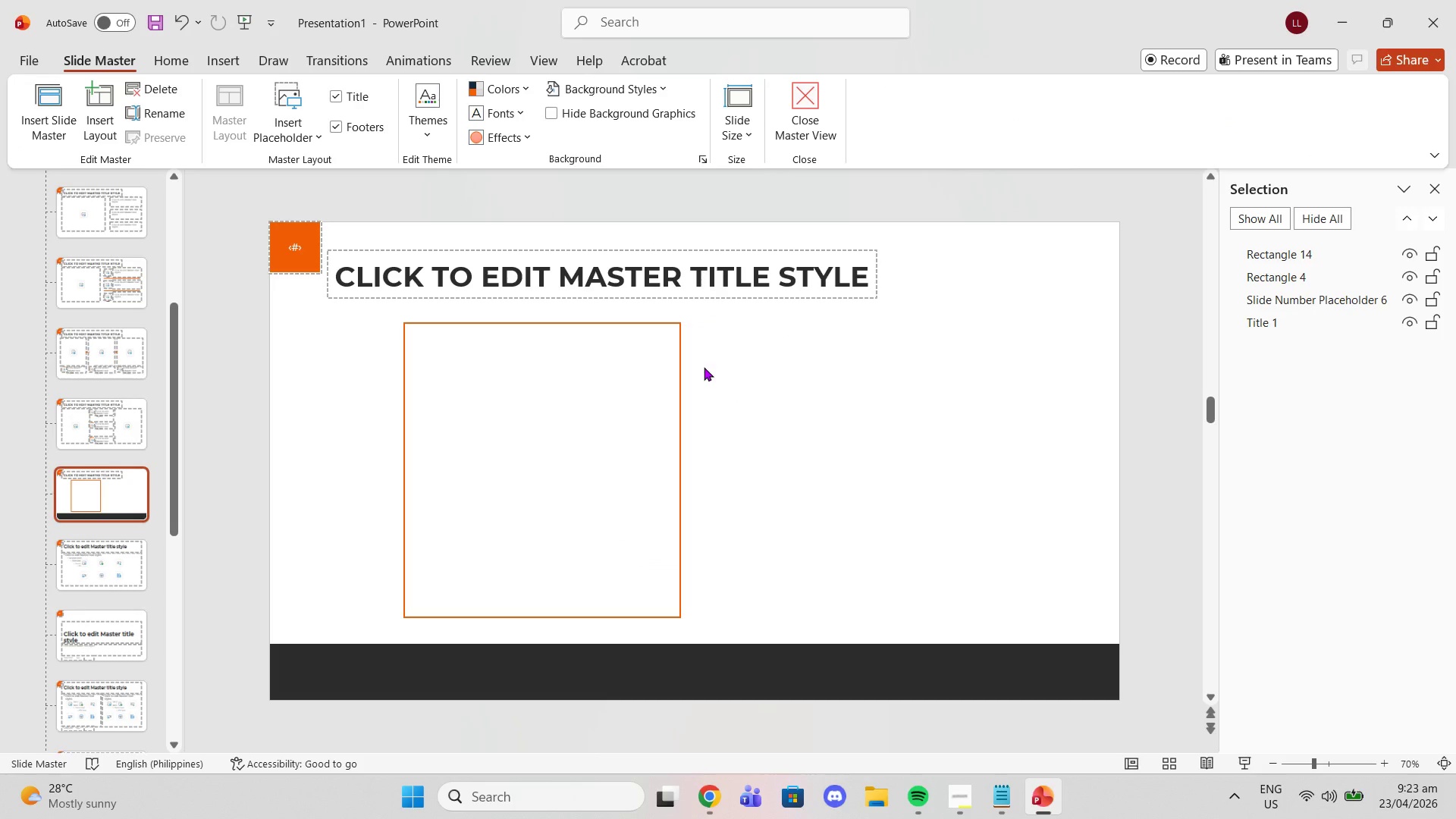 
left_click([270, 121])
 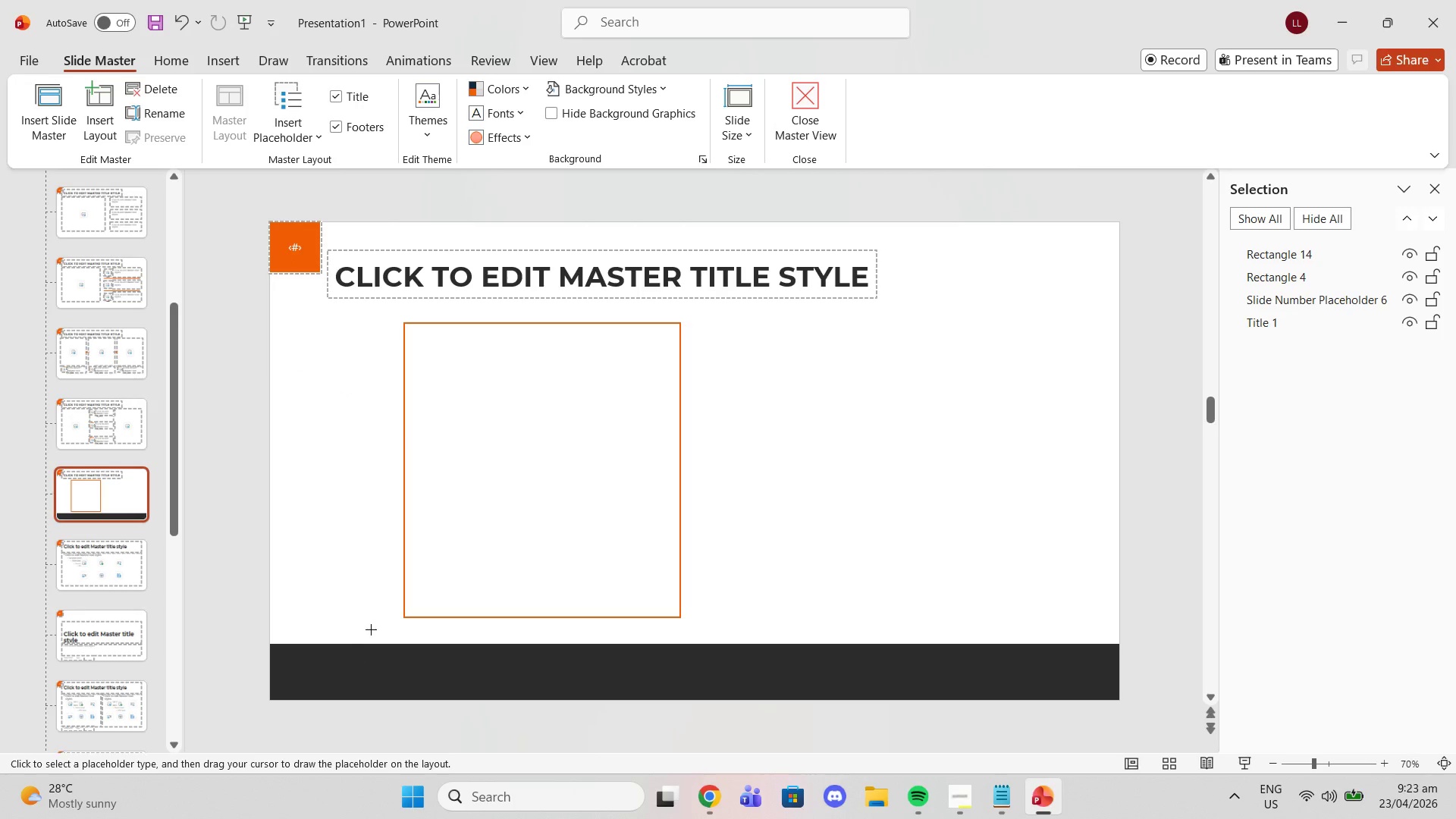 
left_click_drag(start_coordinate=[328, 651], to_coordinate=[1075, 691])
 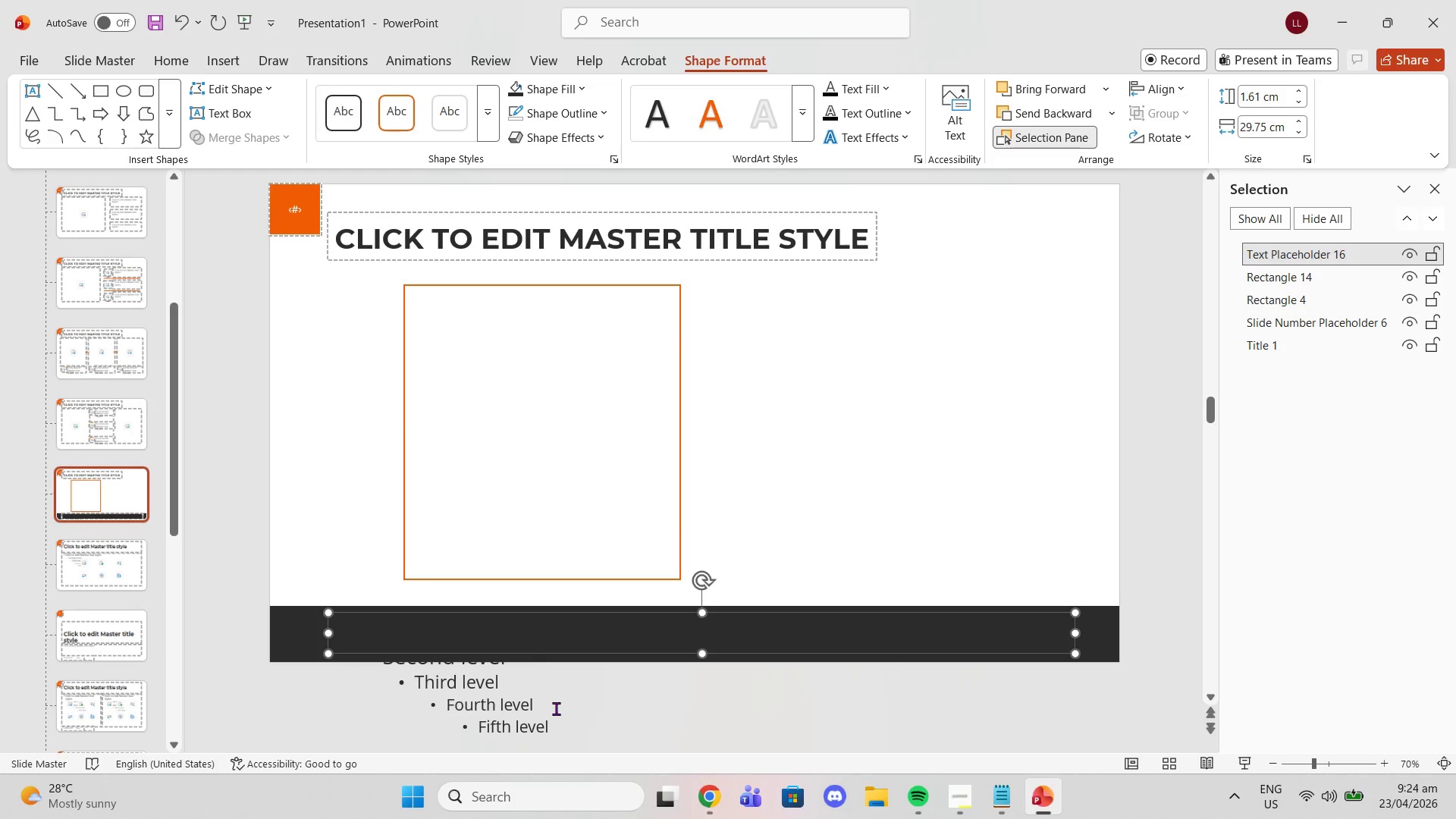 
left_click_drag(start_coordinate=[554, 726], to_coordinate=[205, 570])
 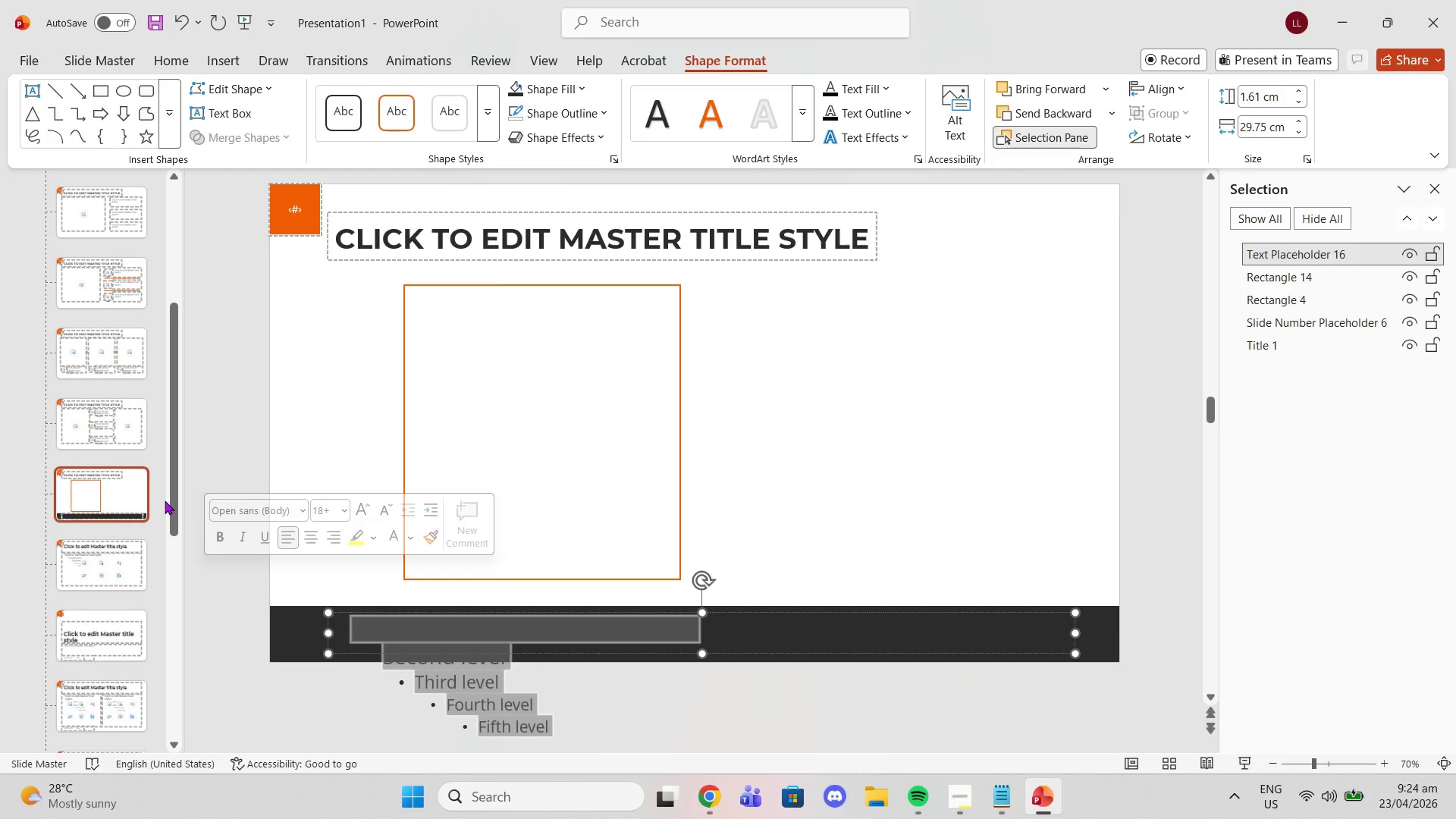 
key(Backspace)
 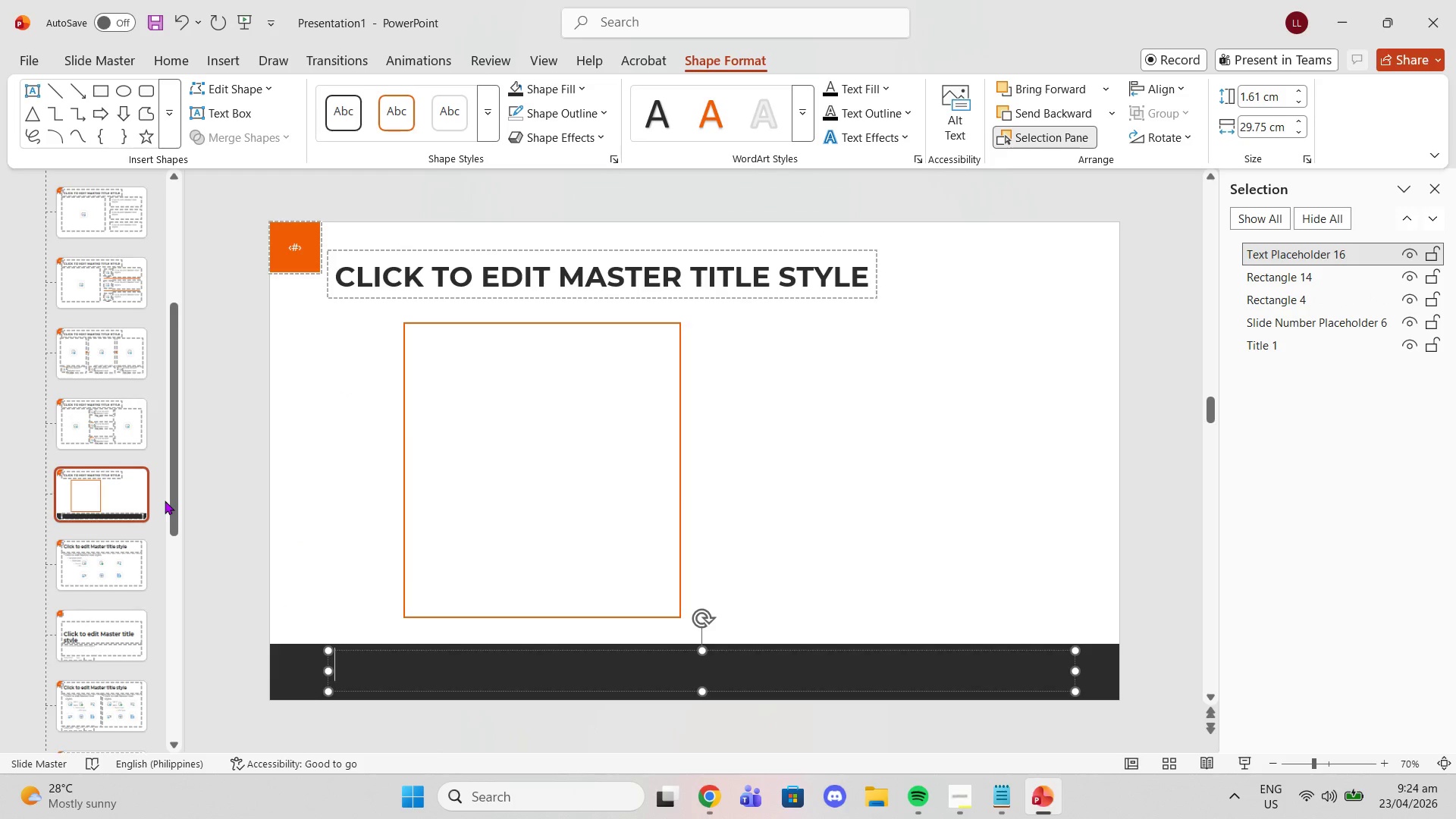 
key(Backspace)
 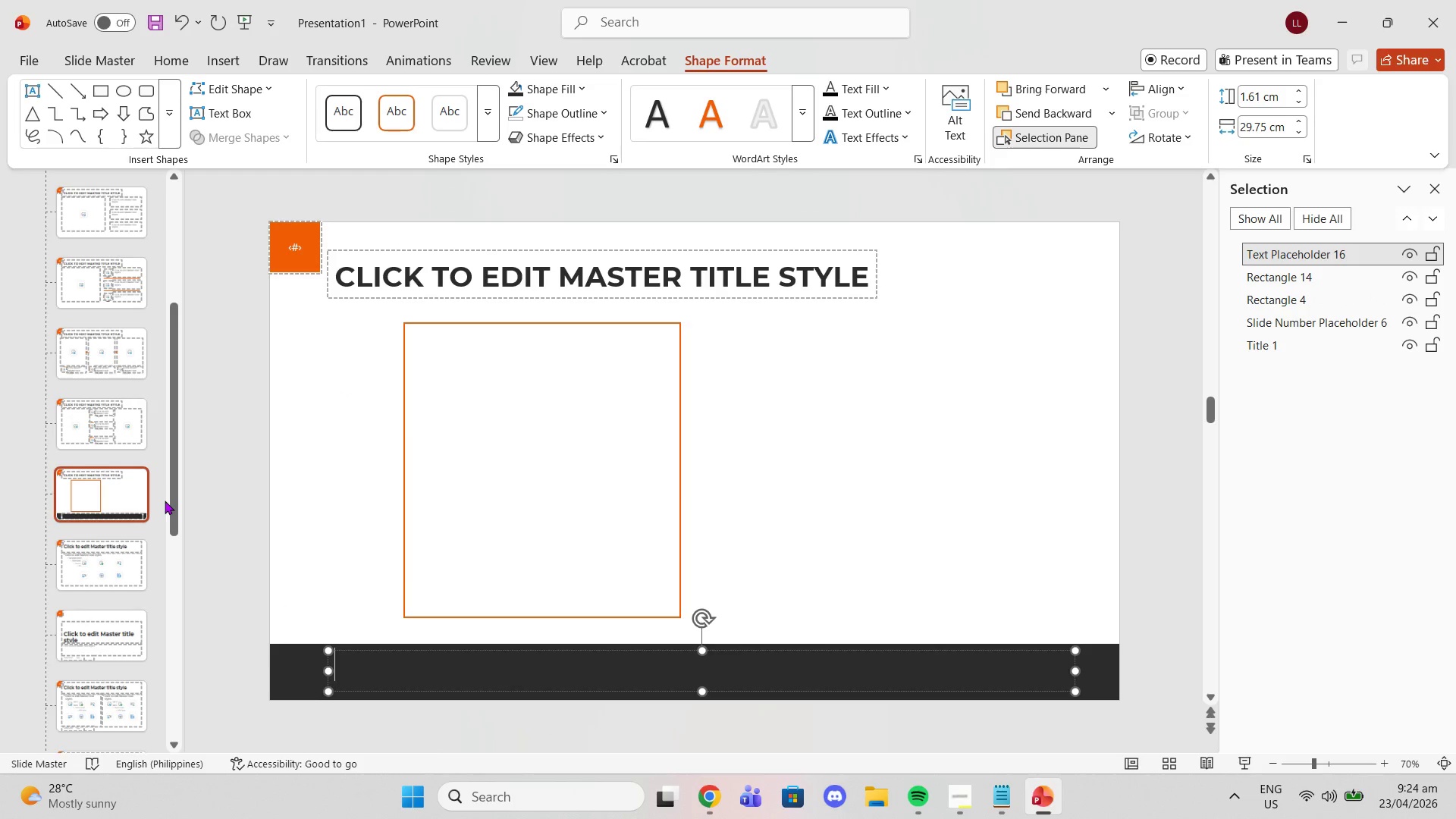 
key(Backspace)
 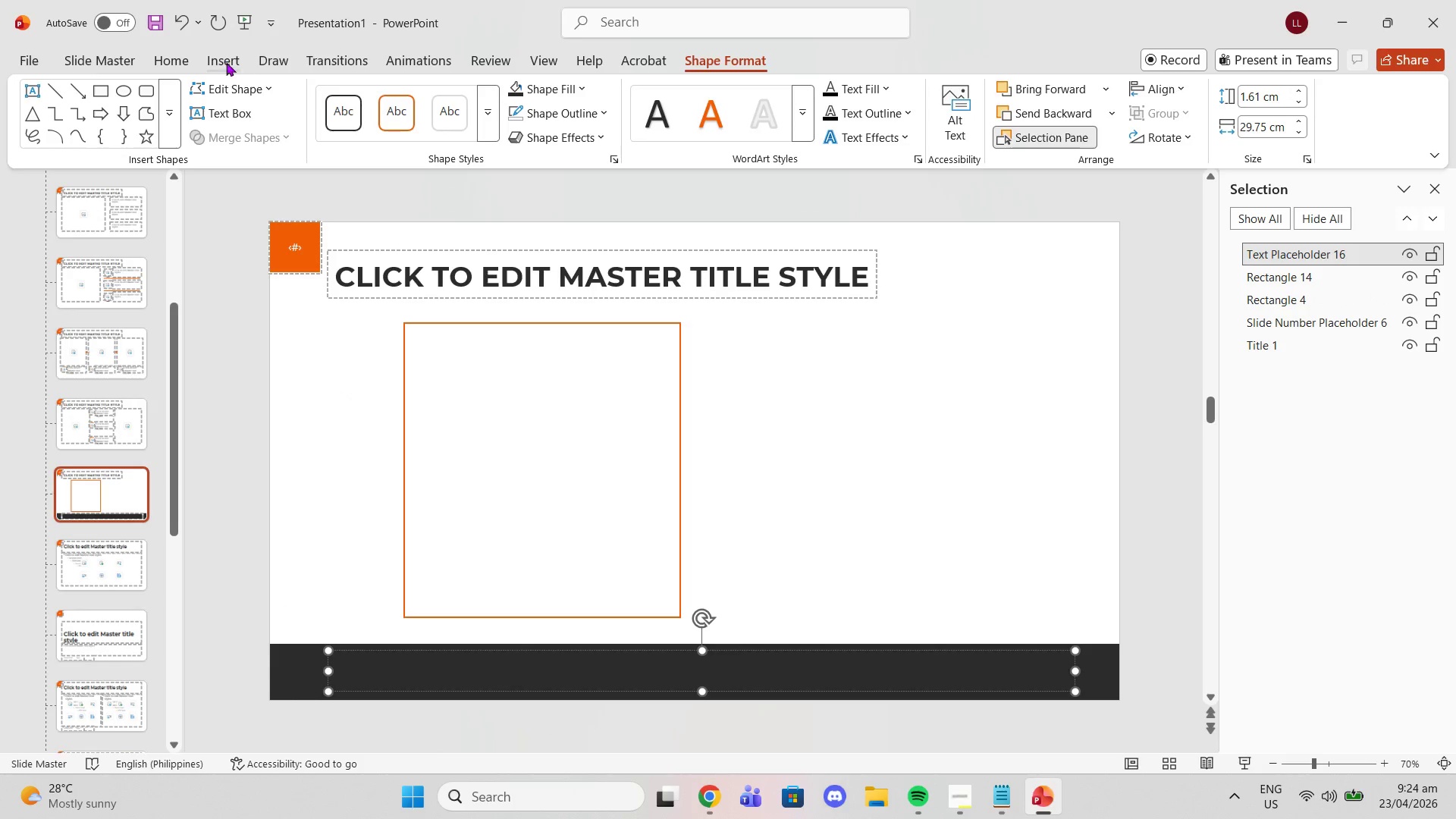 
double_click([196, 58])
 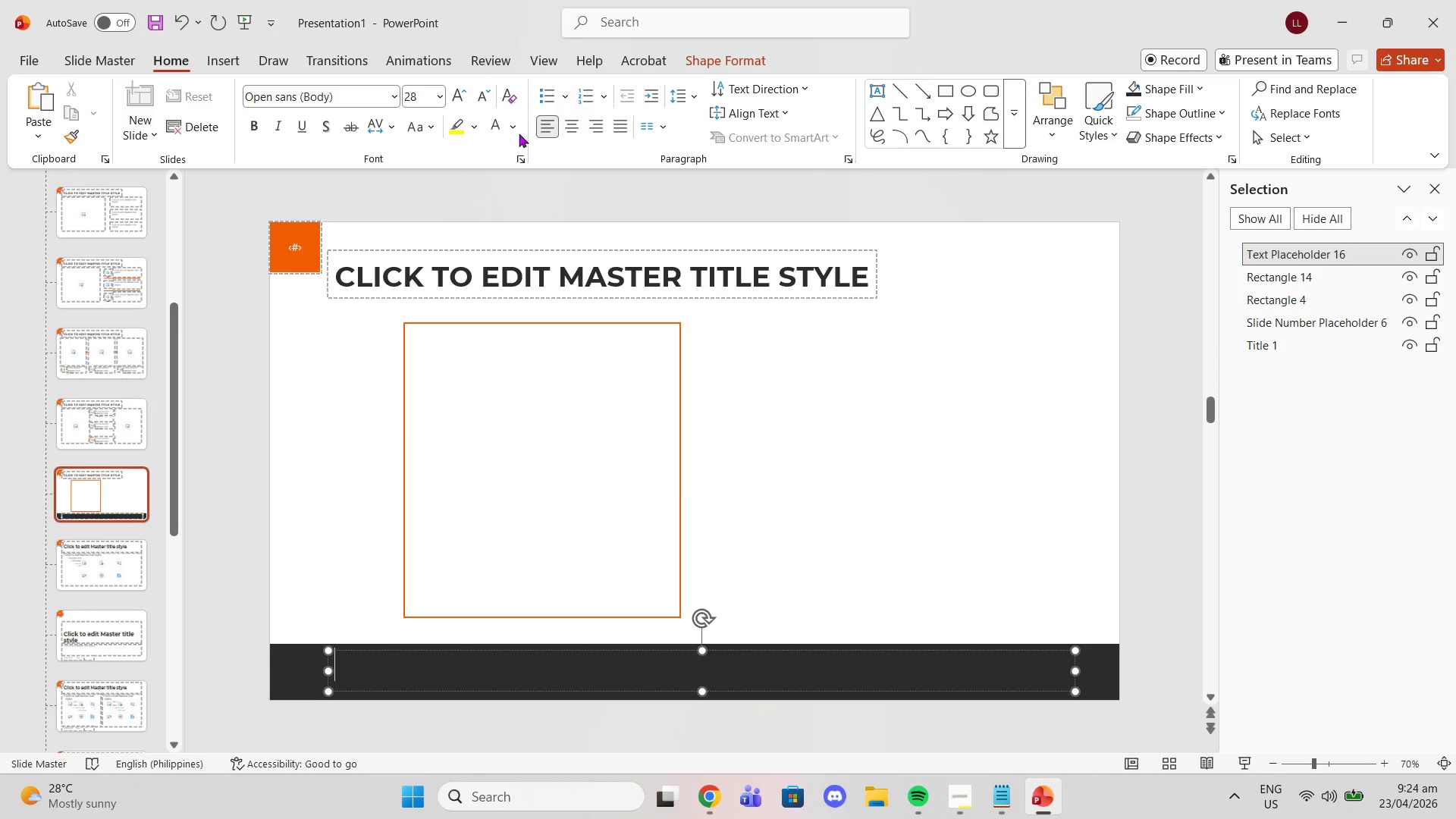 
left_click([500, 128])
 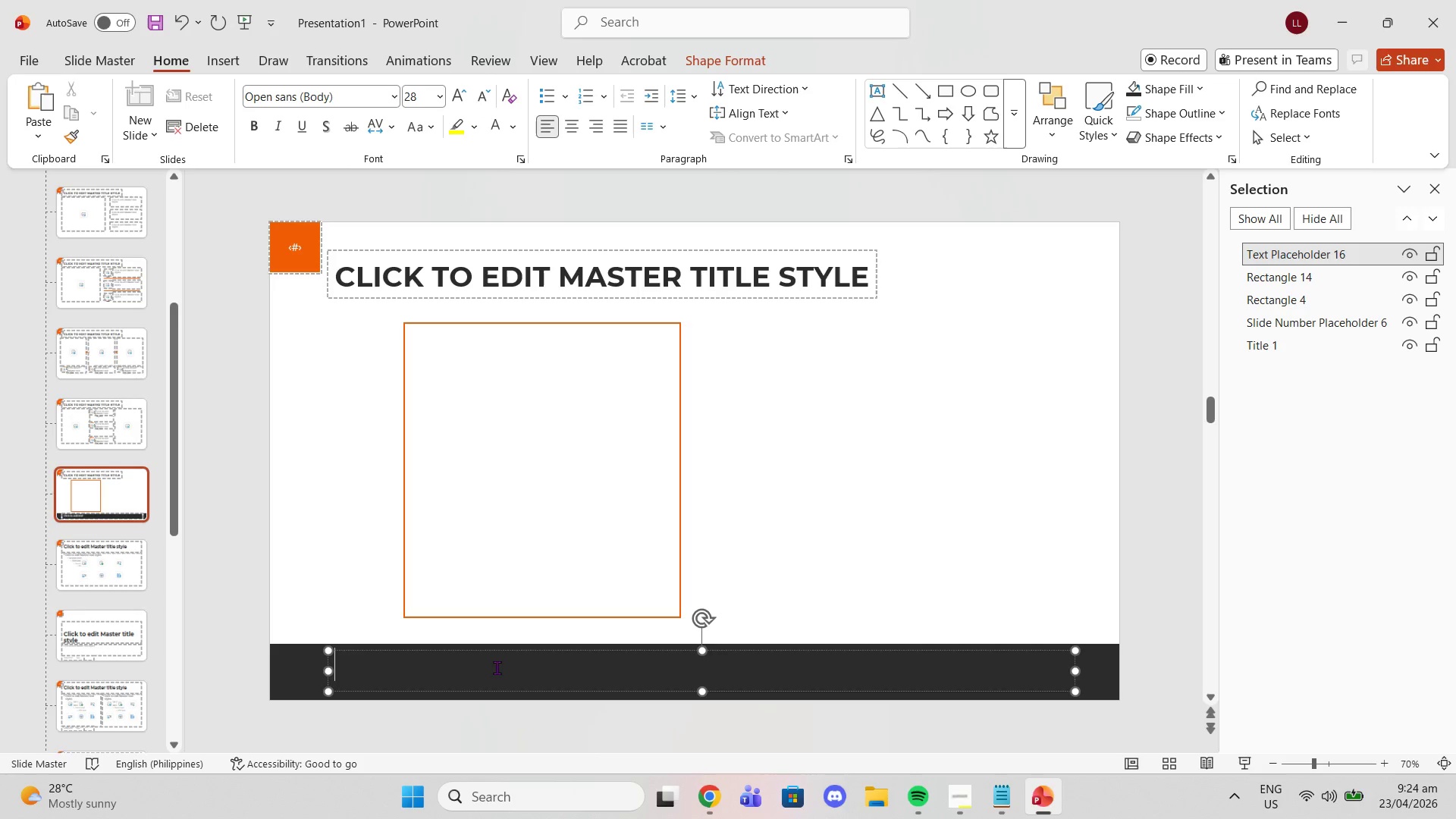 
double_click([403, 560])
 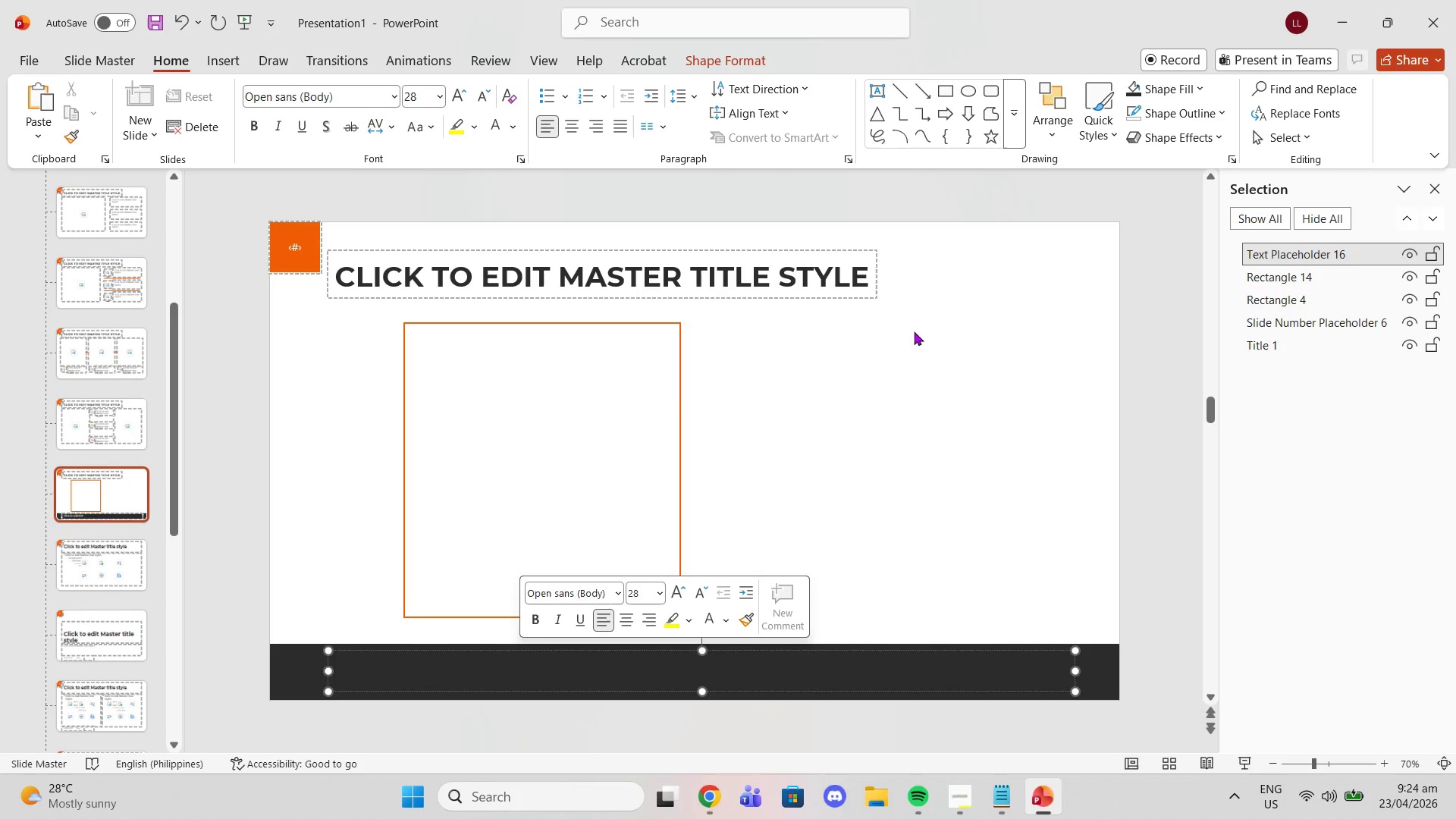 
left_click([629, 621])
 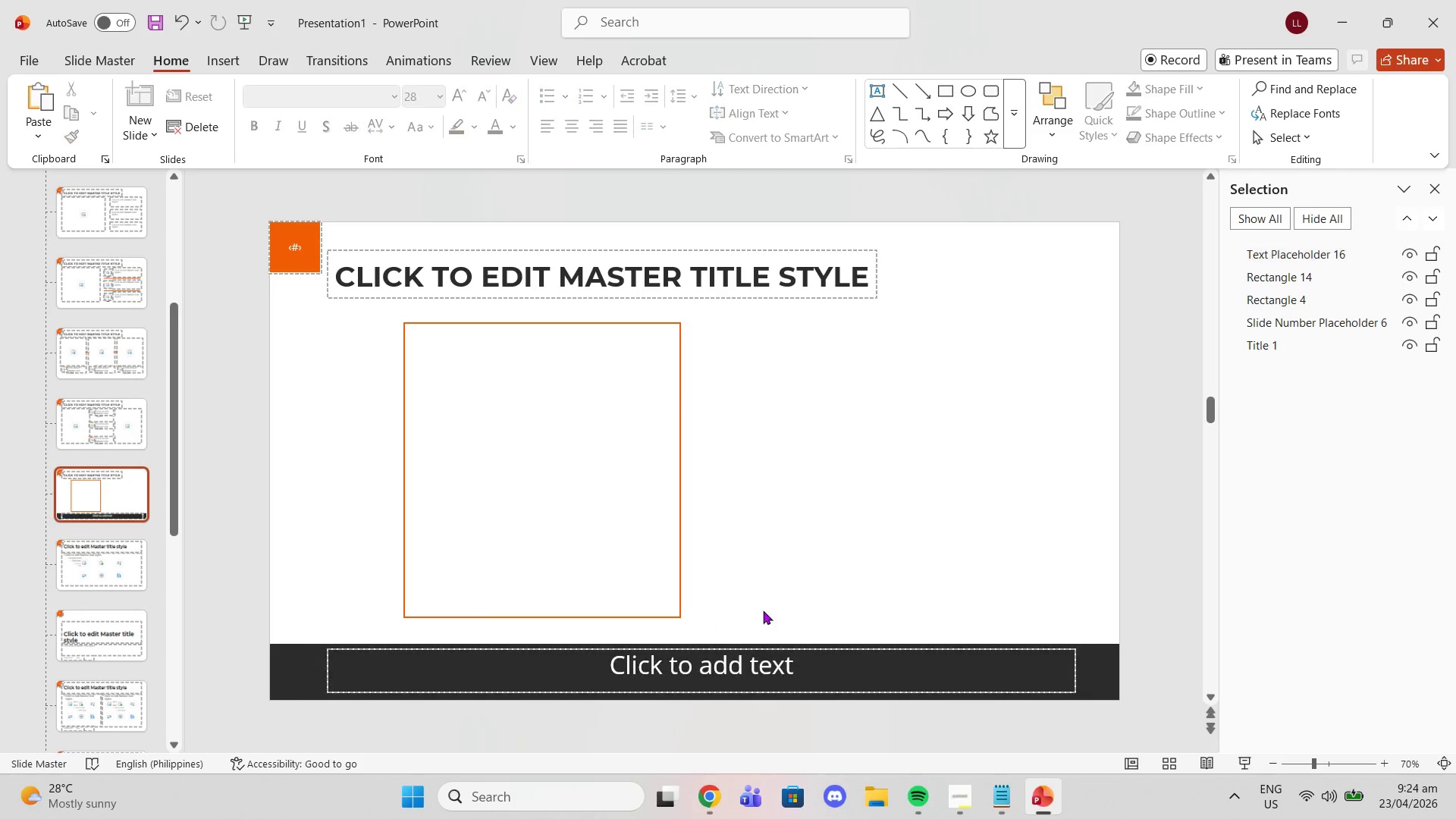 
double_click([698, 678])
 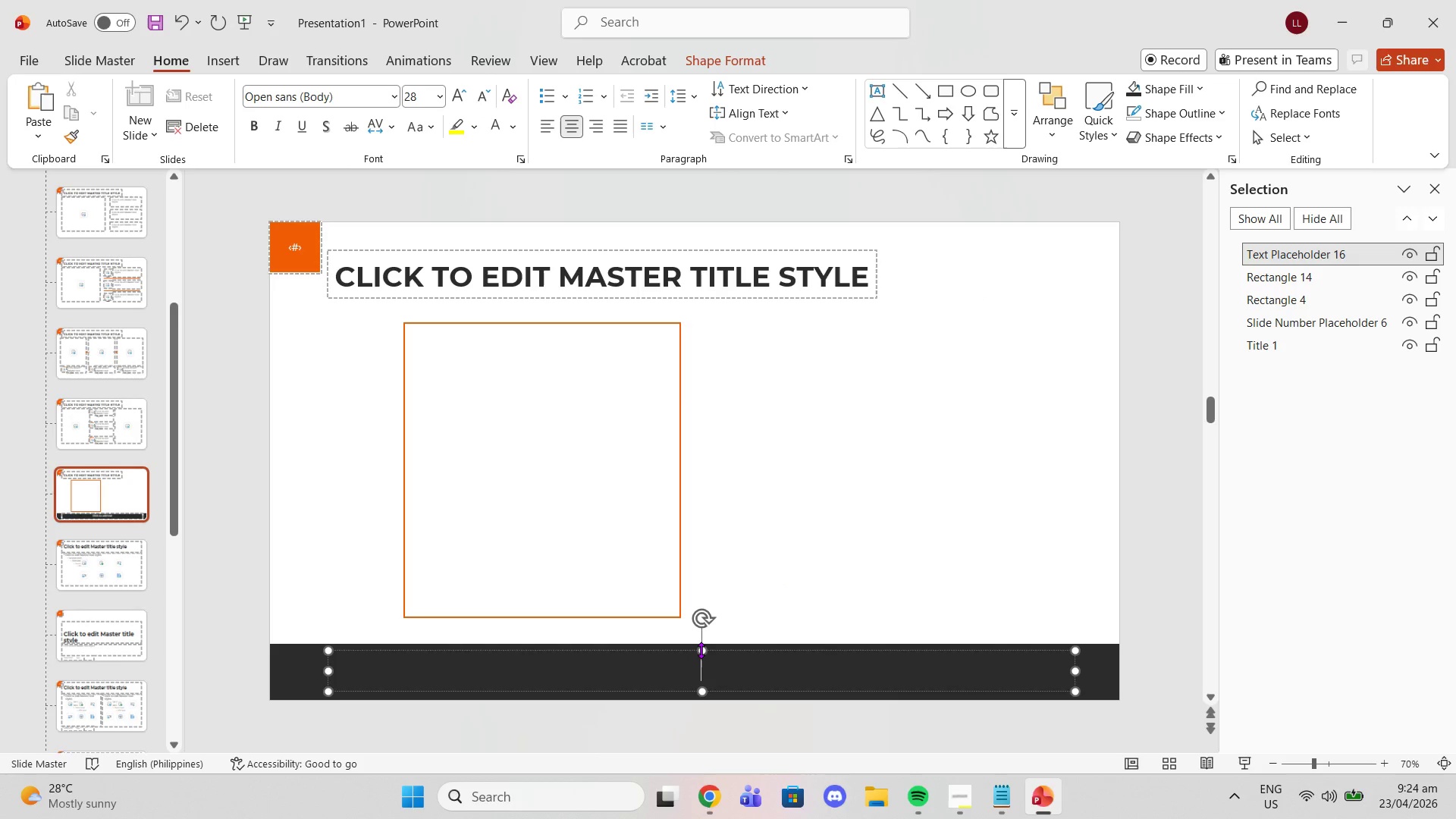 
left_click_drag(start_coordinate=[704, 650], to_coordinate=[702, 659])
 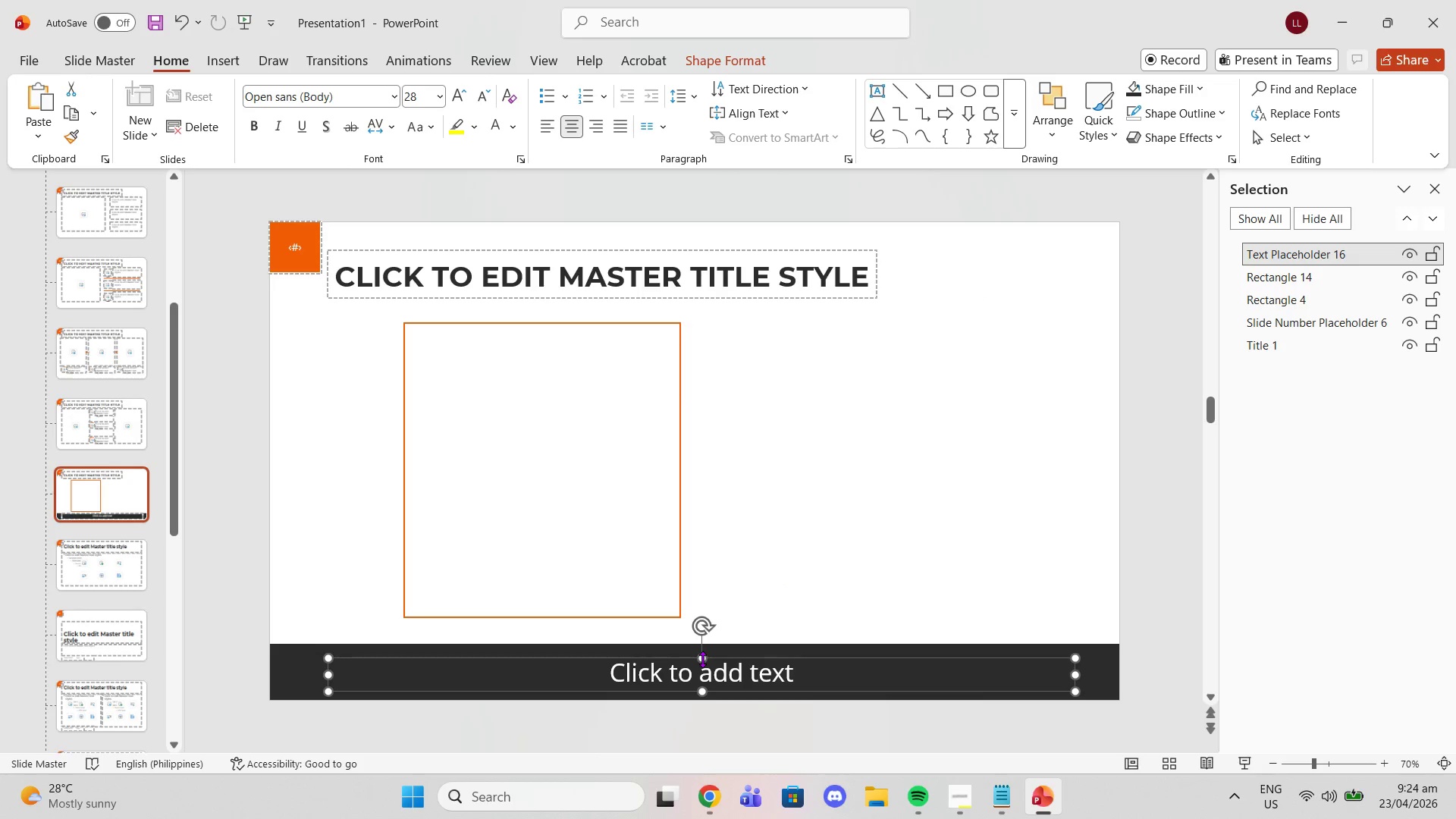 
left_click_drag(start_coordinate=[702, 659], to_coordinate=[700, 645])
 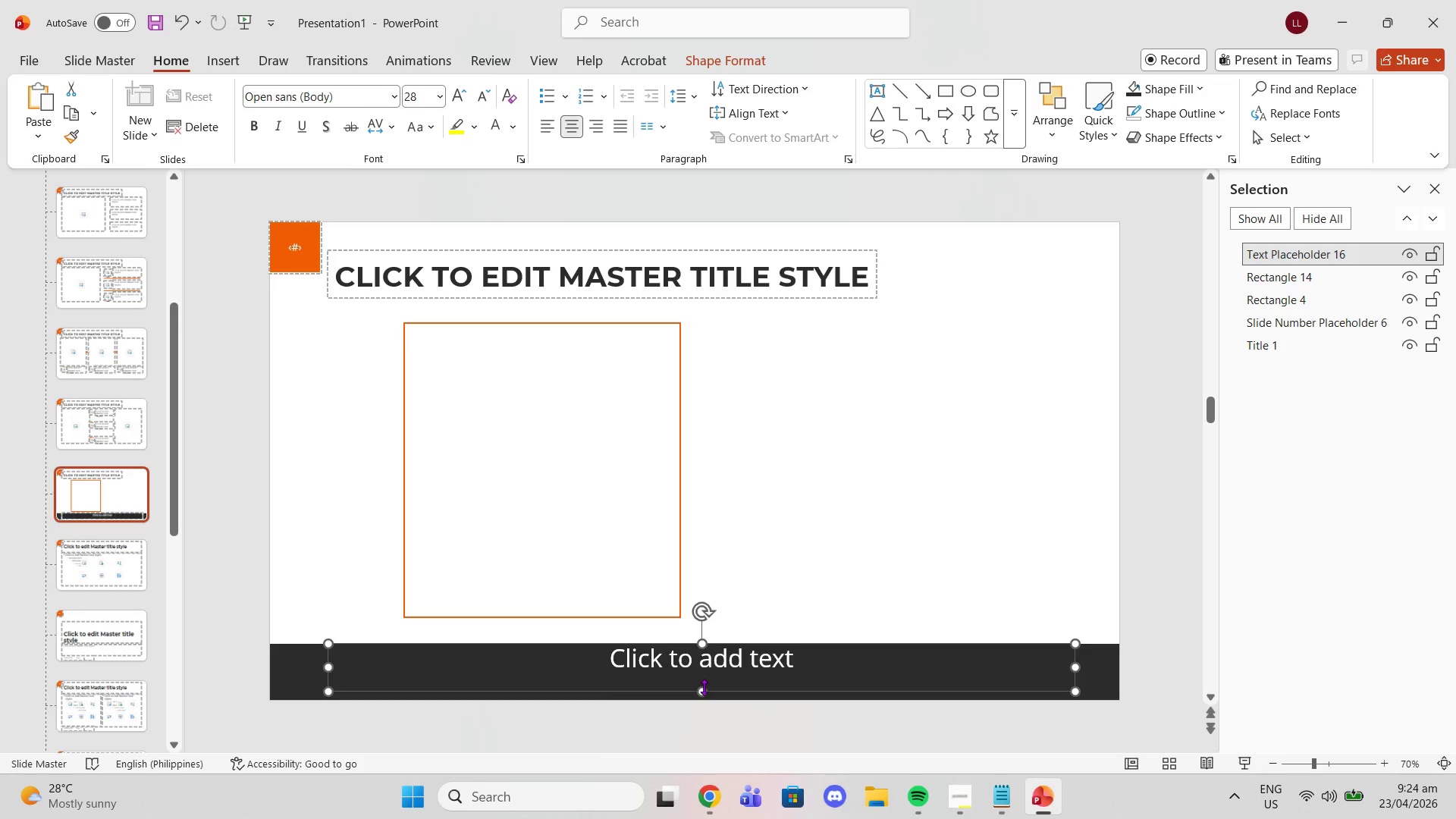 
left_click_drag(start_coordinate=[704, 689], to_coordinate=[704, 697])
 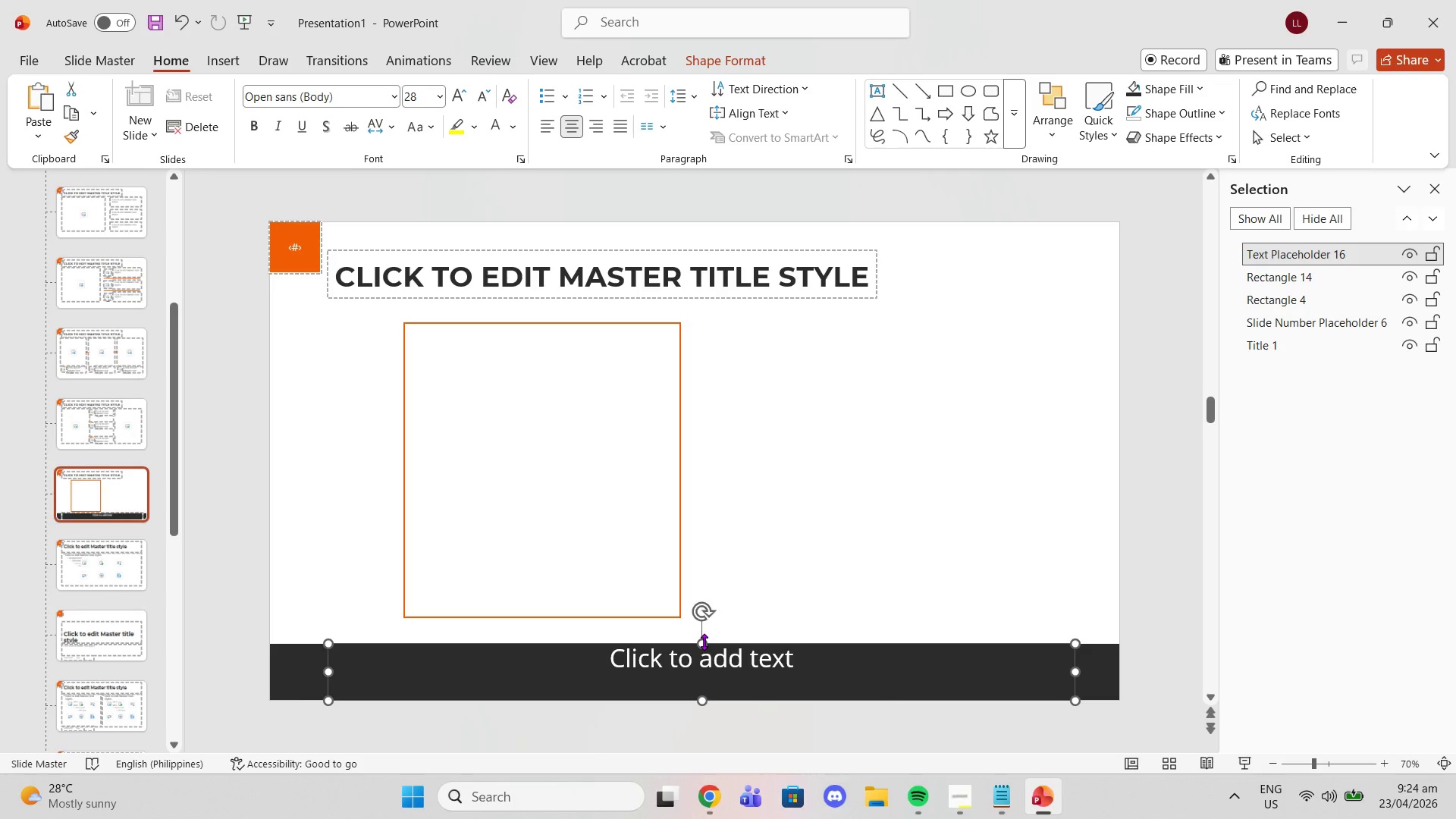 
left_click_drag(start_coordinate=[701, 642], to_coordinate=[700, 656])
 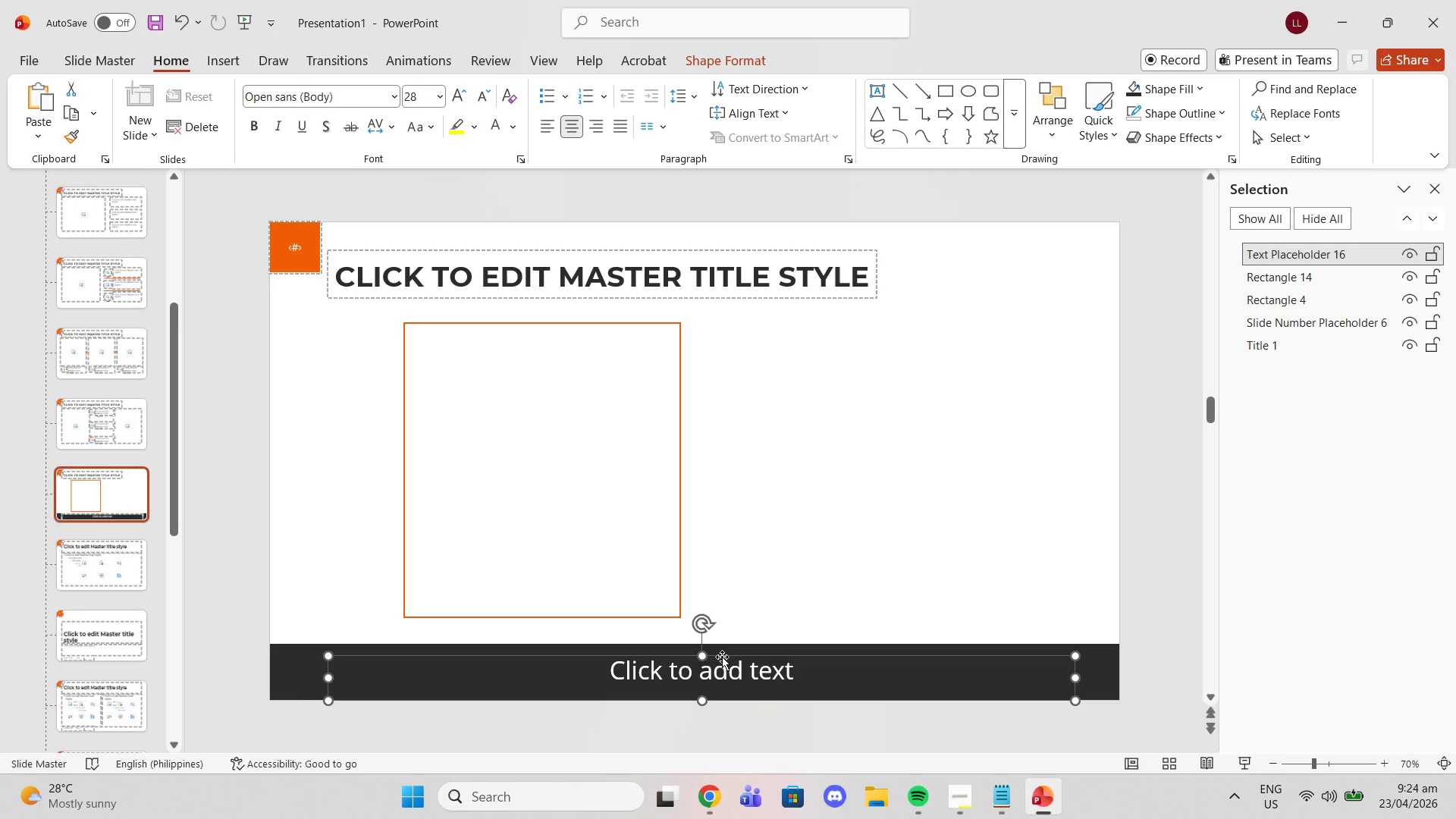 
left_click_drag(start_coordinate=[721, 655], to_coordinate=[721, 649])
 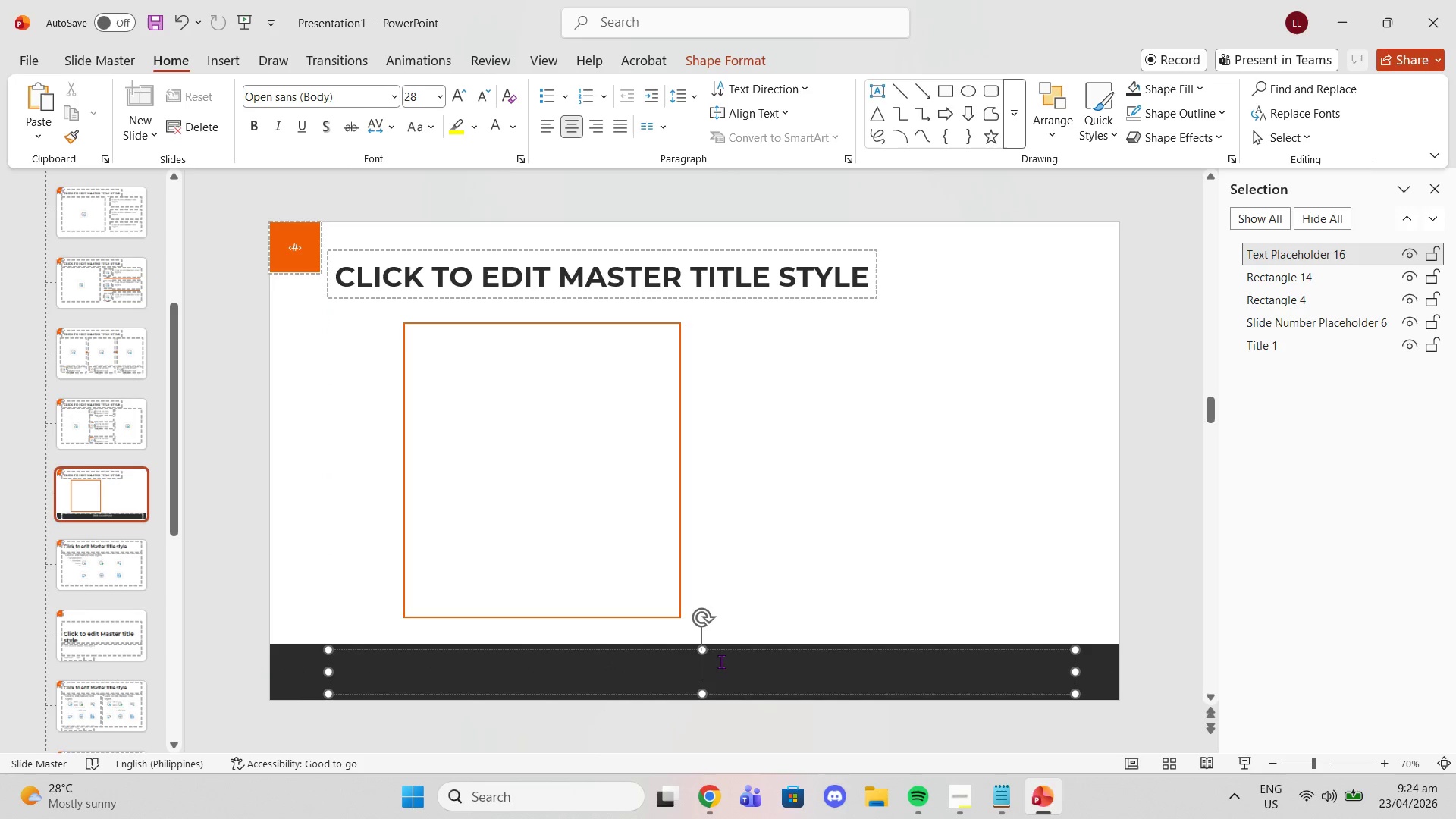 
double_click([721, 661])
 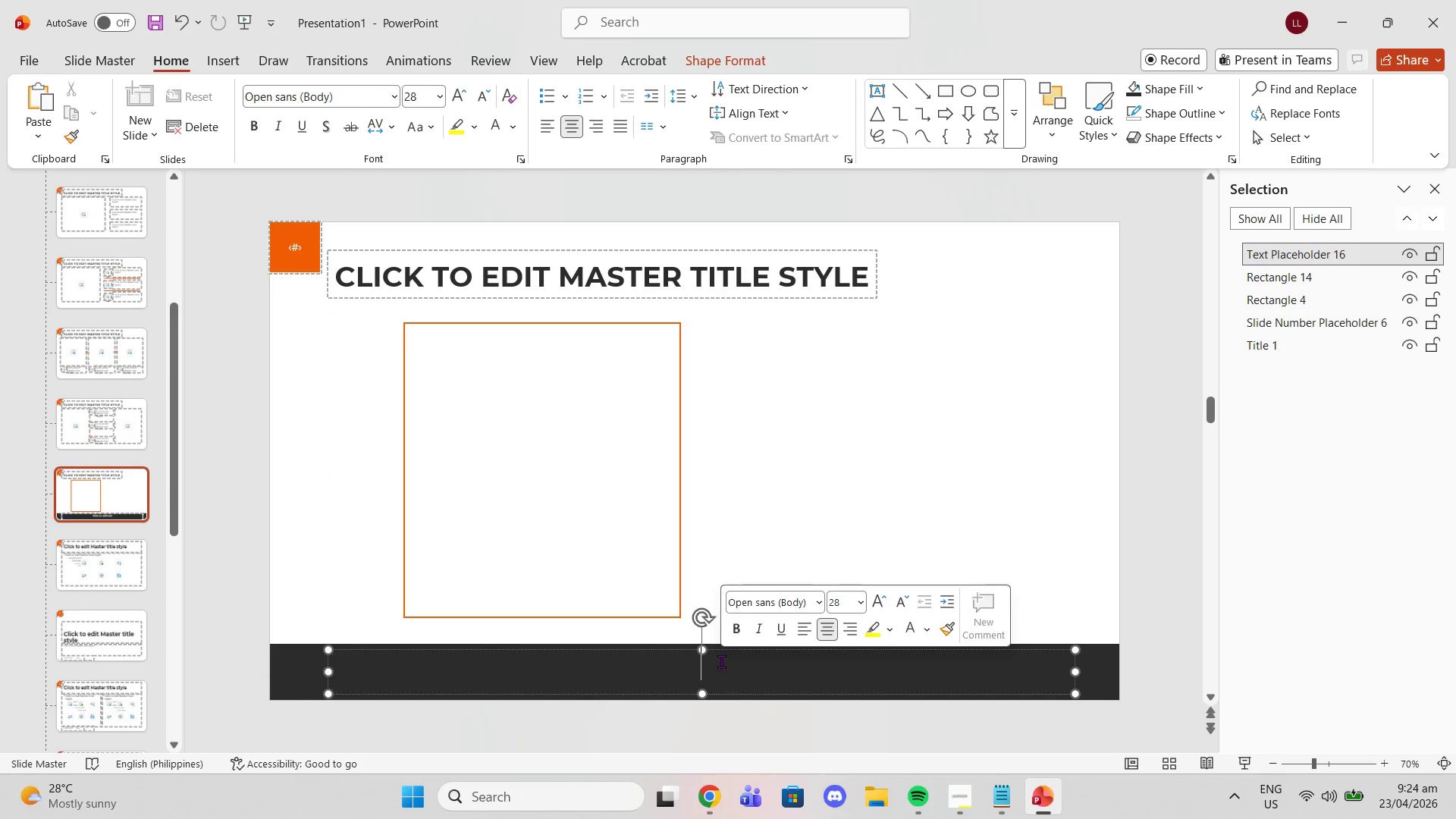 
triple_click([721, 661])
 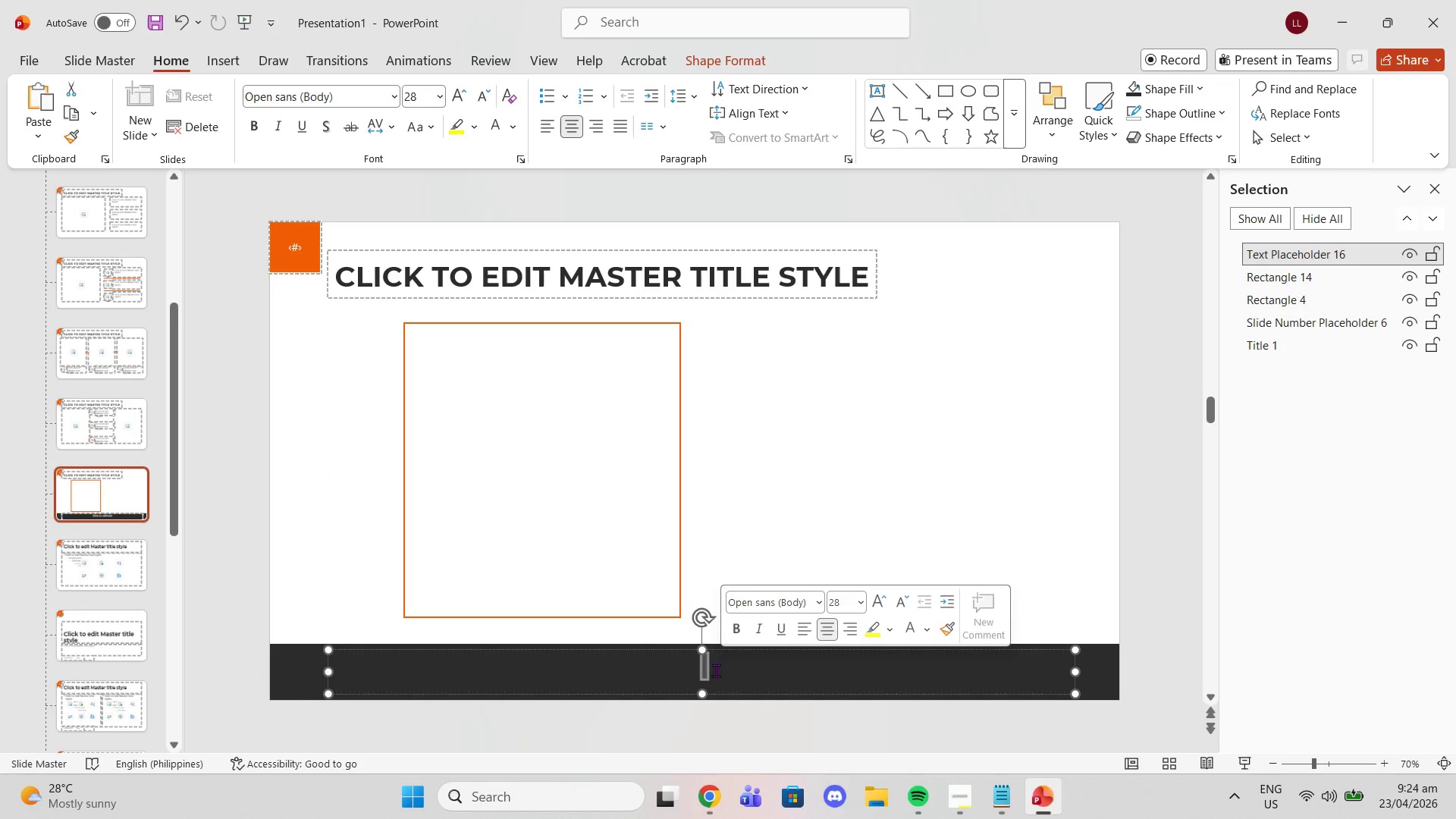 
left_click([718, 671])
 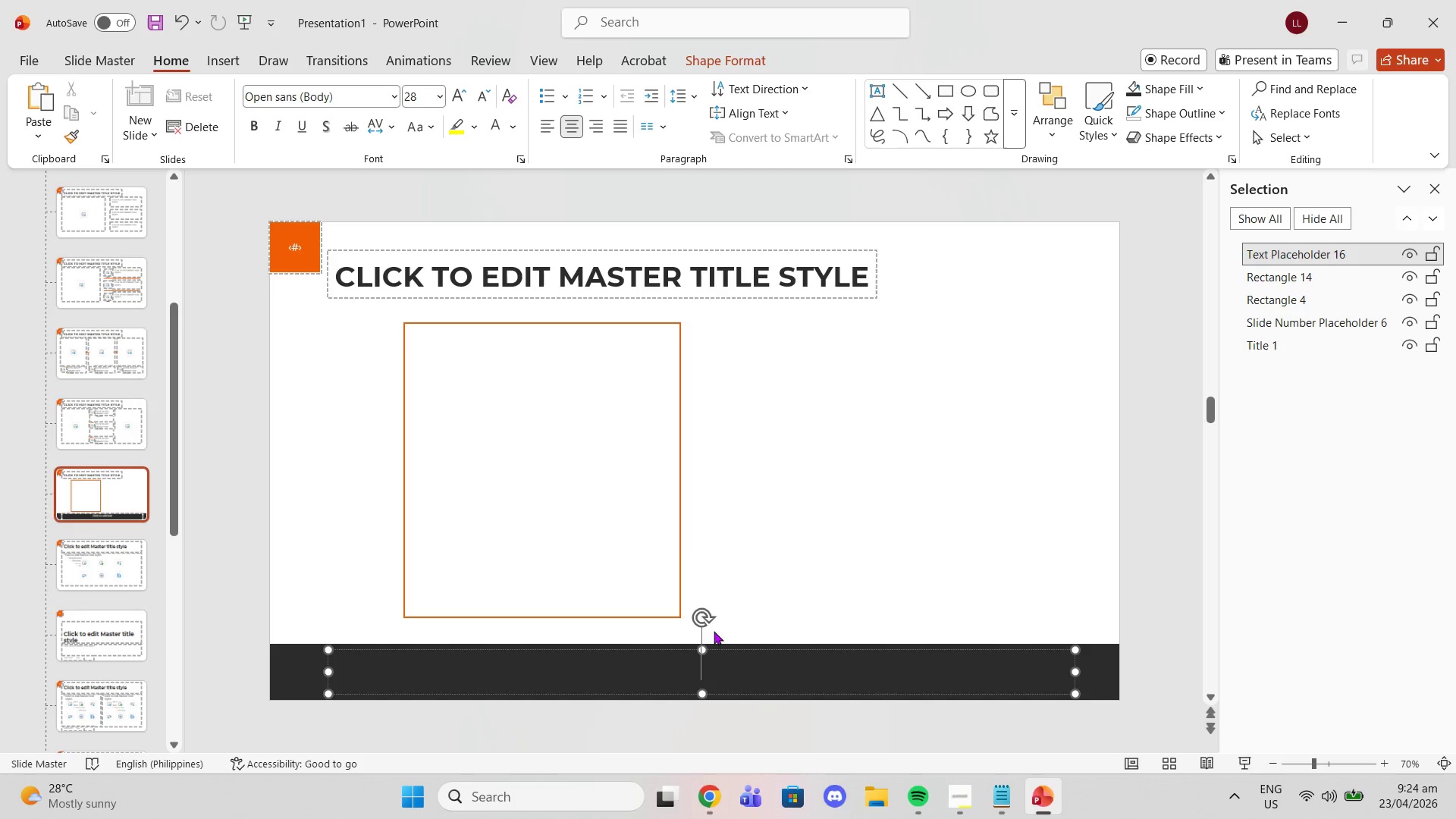 
key(Backspace)
 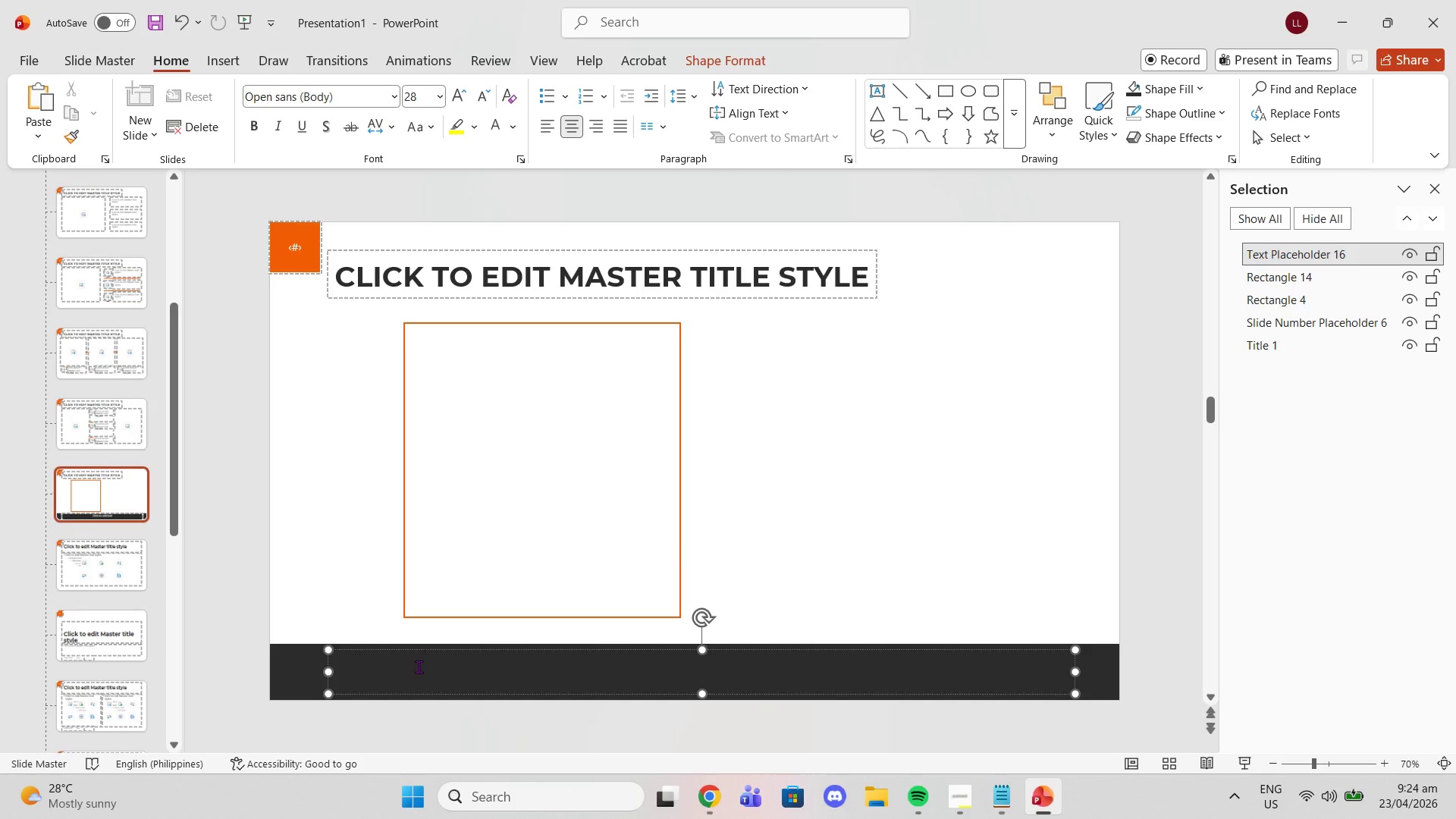 
left_click([529, 668])
 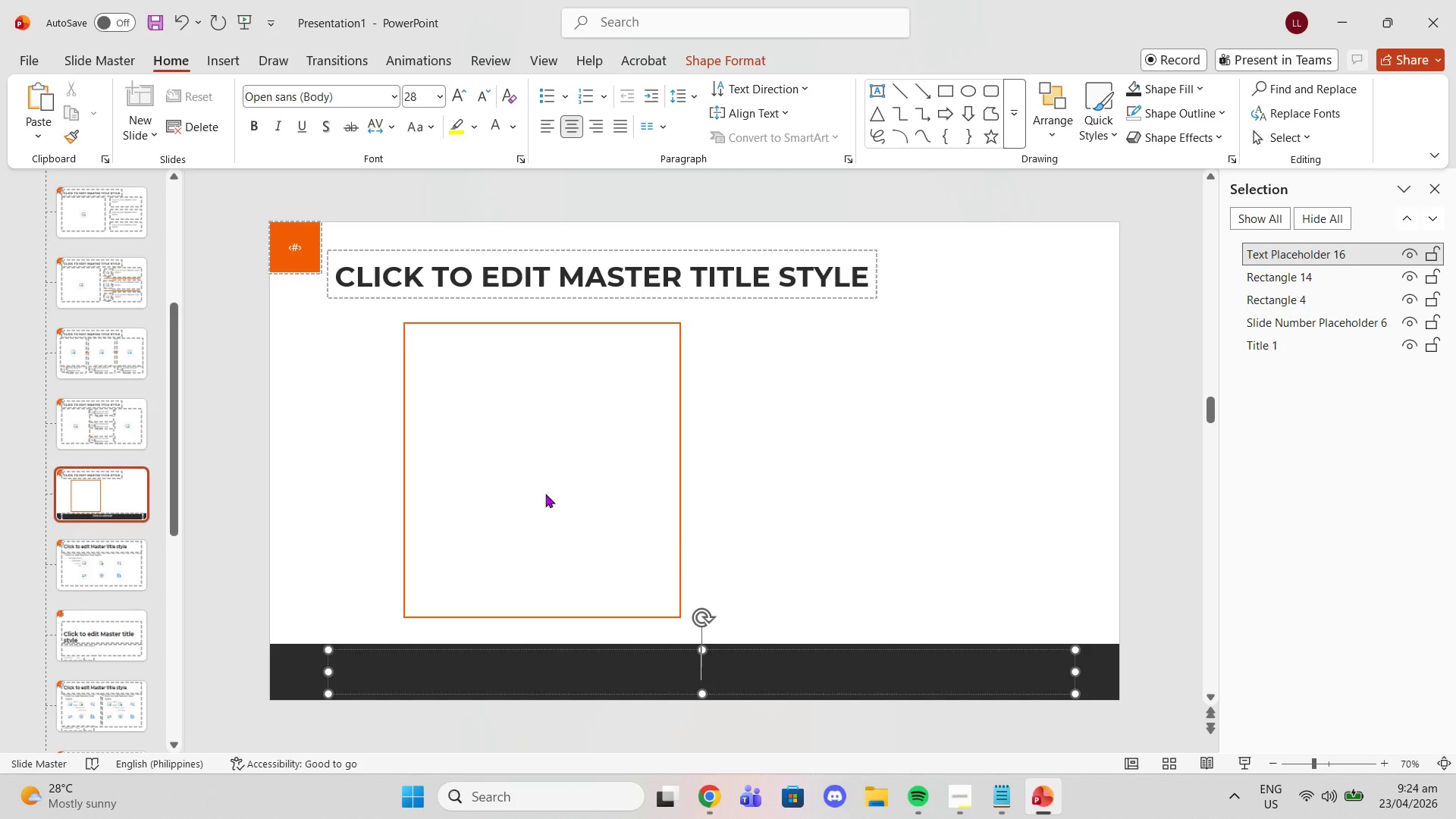 
type(dklhwklwlkf)
 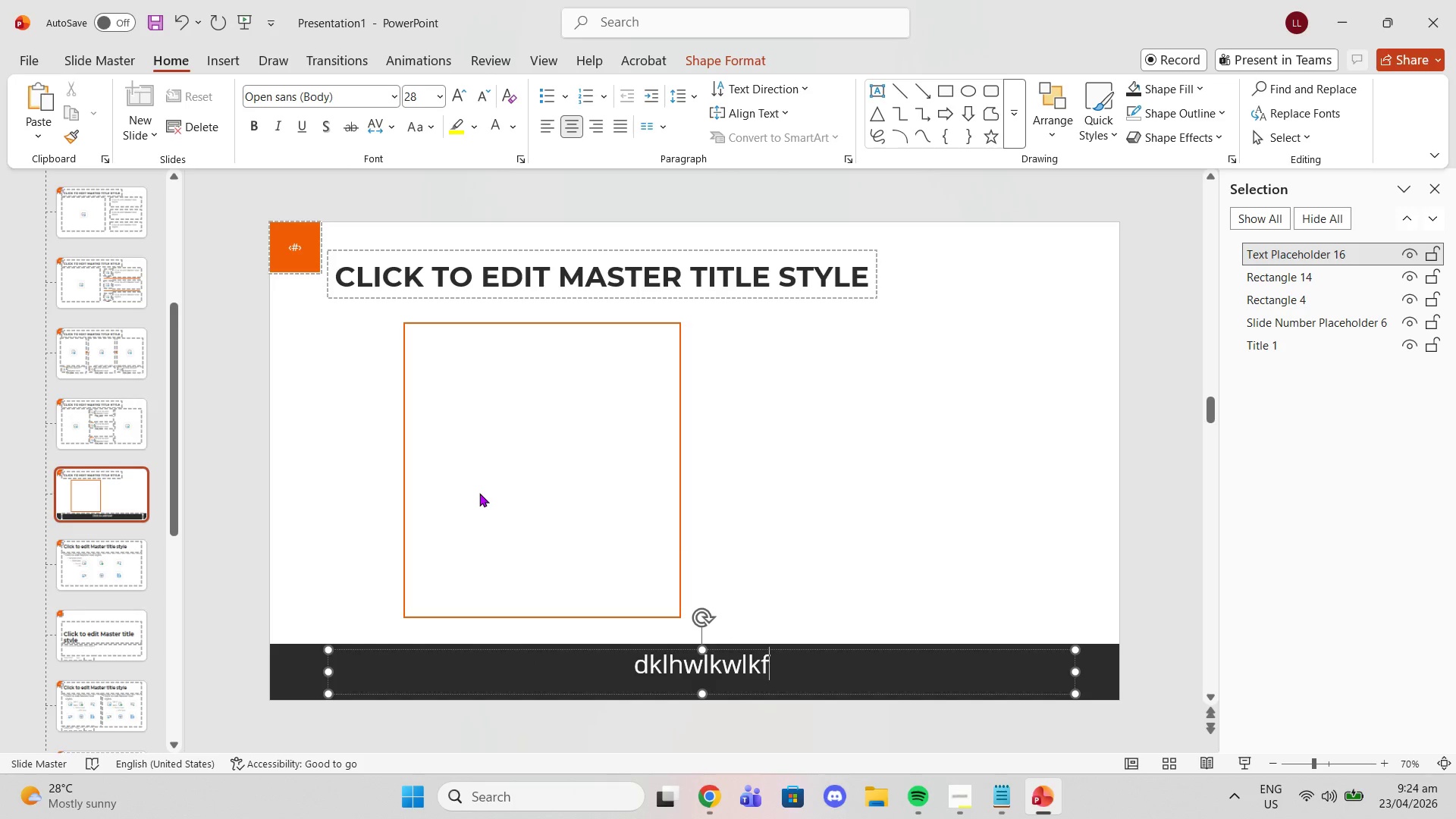 
hold_key(key=Backspace, duration=0.84)
 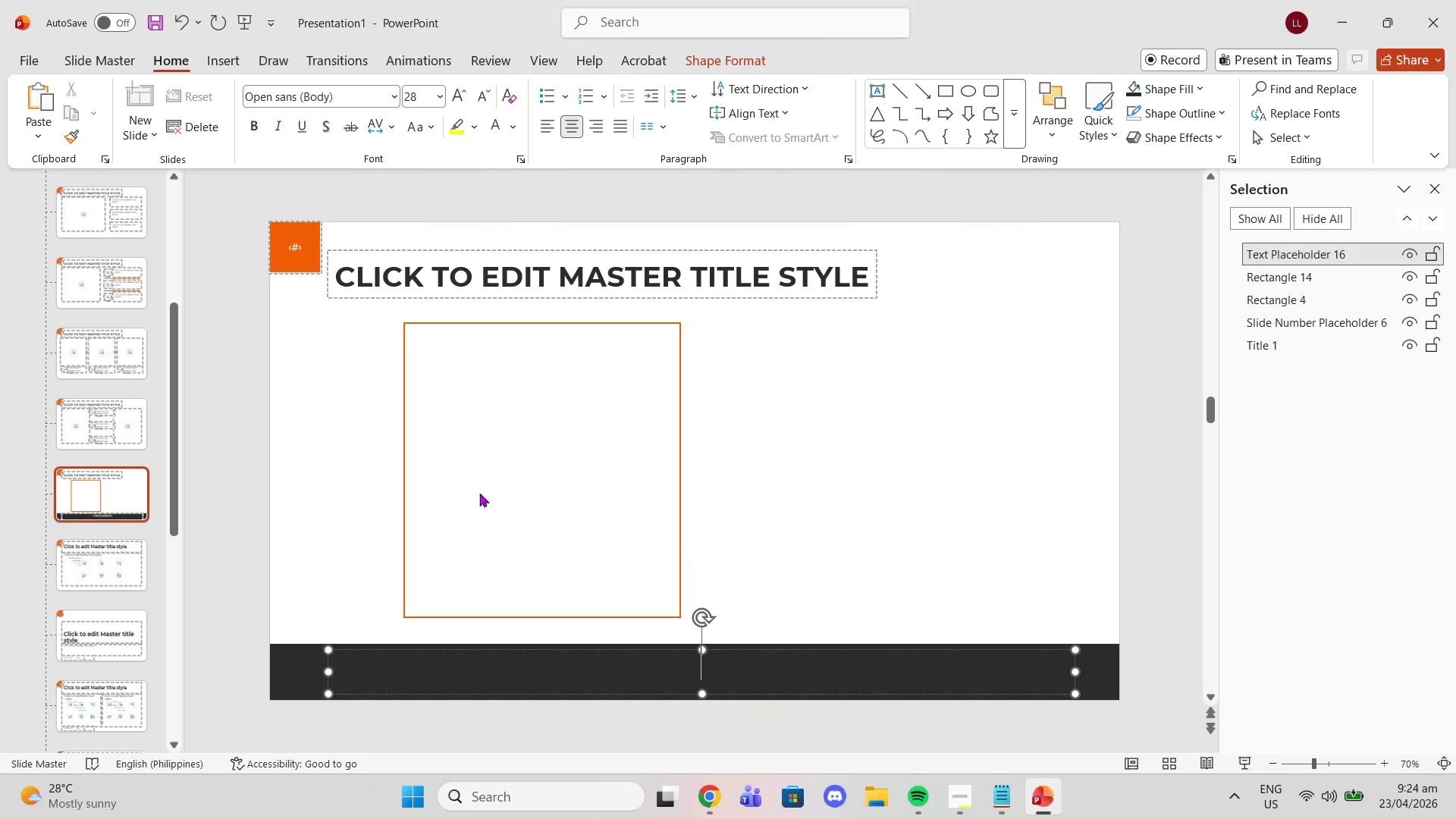 
left_click_drag(start_coordinate=[701, 651], to_coordinate=[701, 642])
 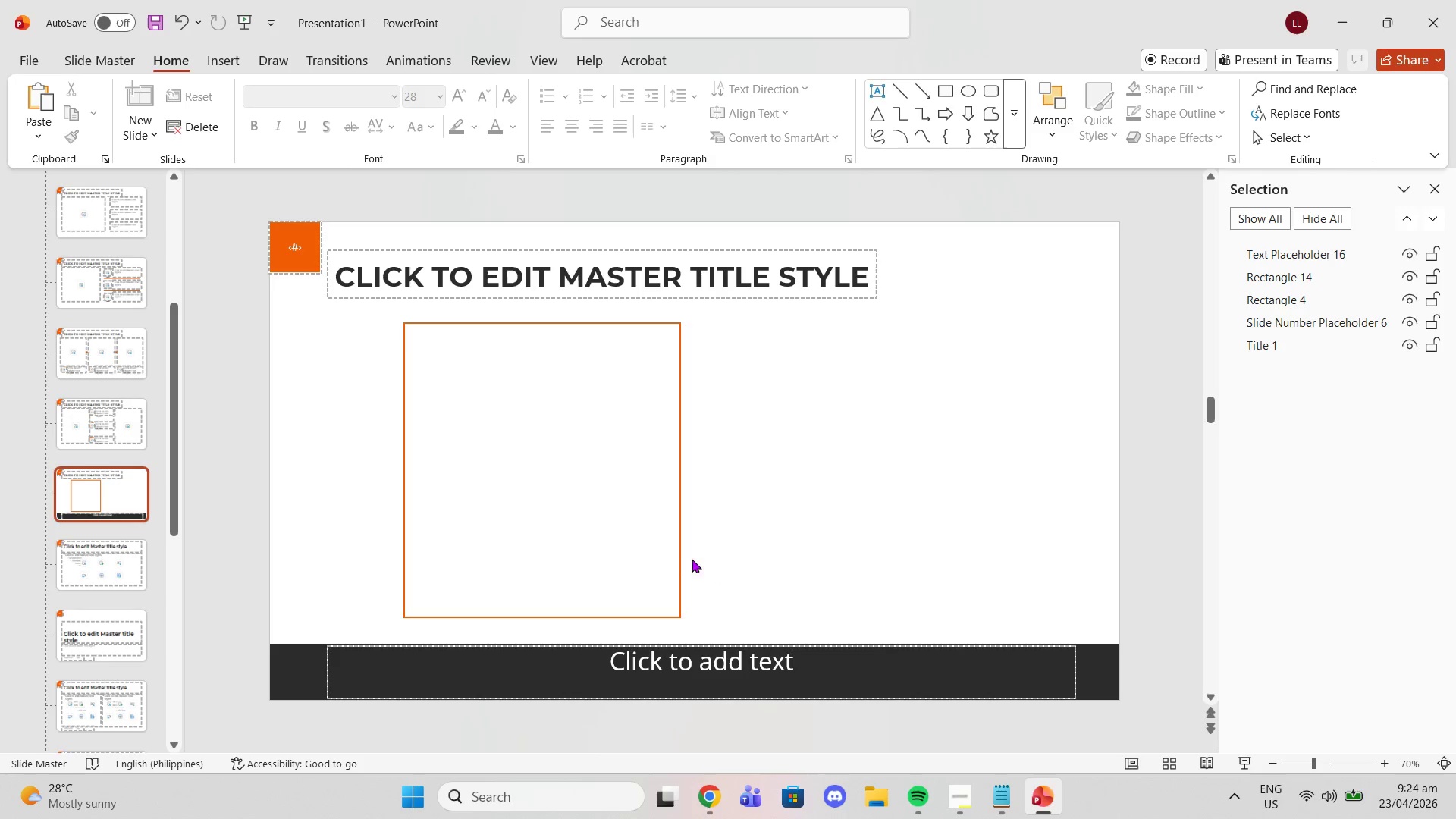 
wait(6.84)
 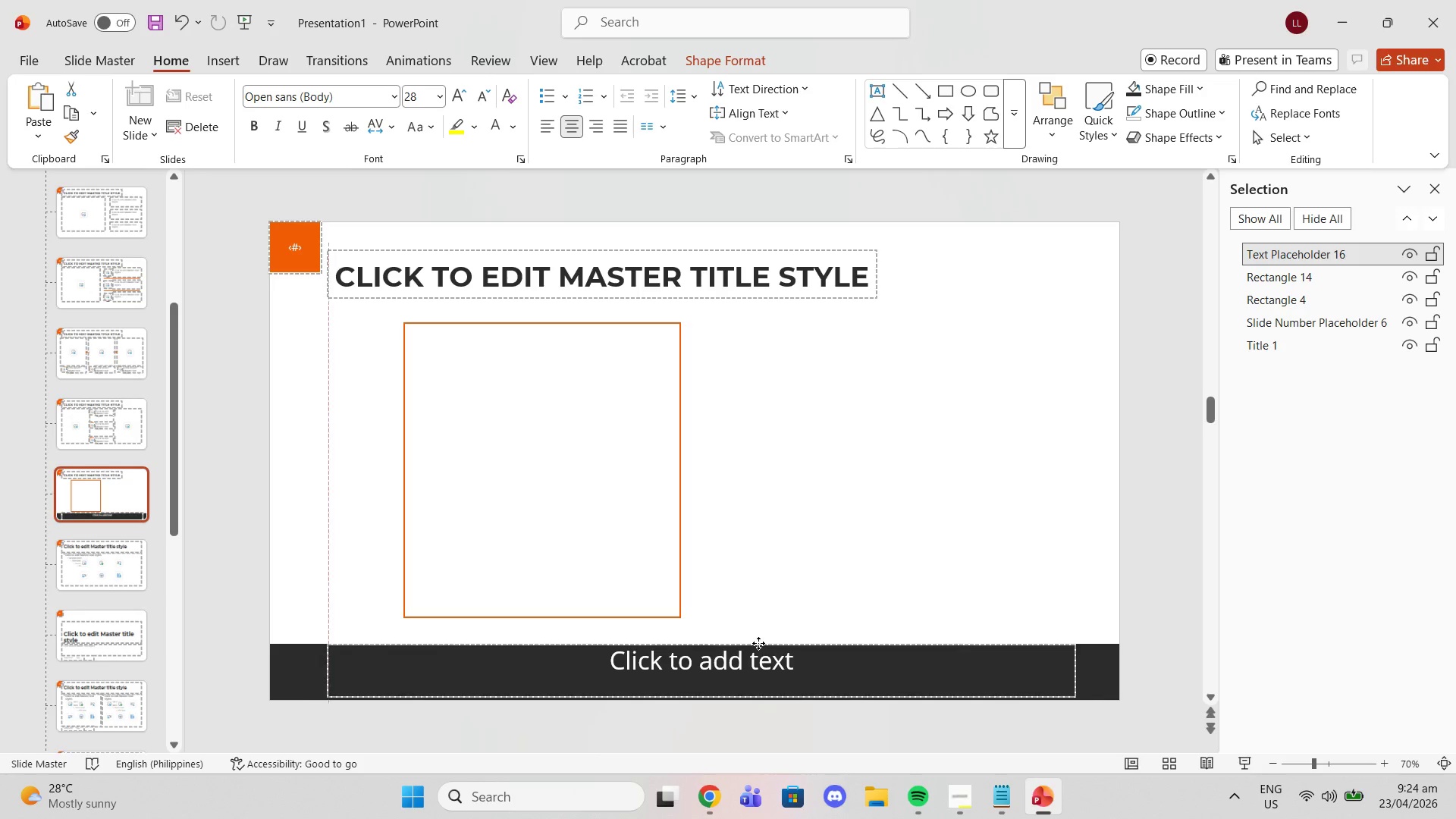 
left_click([646, 566])
 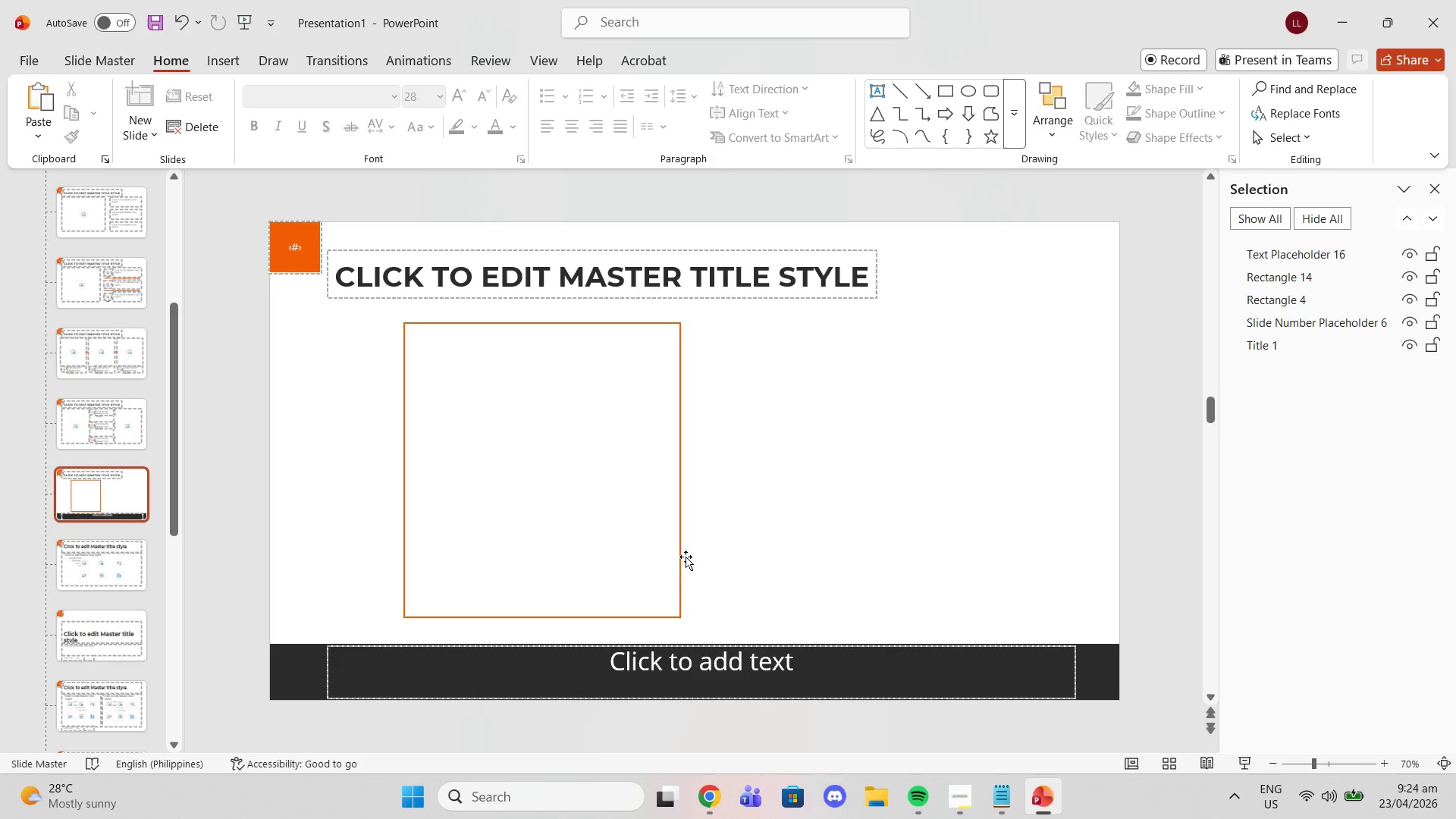 
left_click([683, 556])
 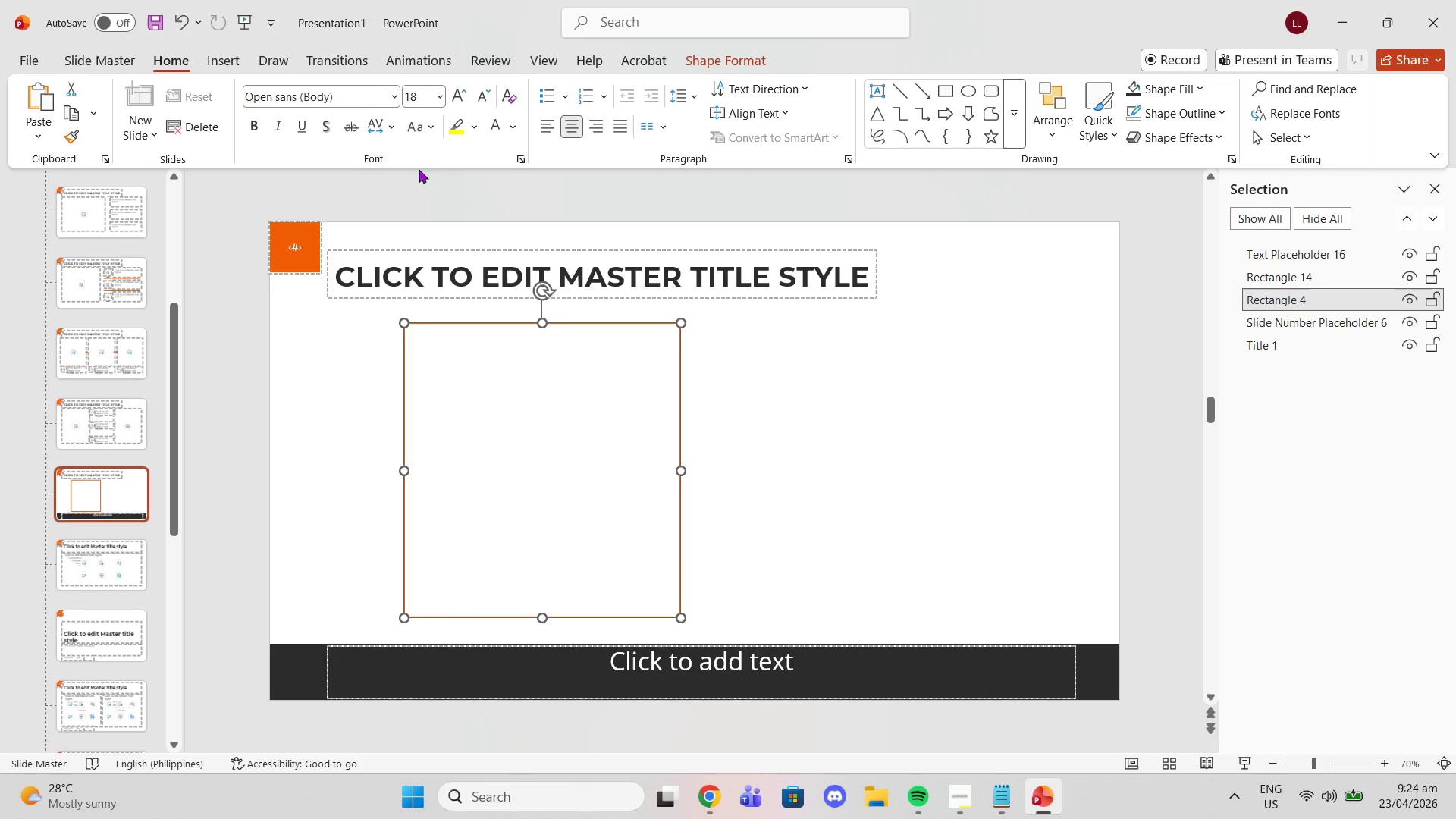 
wait(5.14)
 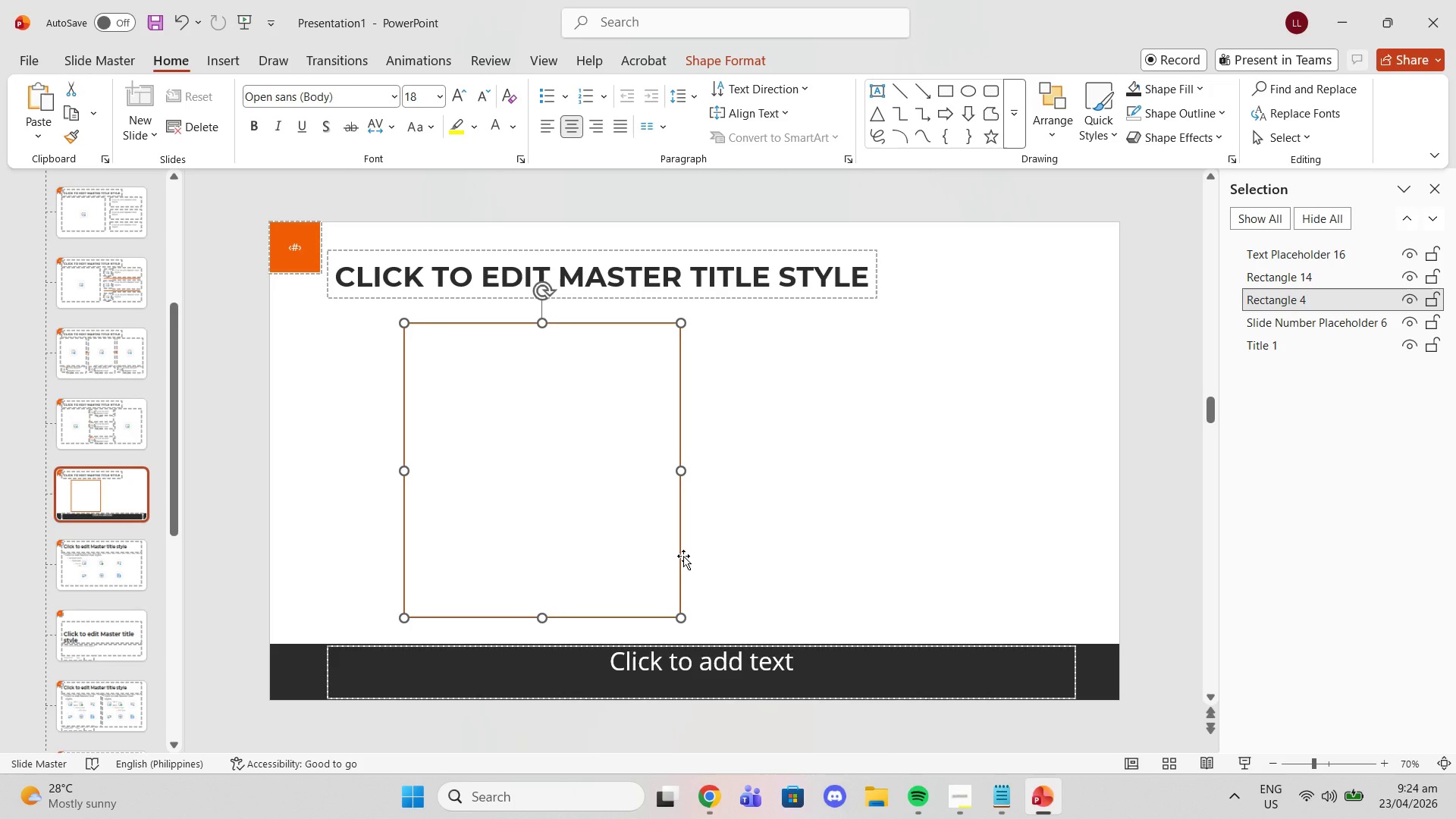 
left_click([231, 63])
 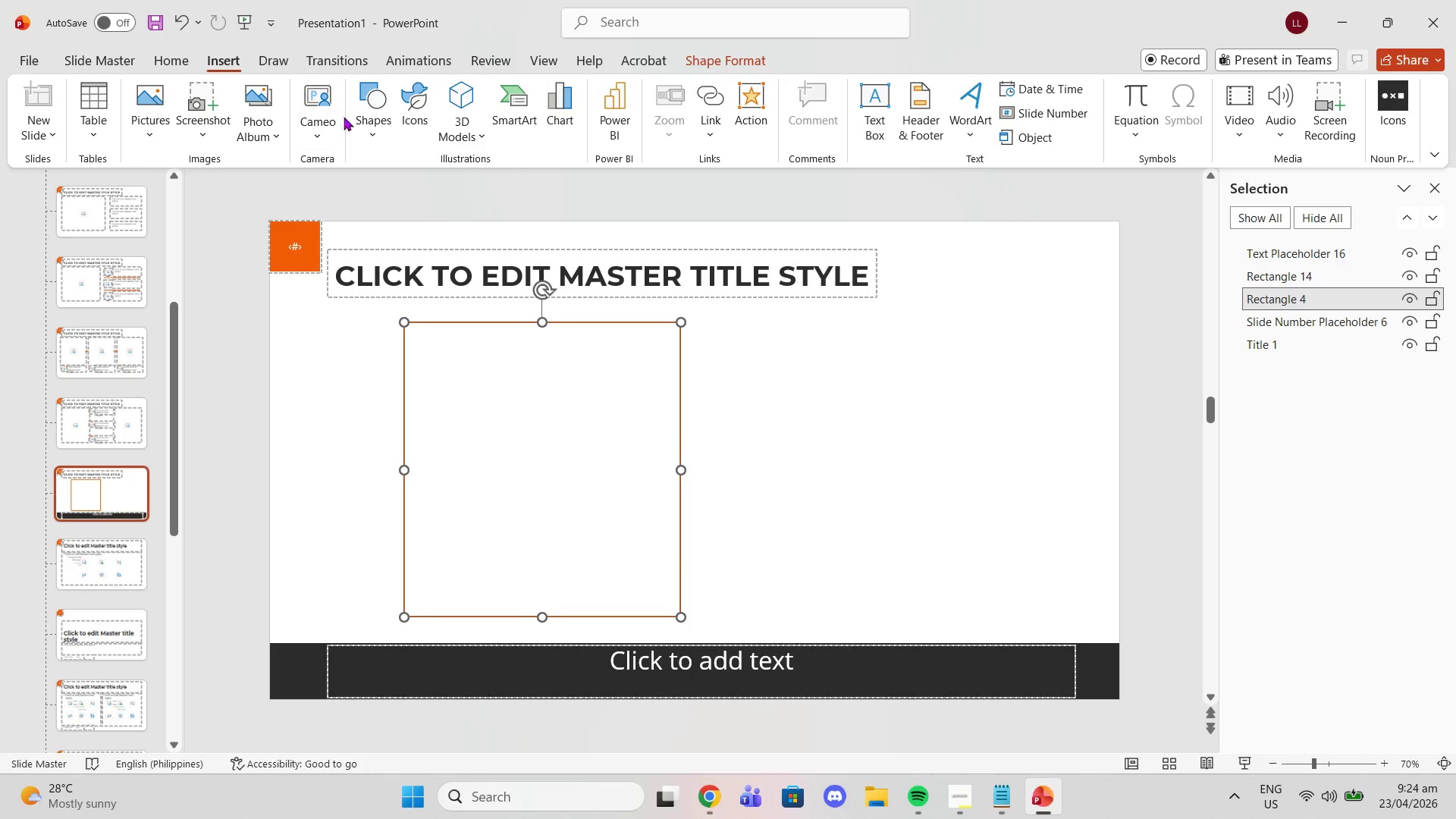 
left_click([371, 118])
 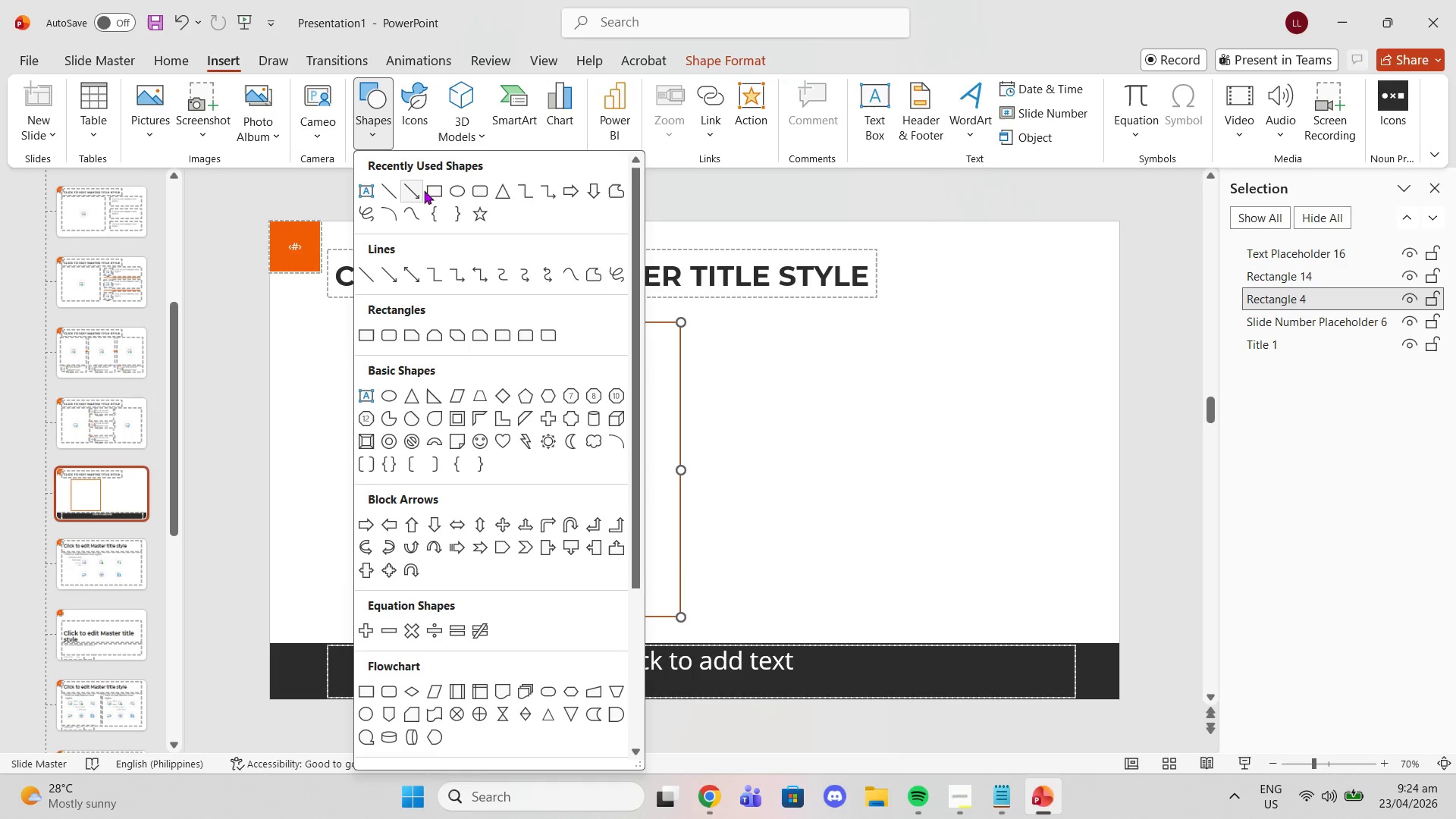 
left_click([436, 187])
 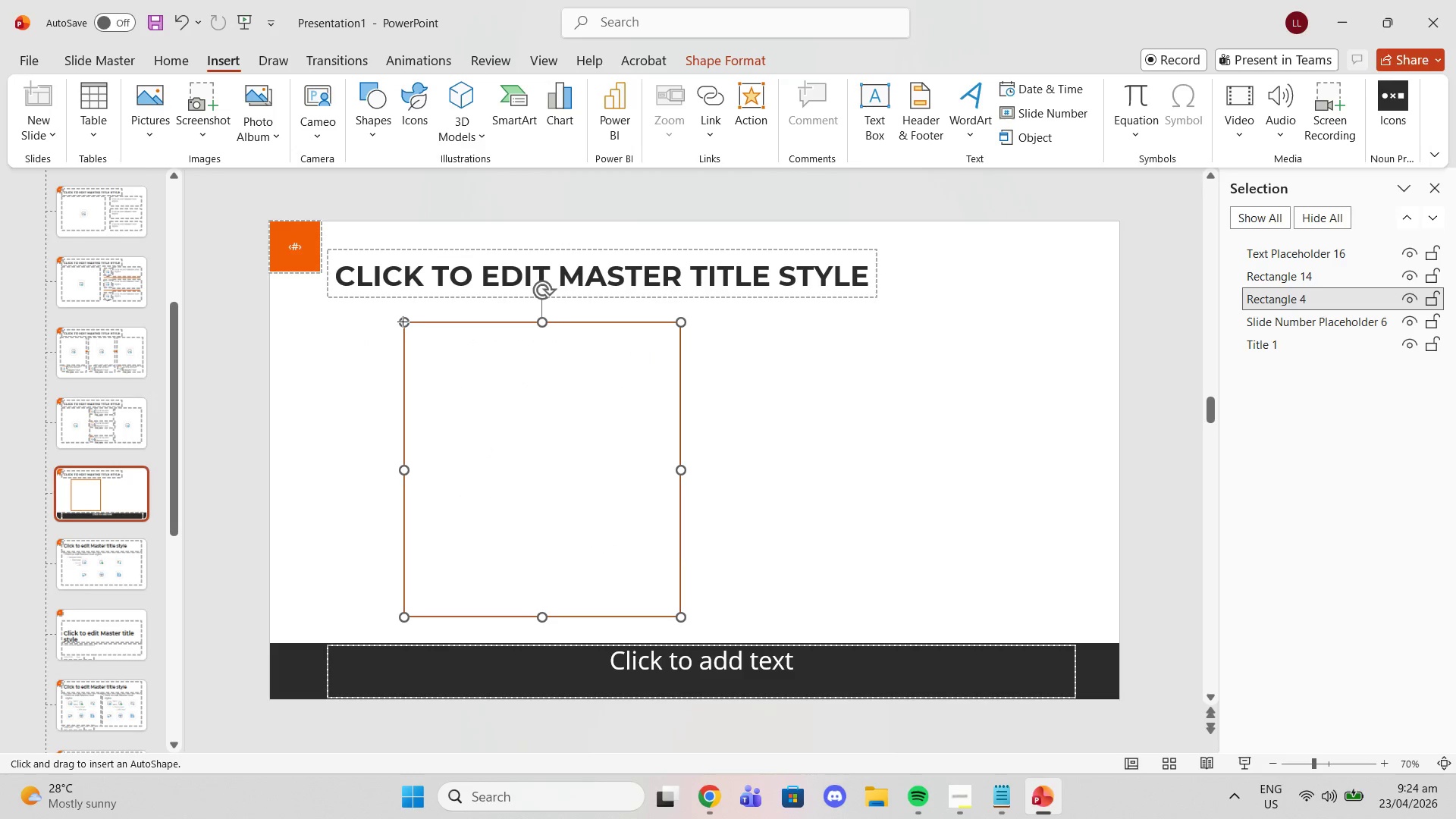 
left_click_drag(start_coordinate=[403, 322], to_coordinate=[679, 376])
 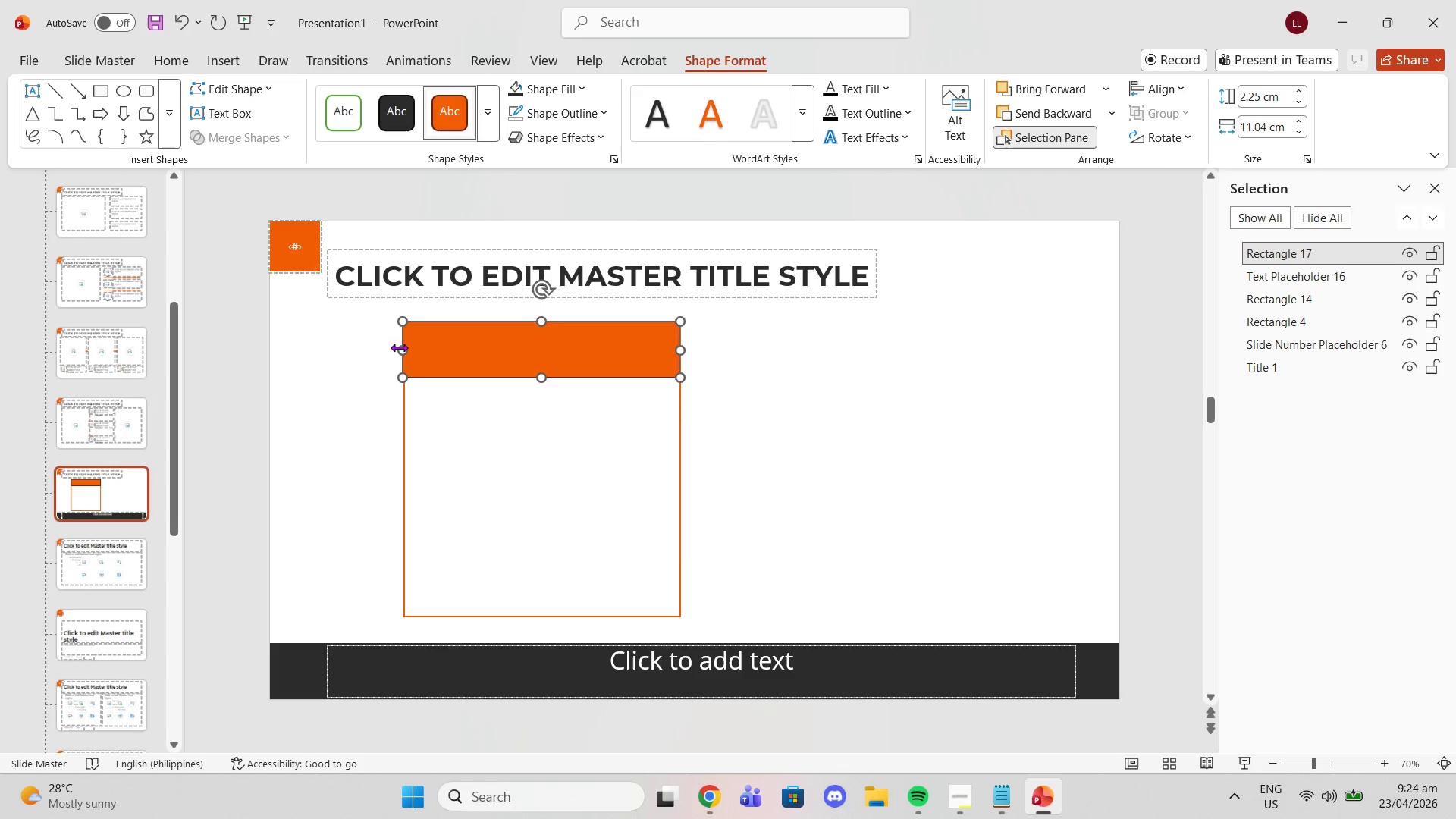 
left_click_drag(start_coordinate=[403, 347], to_coordinate=[406, 347])
 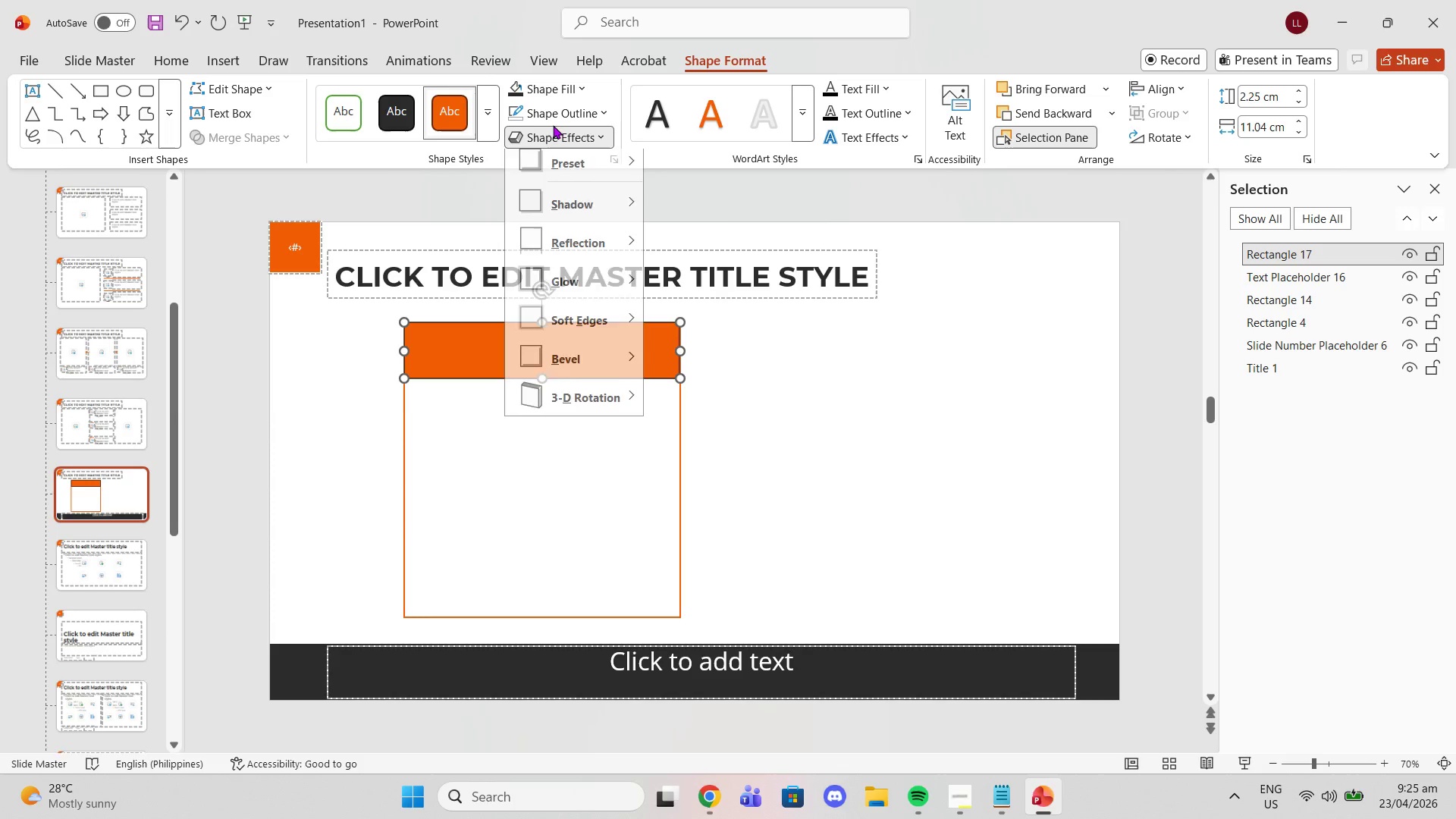 
double_click([548, 118])
 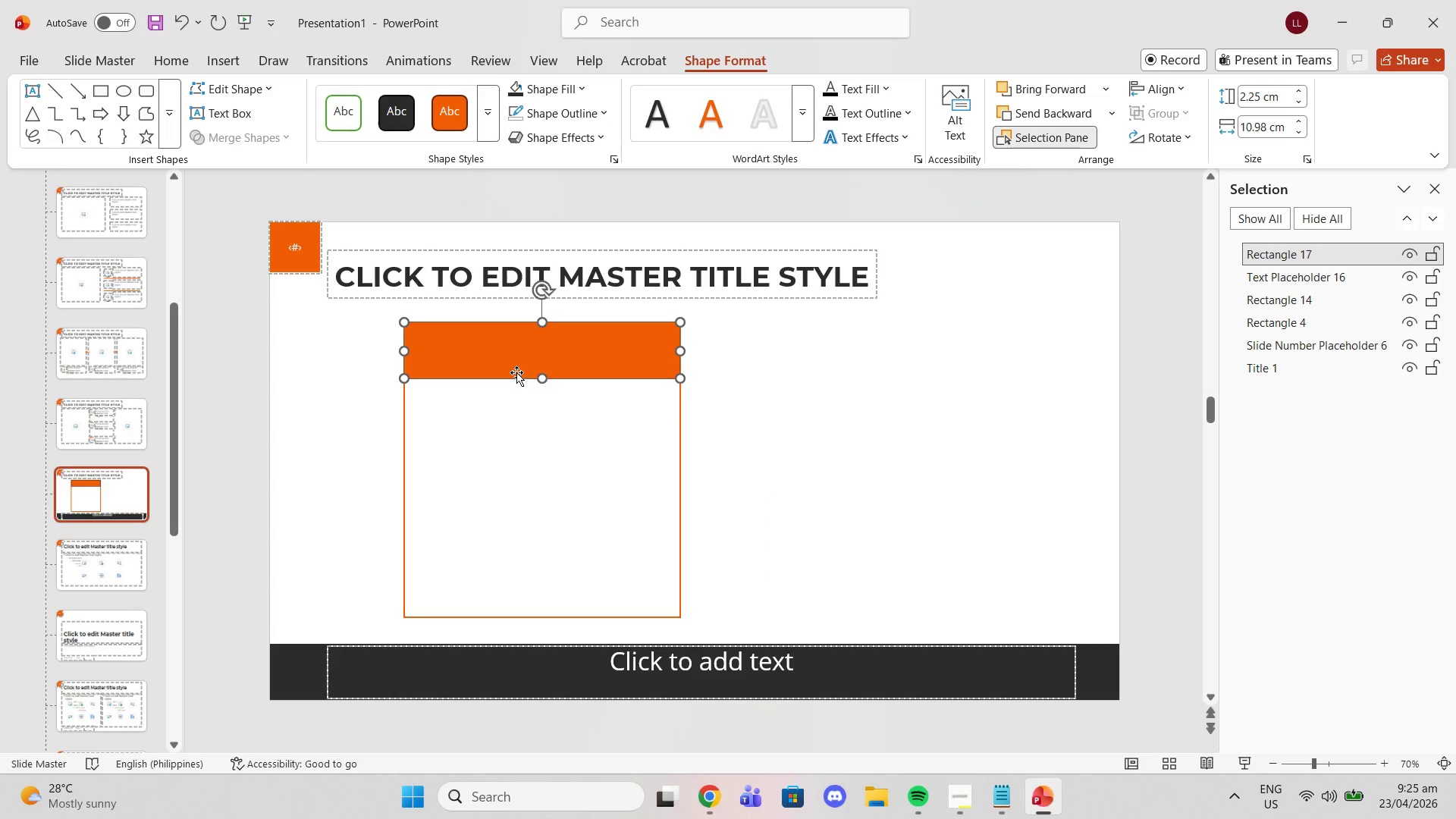 
left_click_drag(start_coordinate=[543, 380], to_coordinate=[544, 384])
 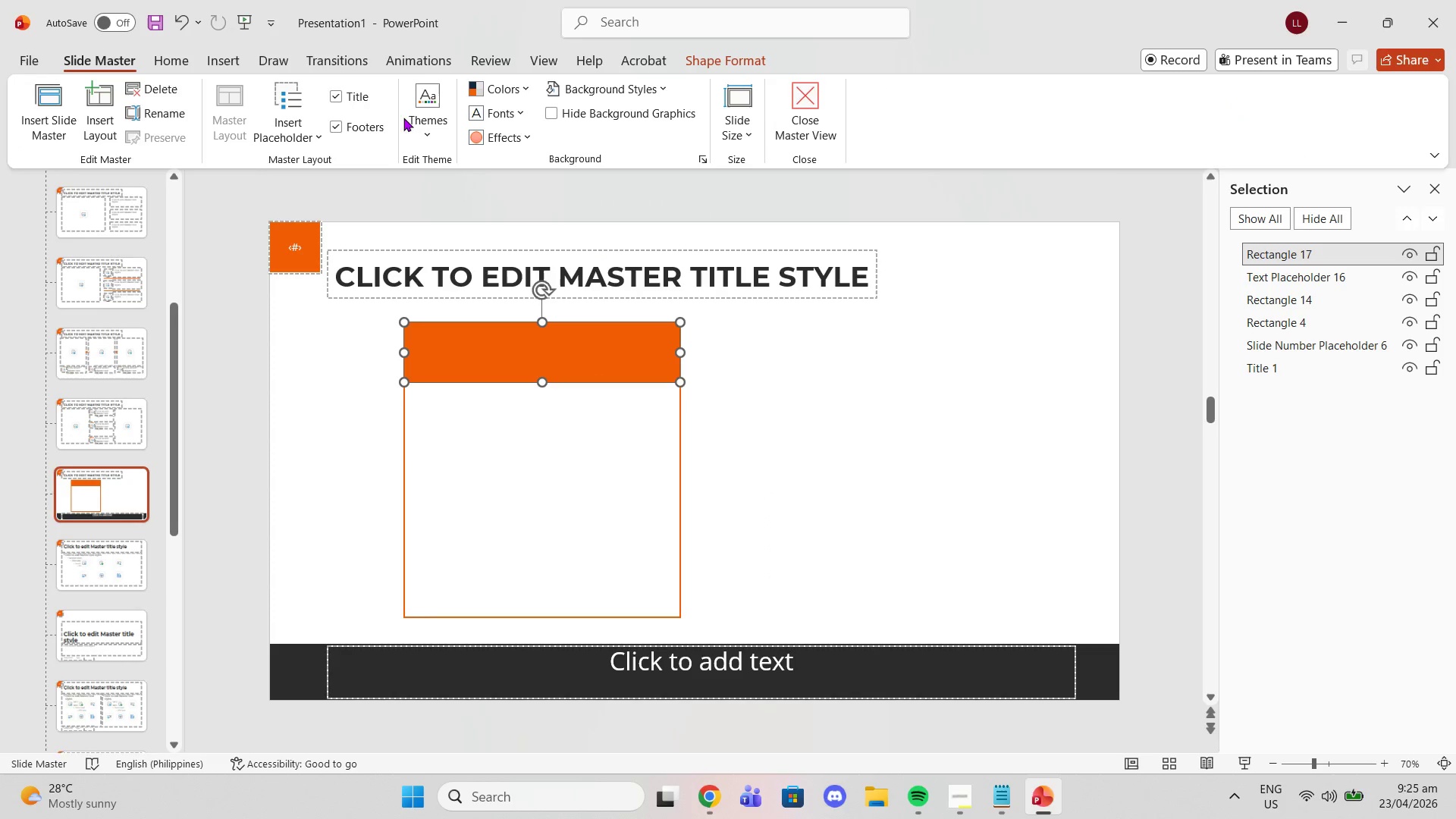 
left_click([296, 135])
 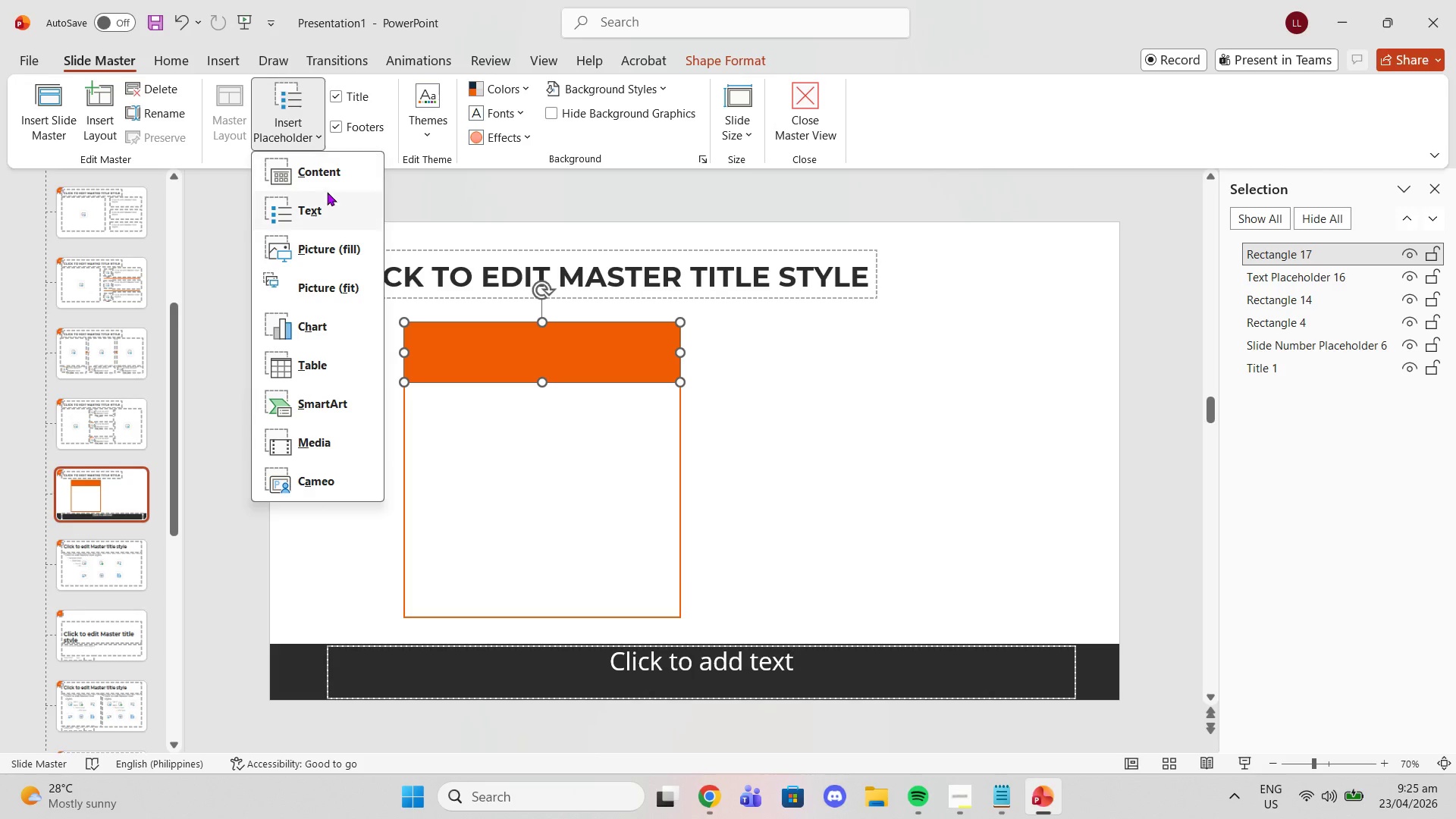 
left_click([324, 202])
 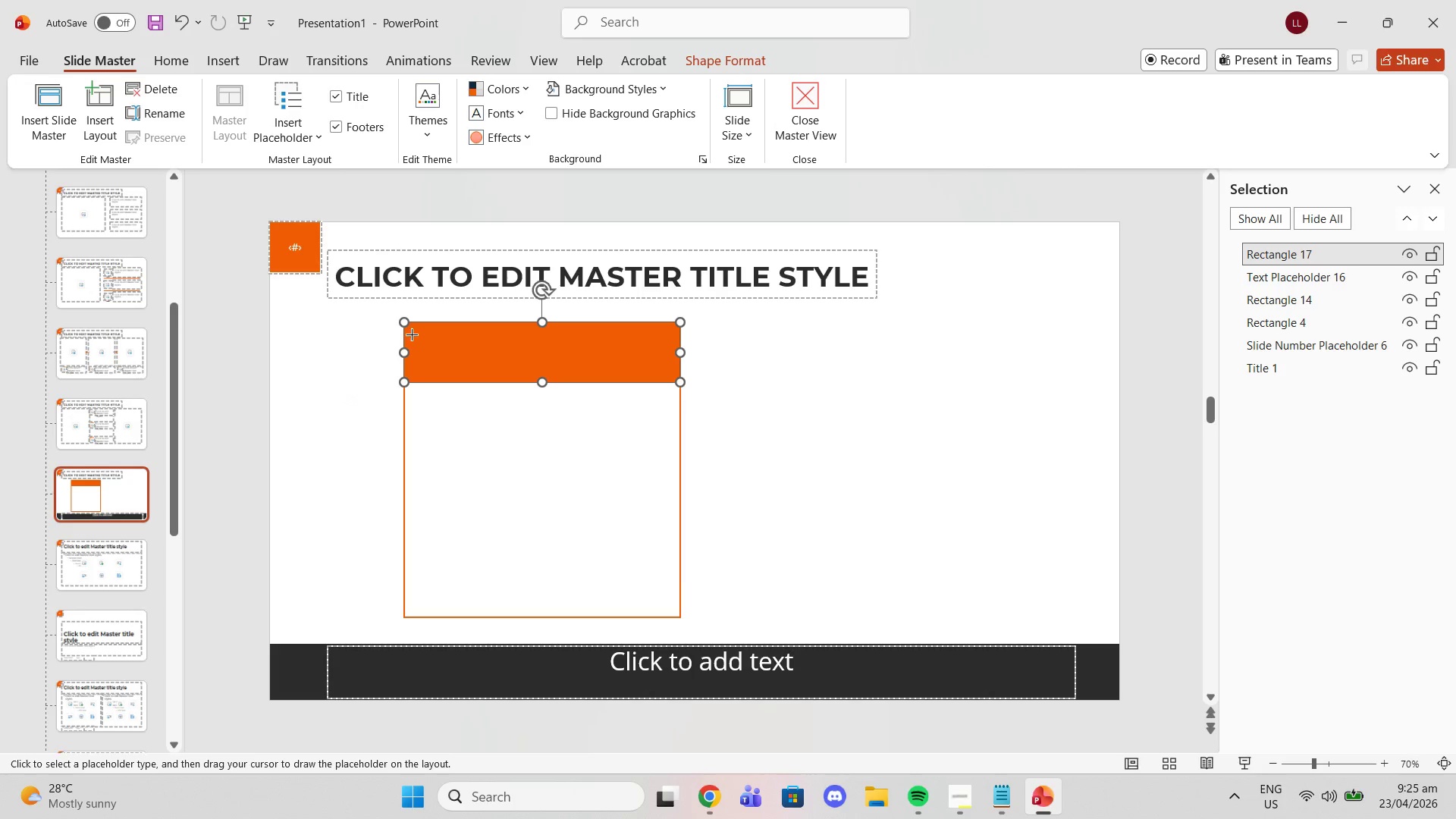 
left_click_drag(start_coordinate=[411, 332], to_coordinate=[673, 370])
 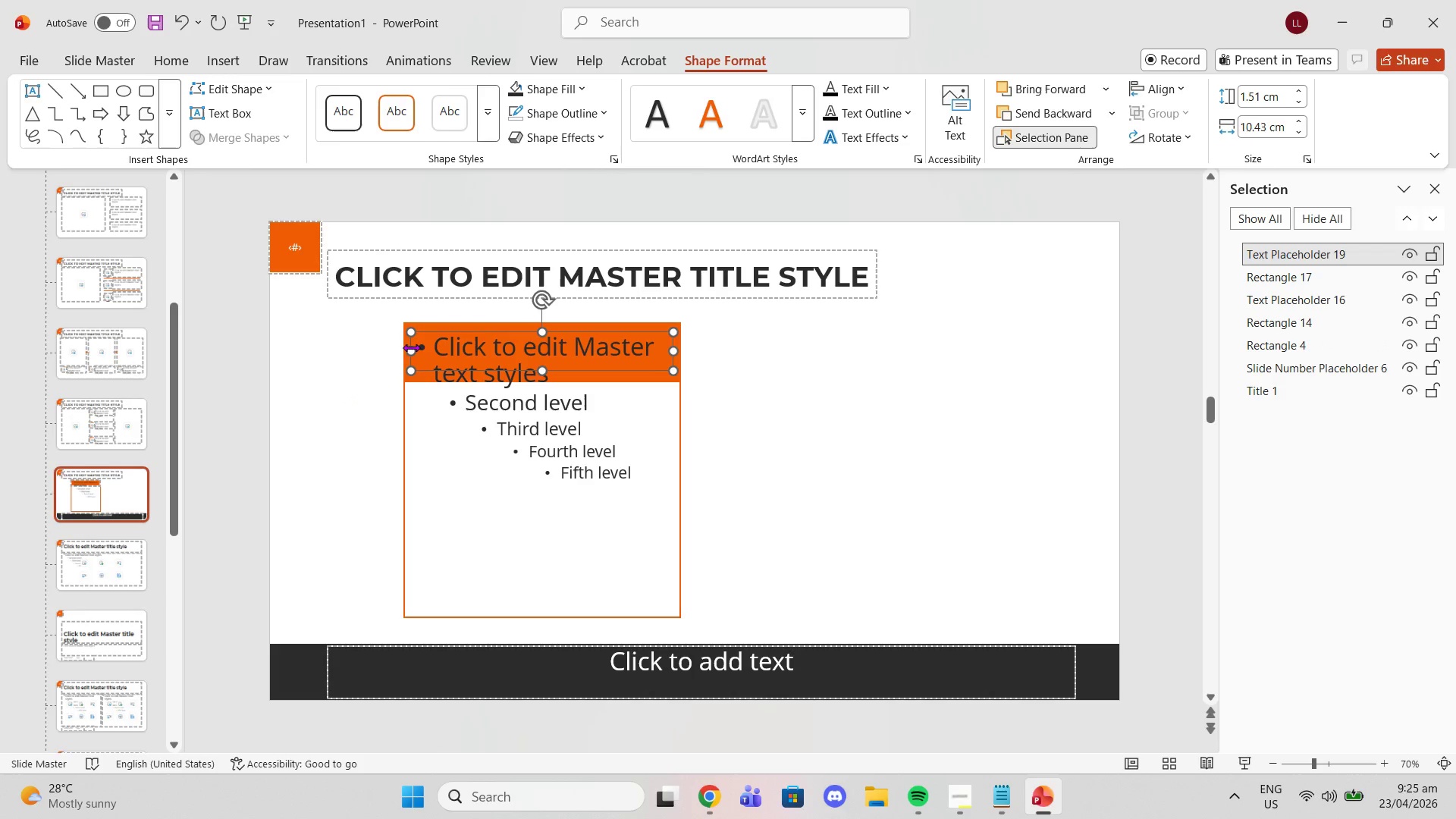 
left_click_drag(start_coordinate=[411, 347], to_coordinate=[415, 347])
 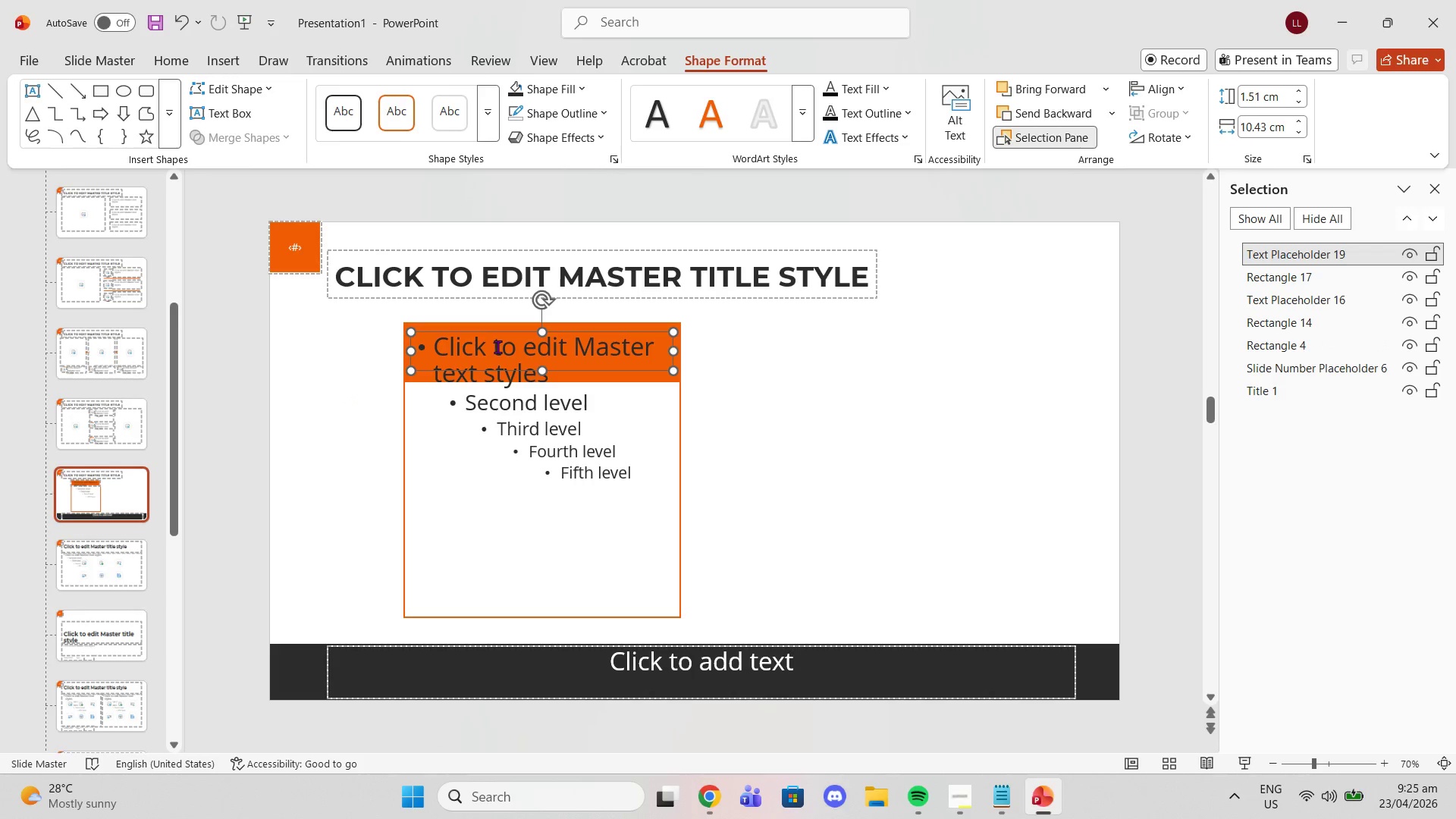 
double_click([497, 347])
 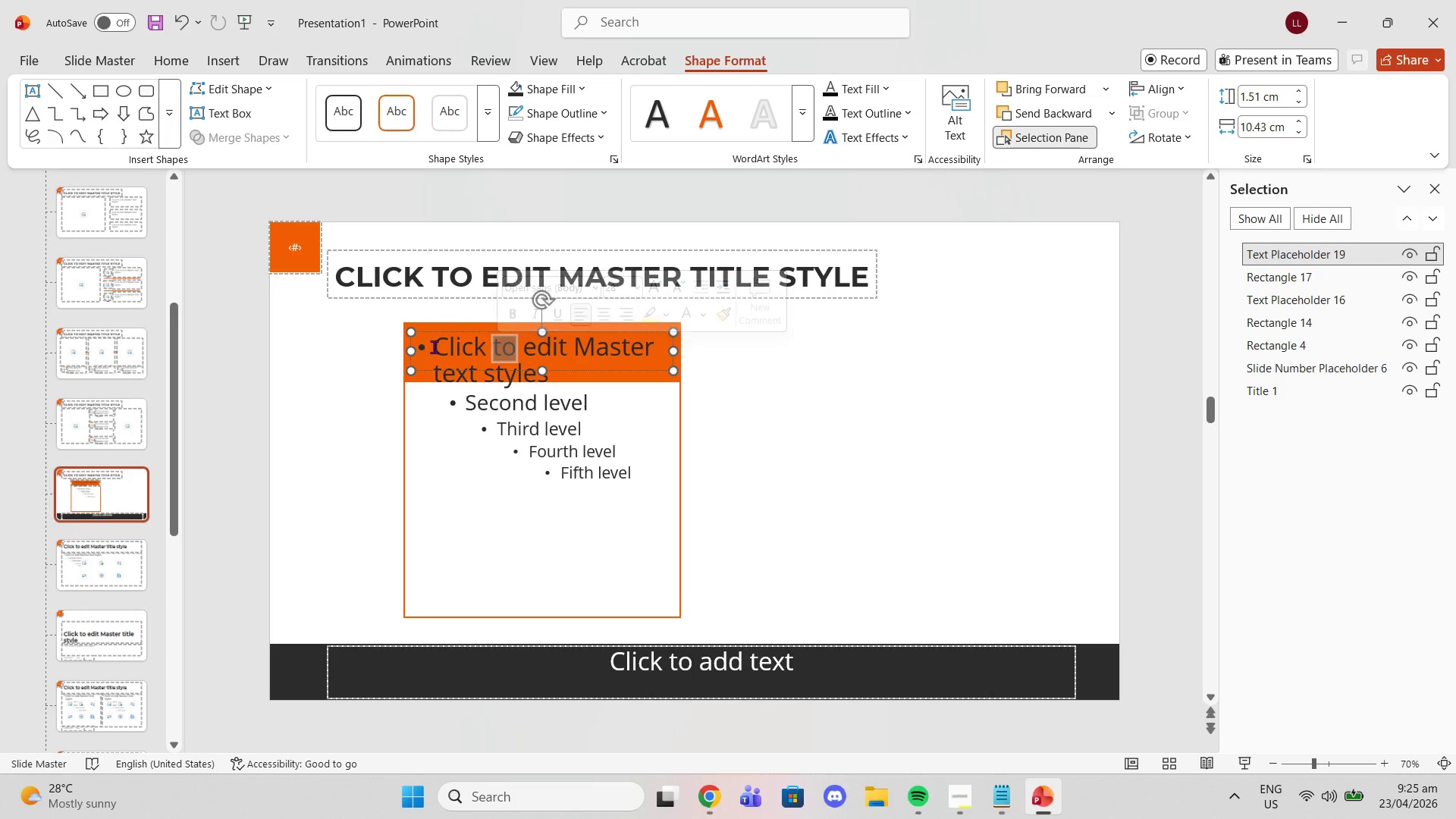 
left_click_drag(start_coordinate=[434, 347], to_coordinate=[668, 507])
 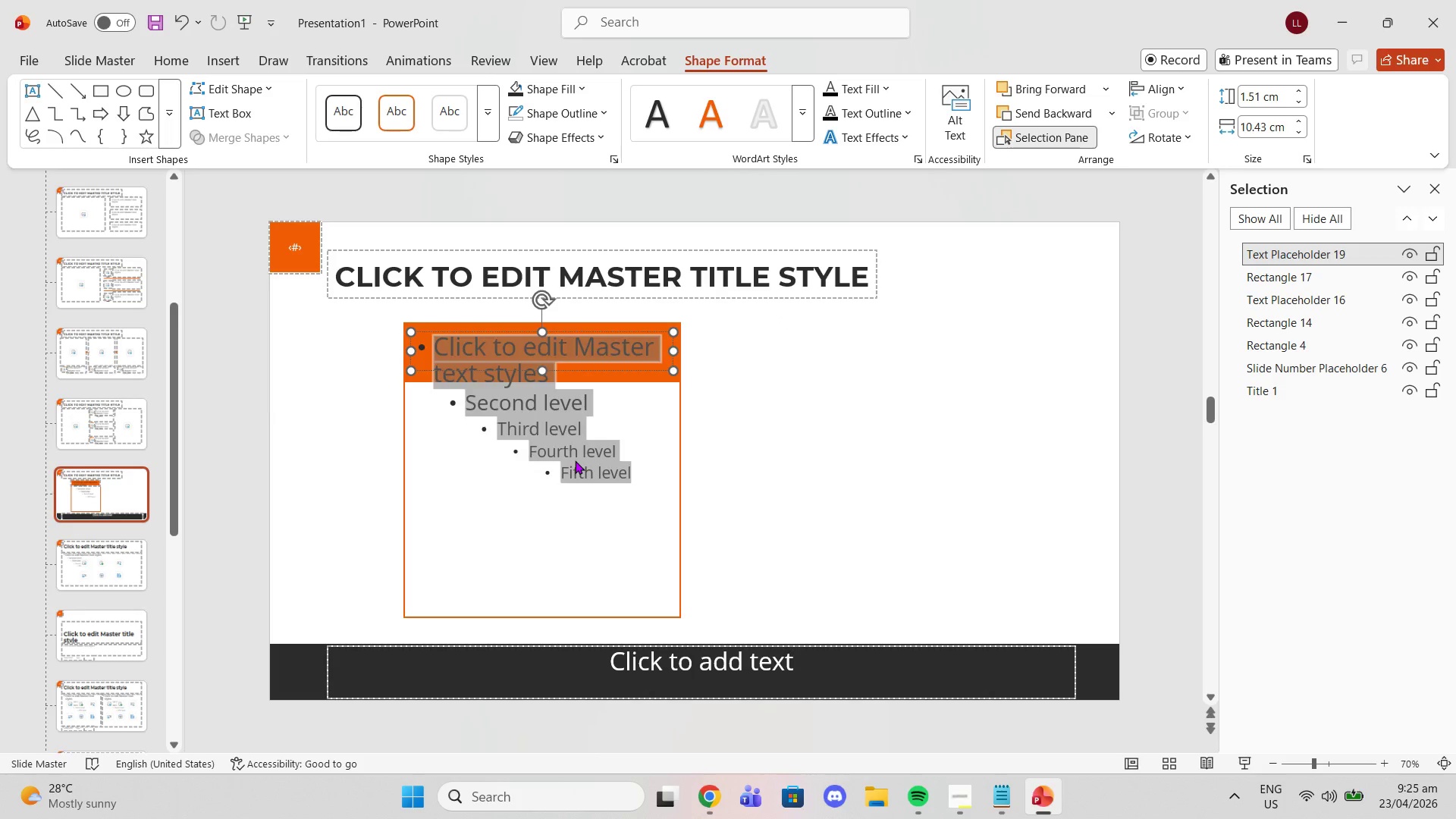 
key(Backspace)
 